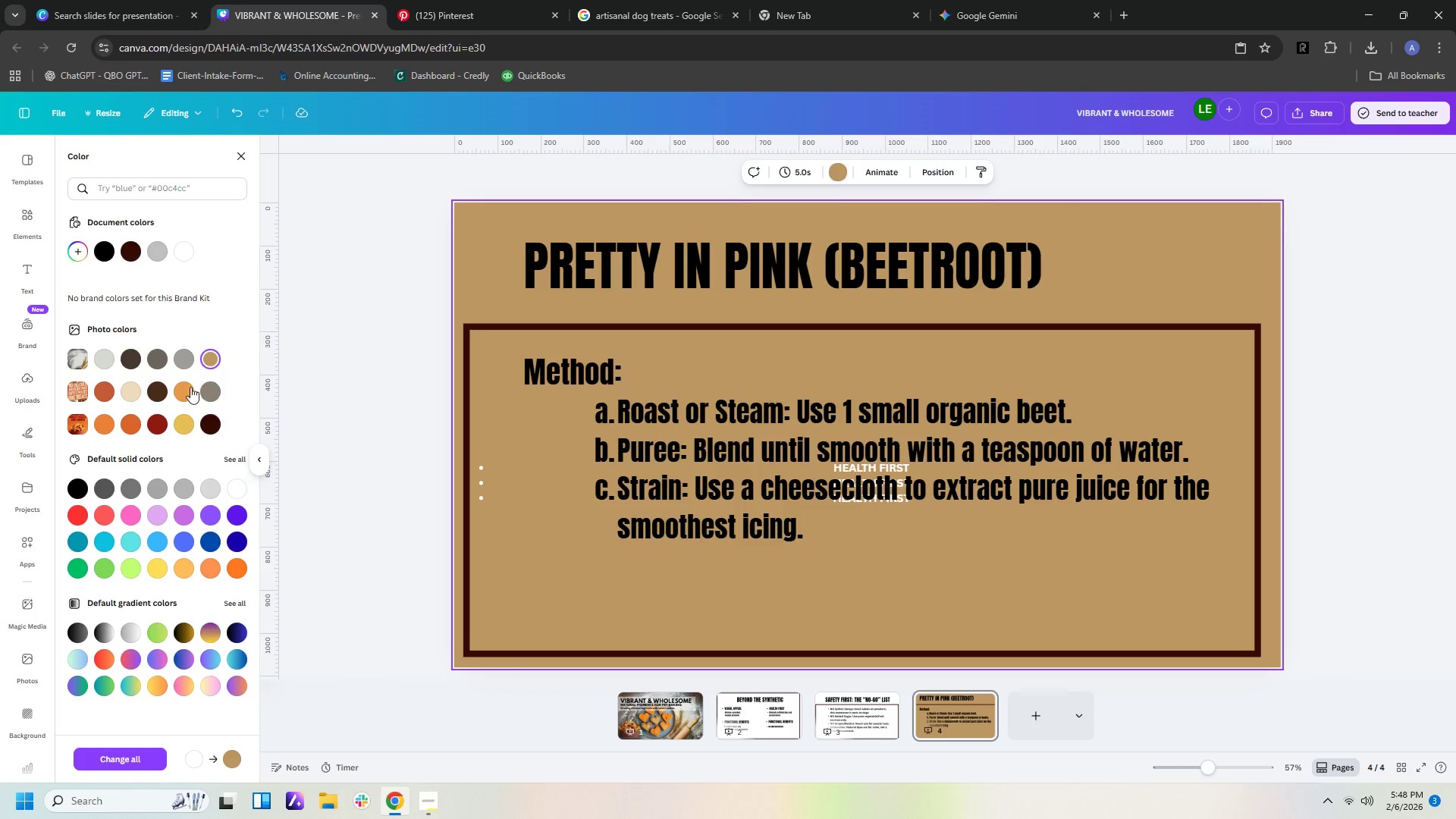 
left_click([185, 389])
 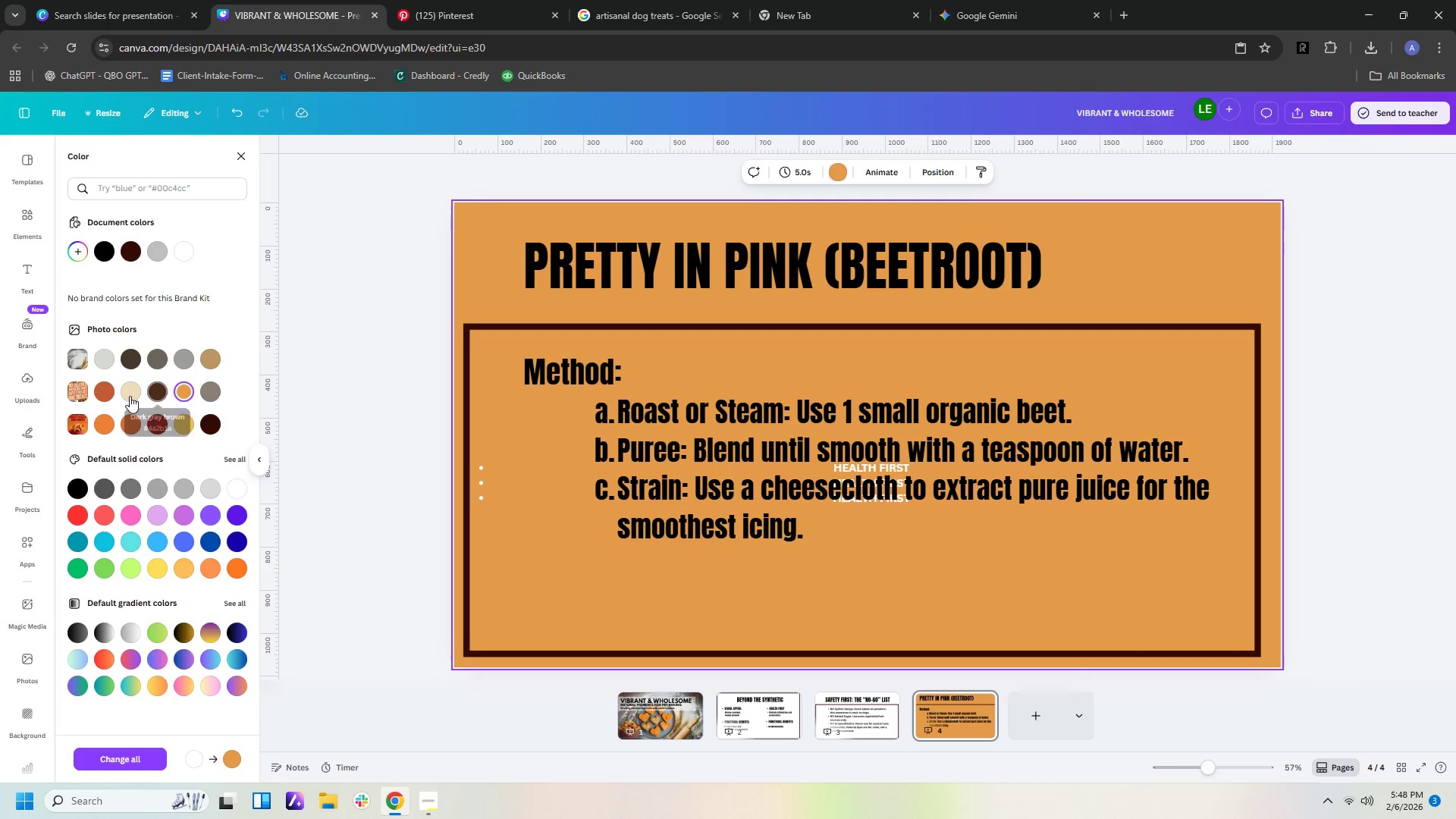 
left_click([127, 396])
 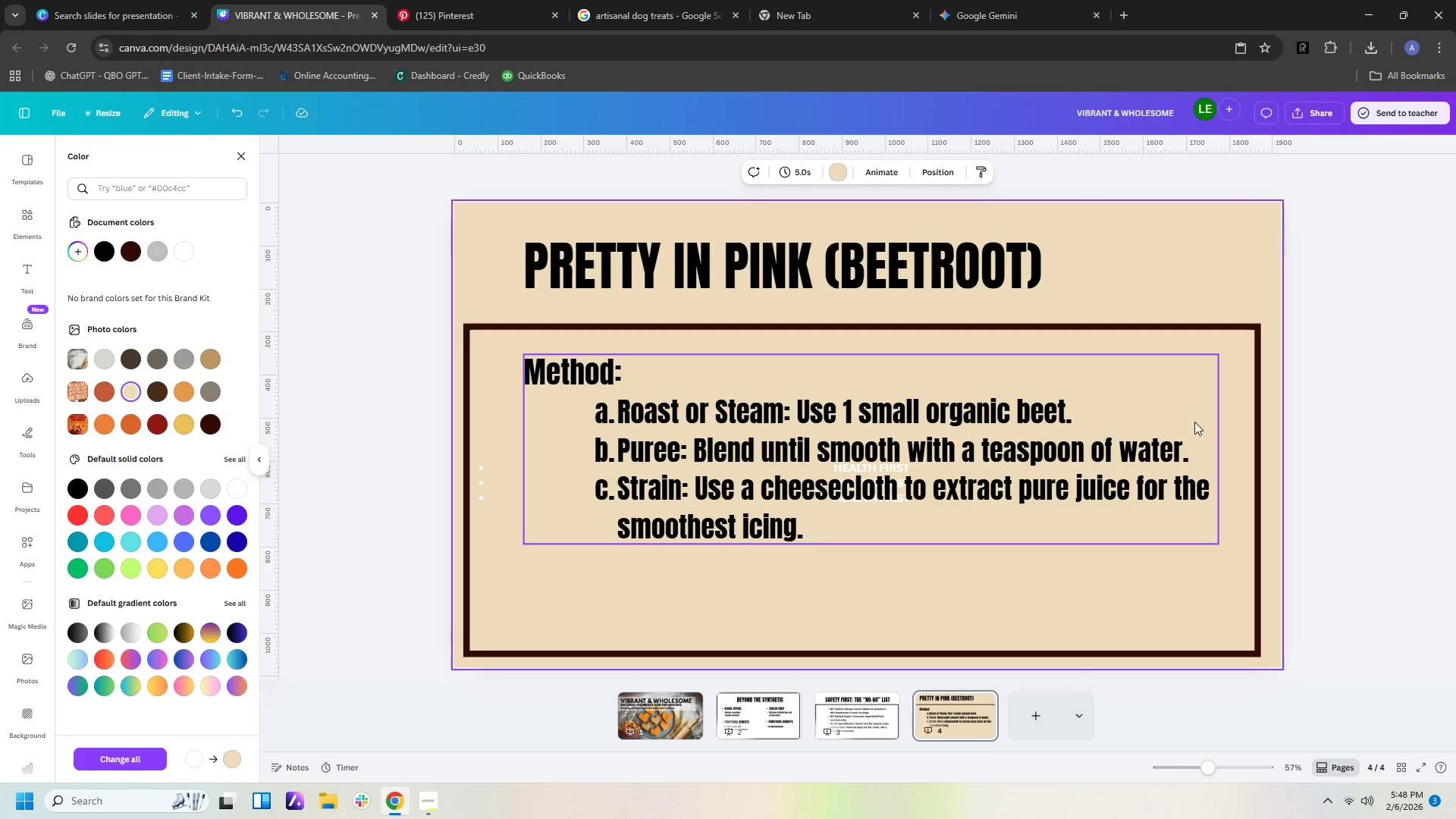 
left_click([1340, 422])
 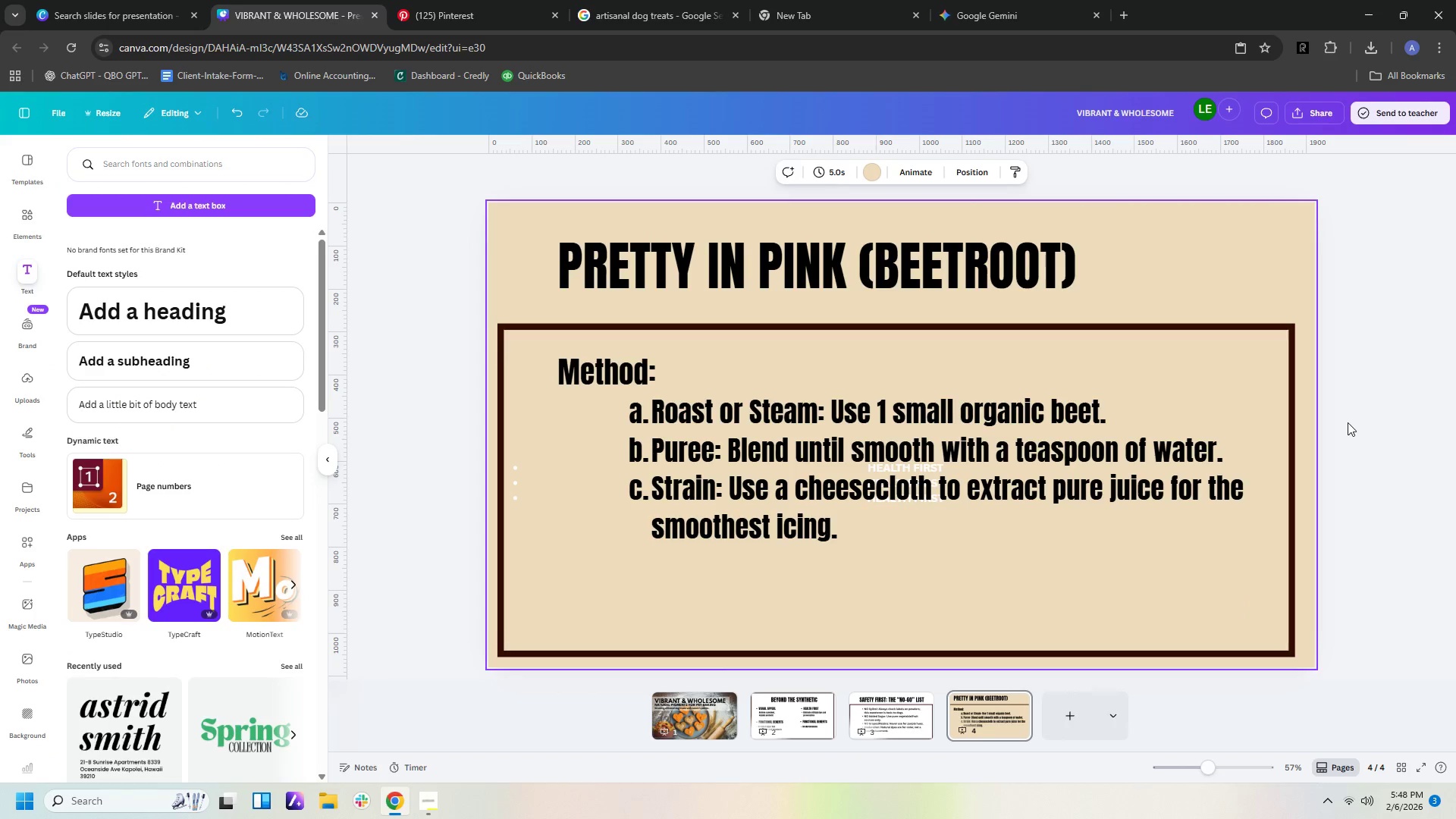 
scroll: coordinate [1348, 422], scroll_direction: up, amount: 3.0
 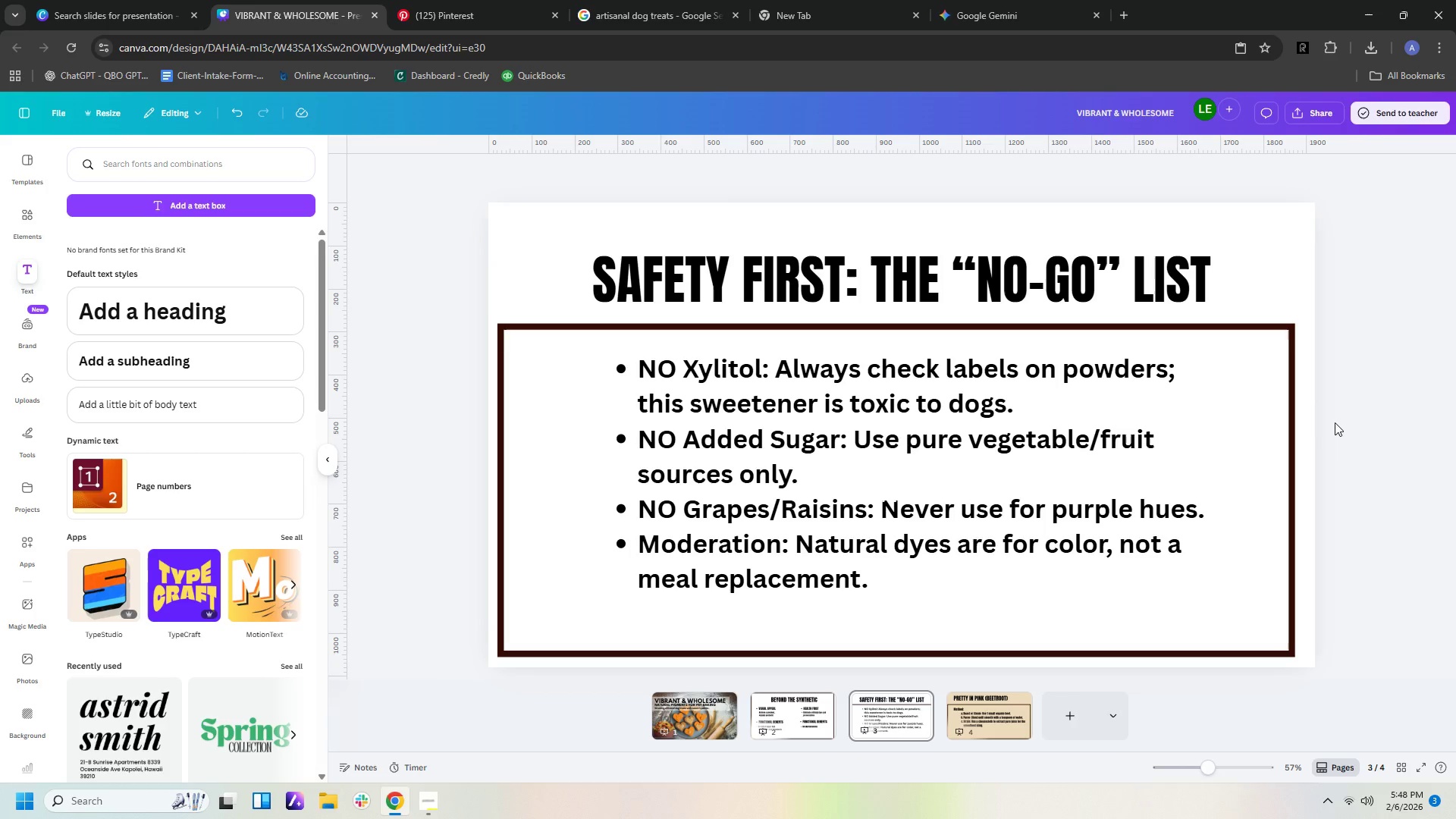 
scroll: coordinate [1328, 422], scroll_direction: down, amount: 2.0
 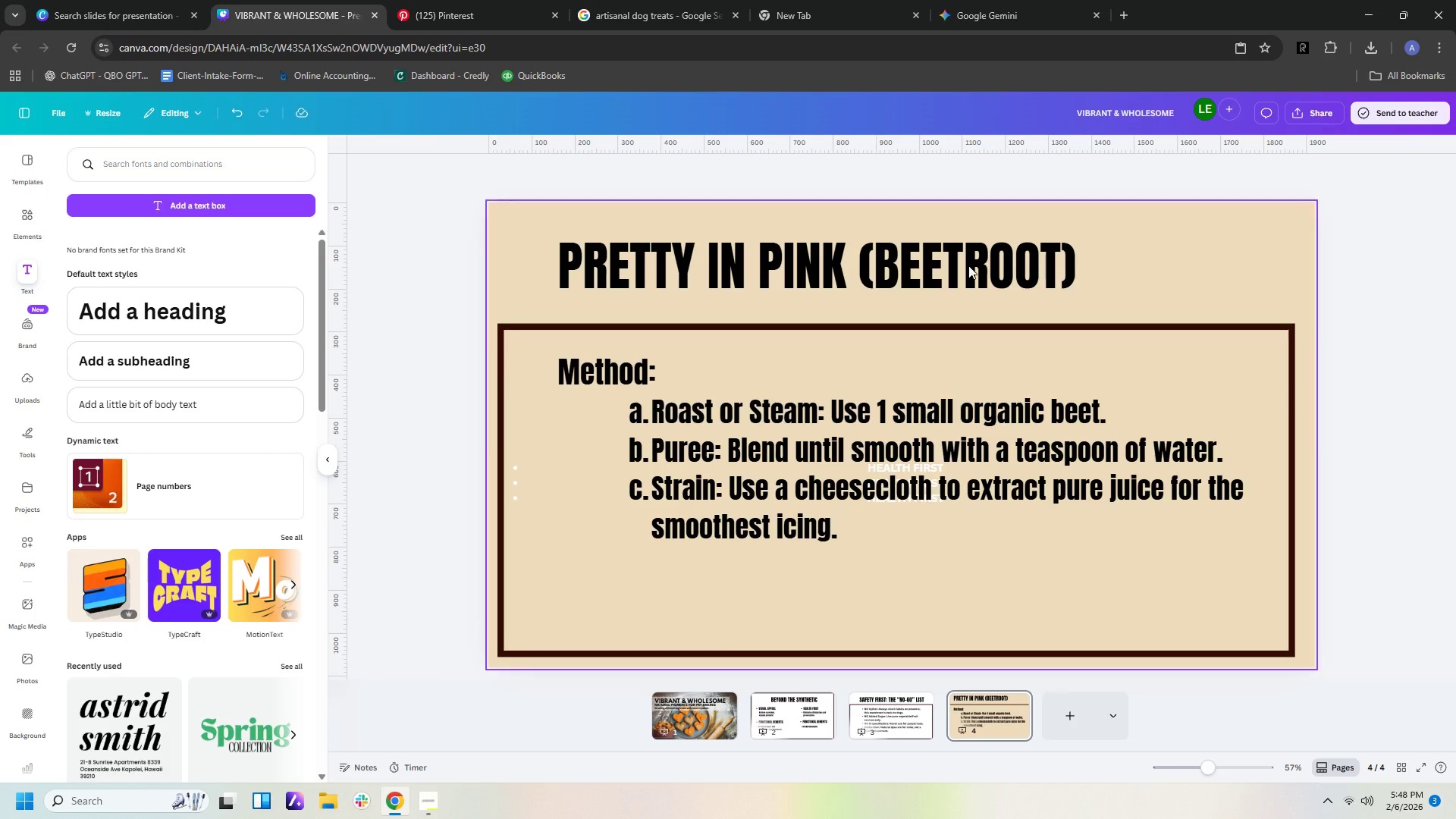 
left_click([817, 255])
 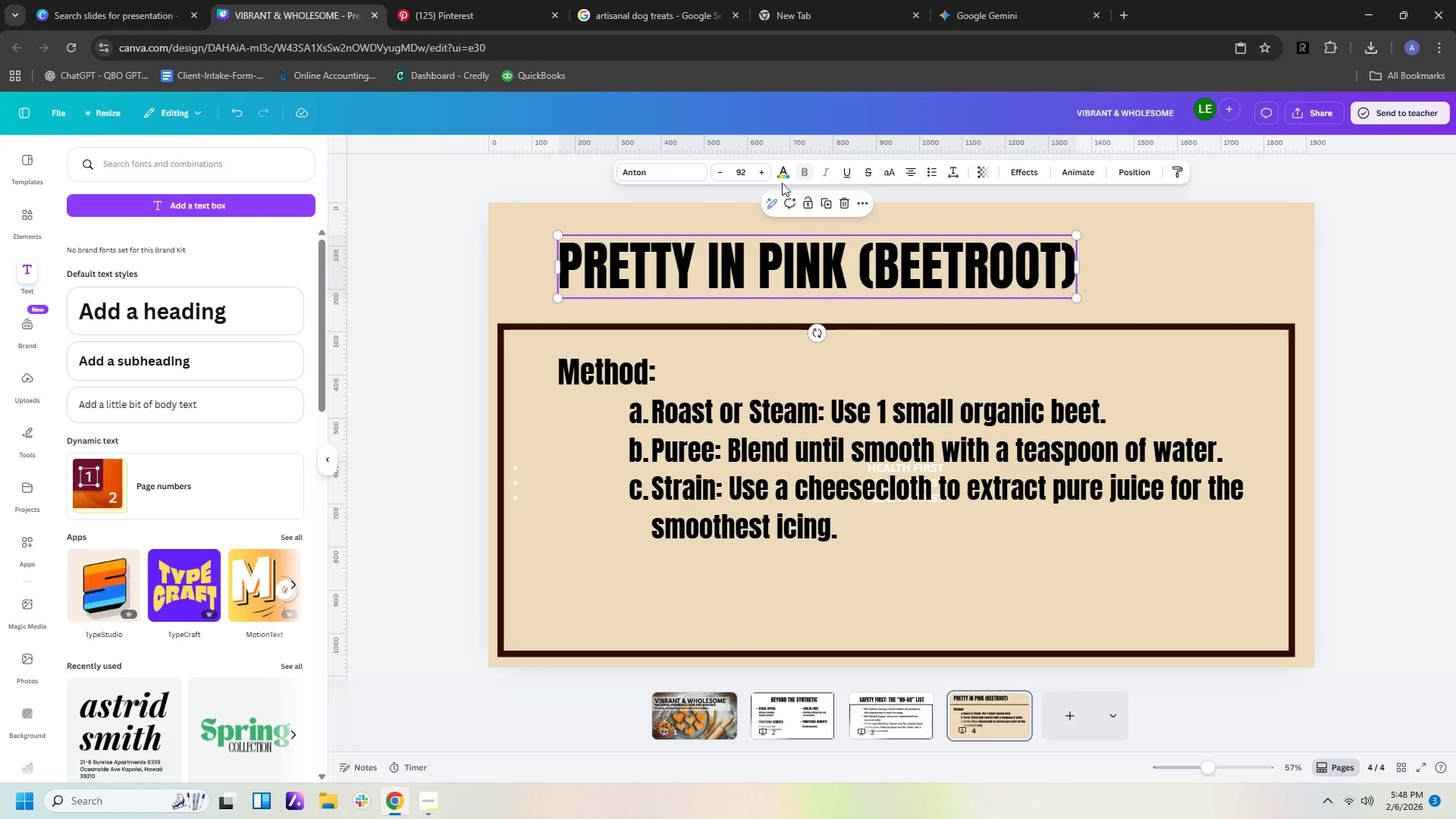 
left_click([793, 175])
 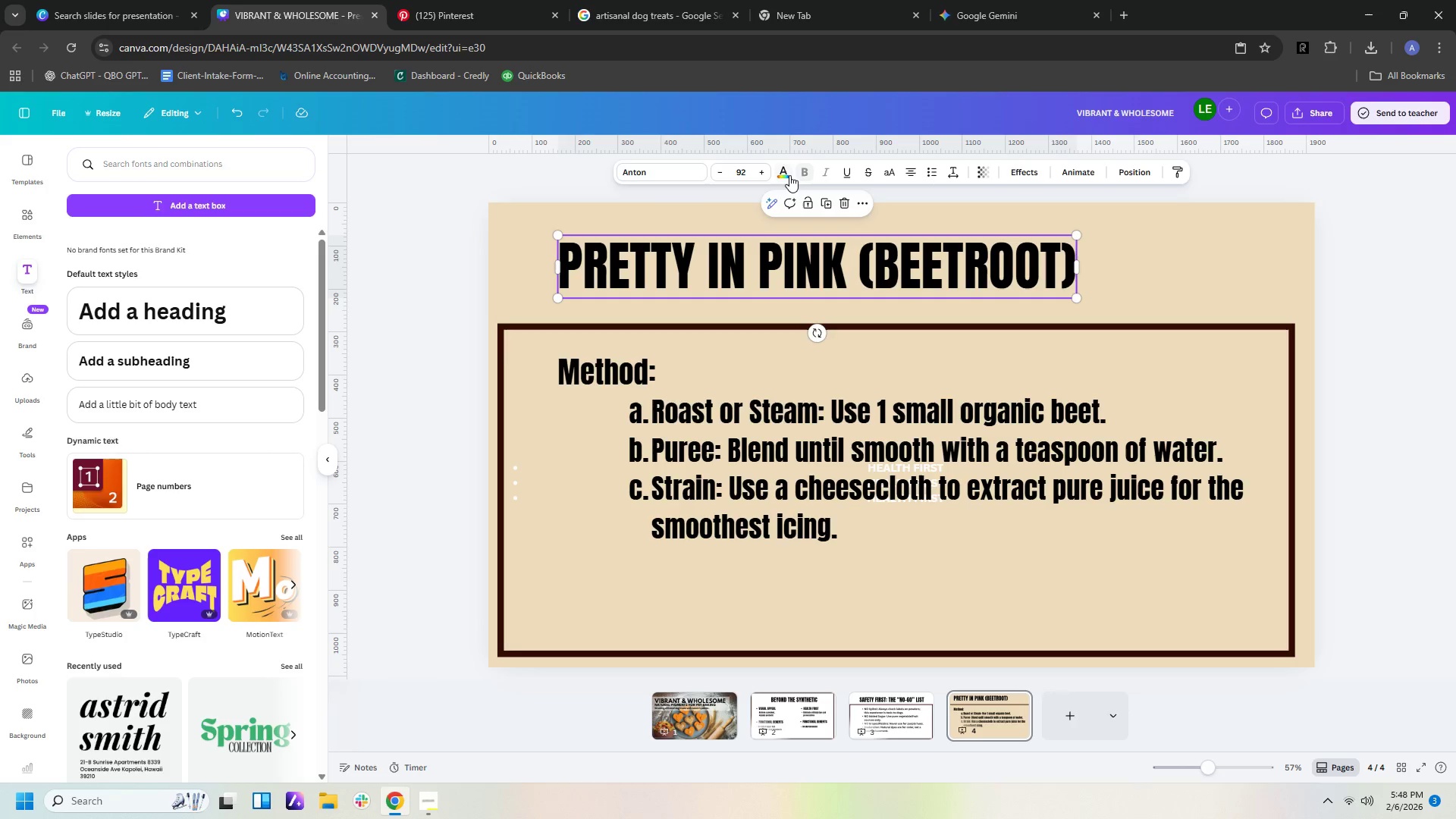 
left_click([787, 175])
 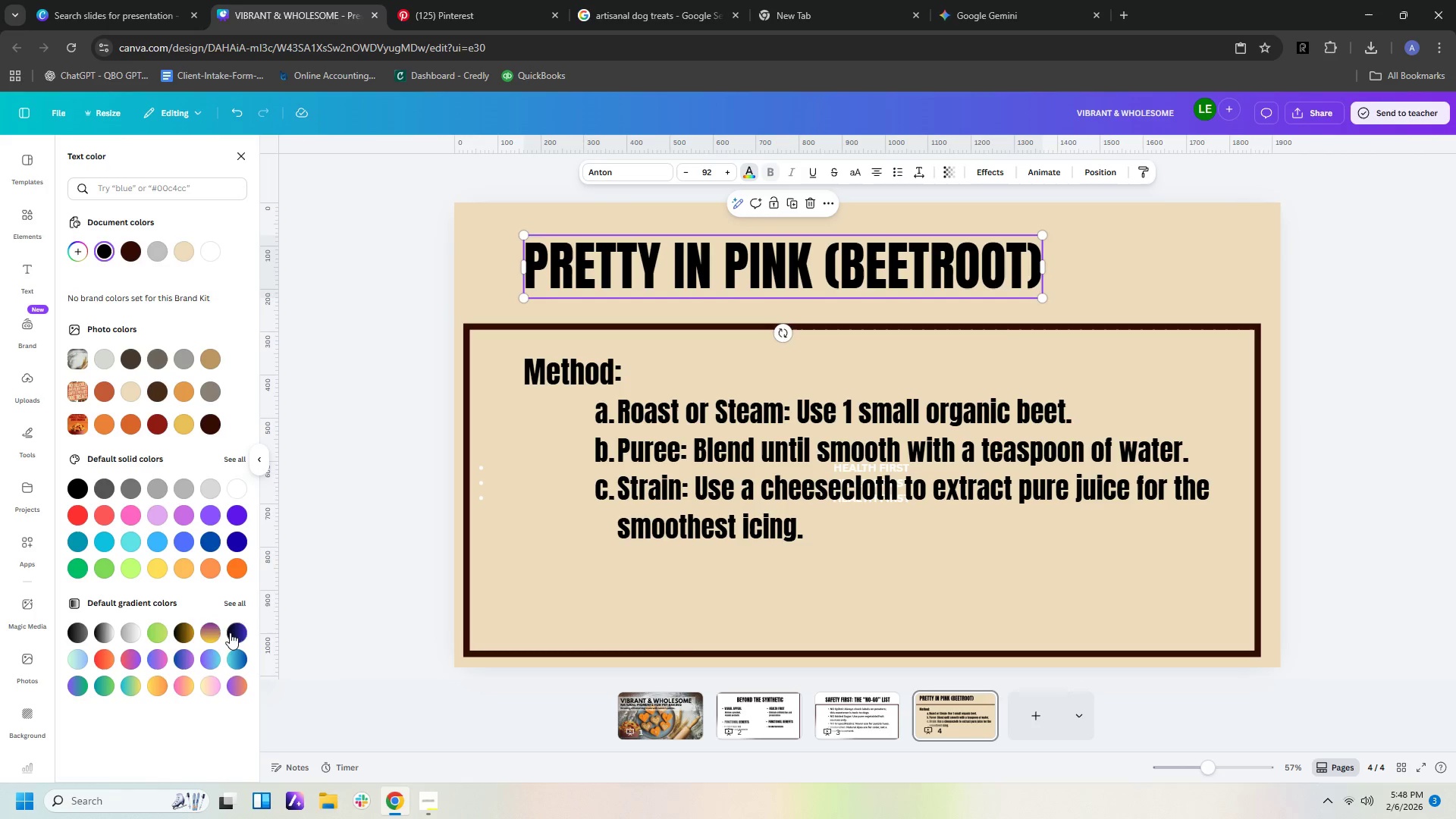 
left_click([234, 460])
 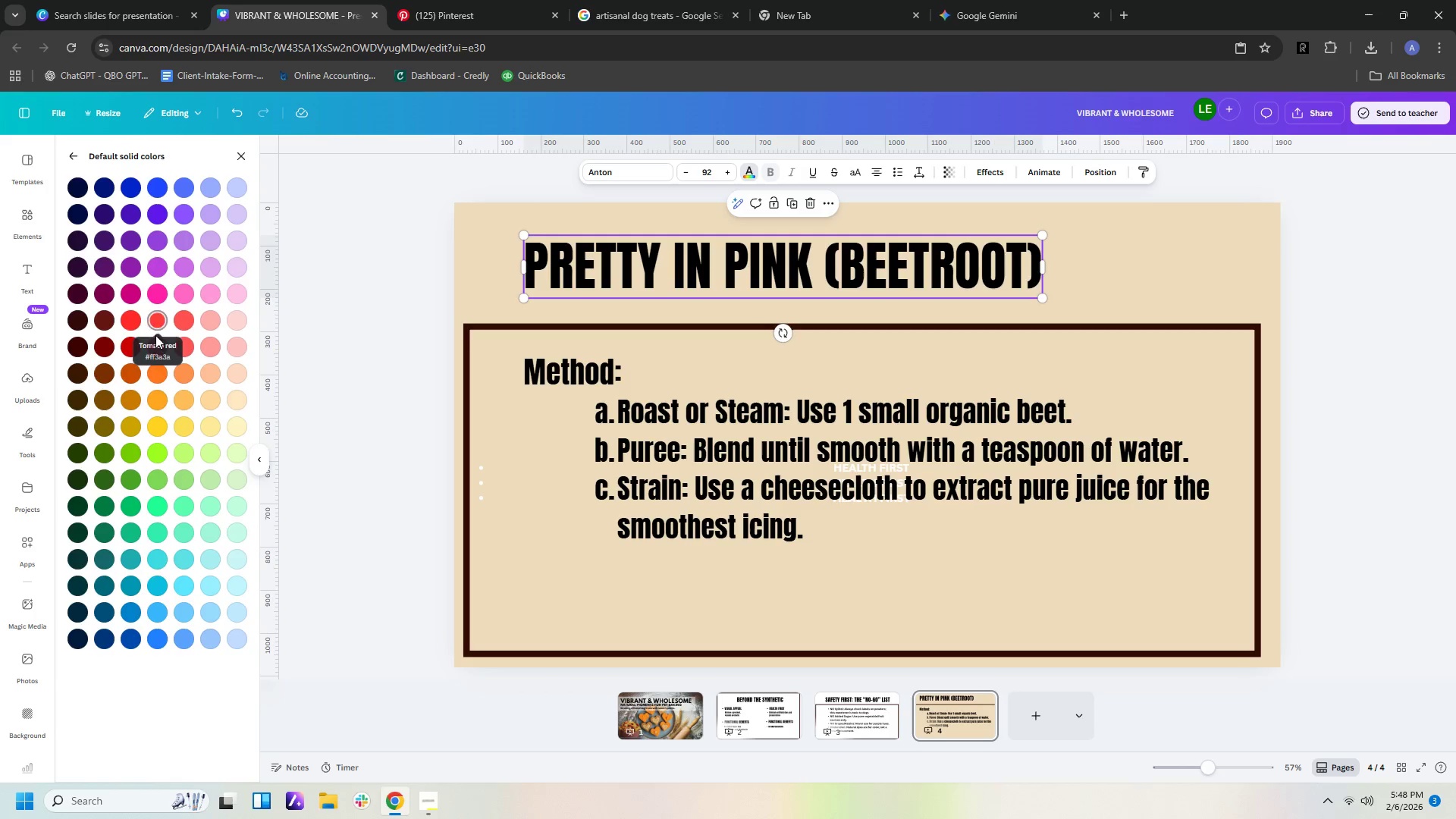 
left_click([151, 293])
 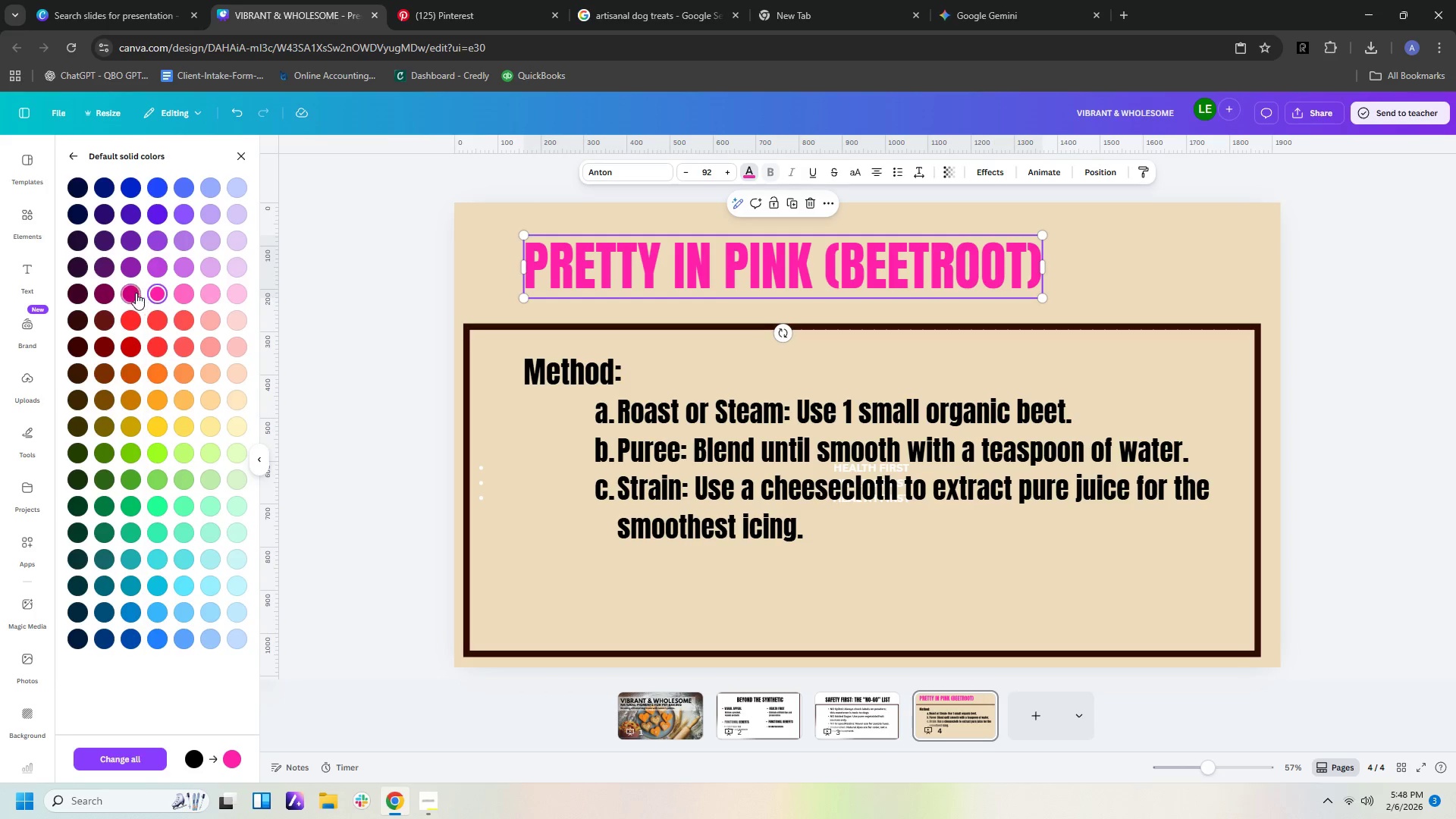 
left_click([125, 292])
 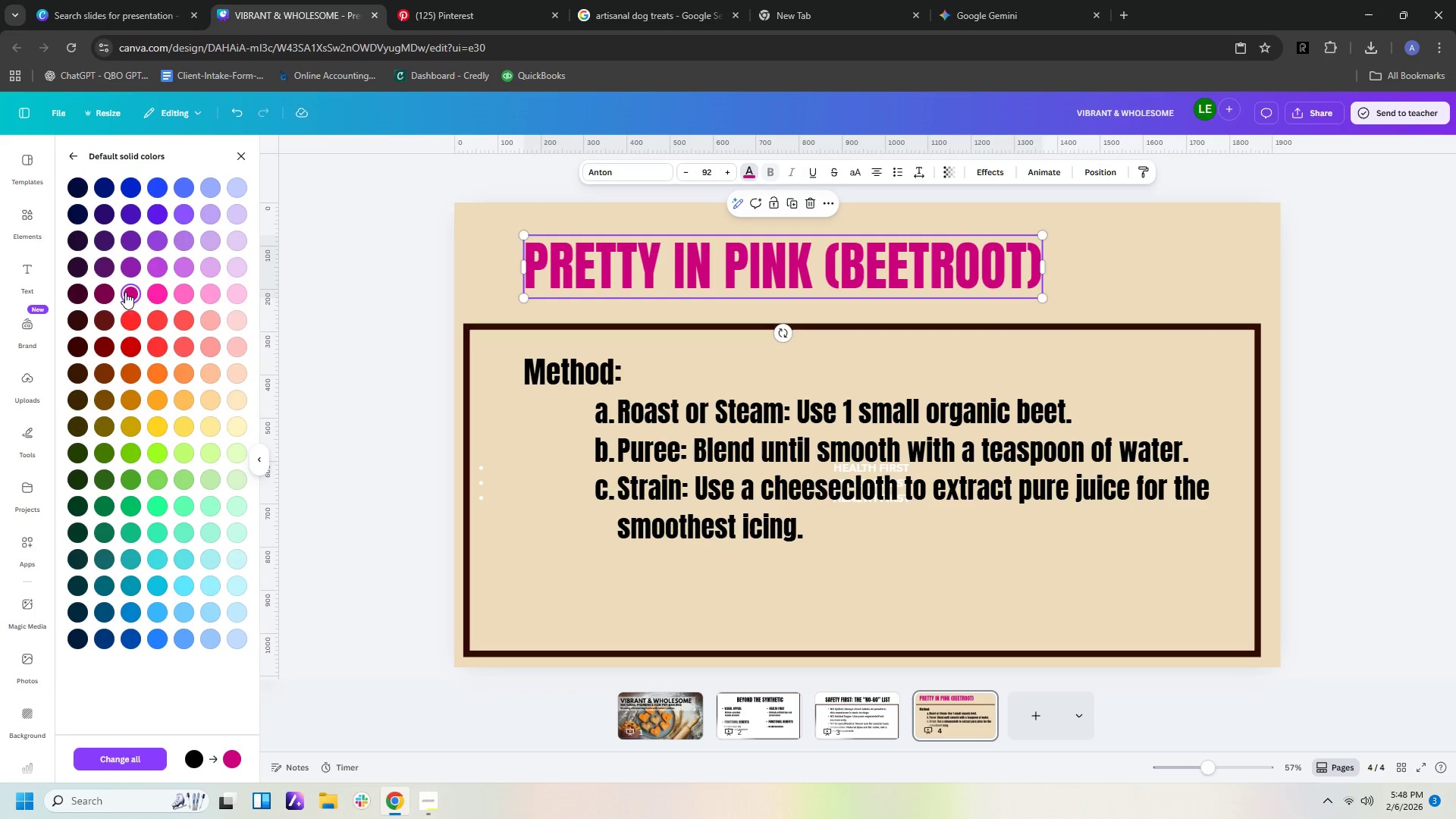 
left_click([110, 292])
 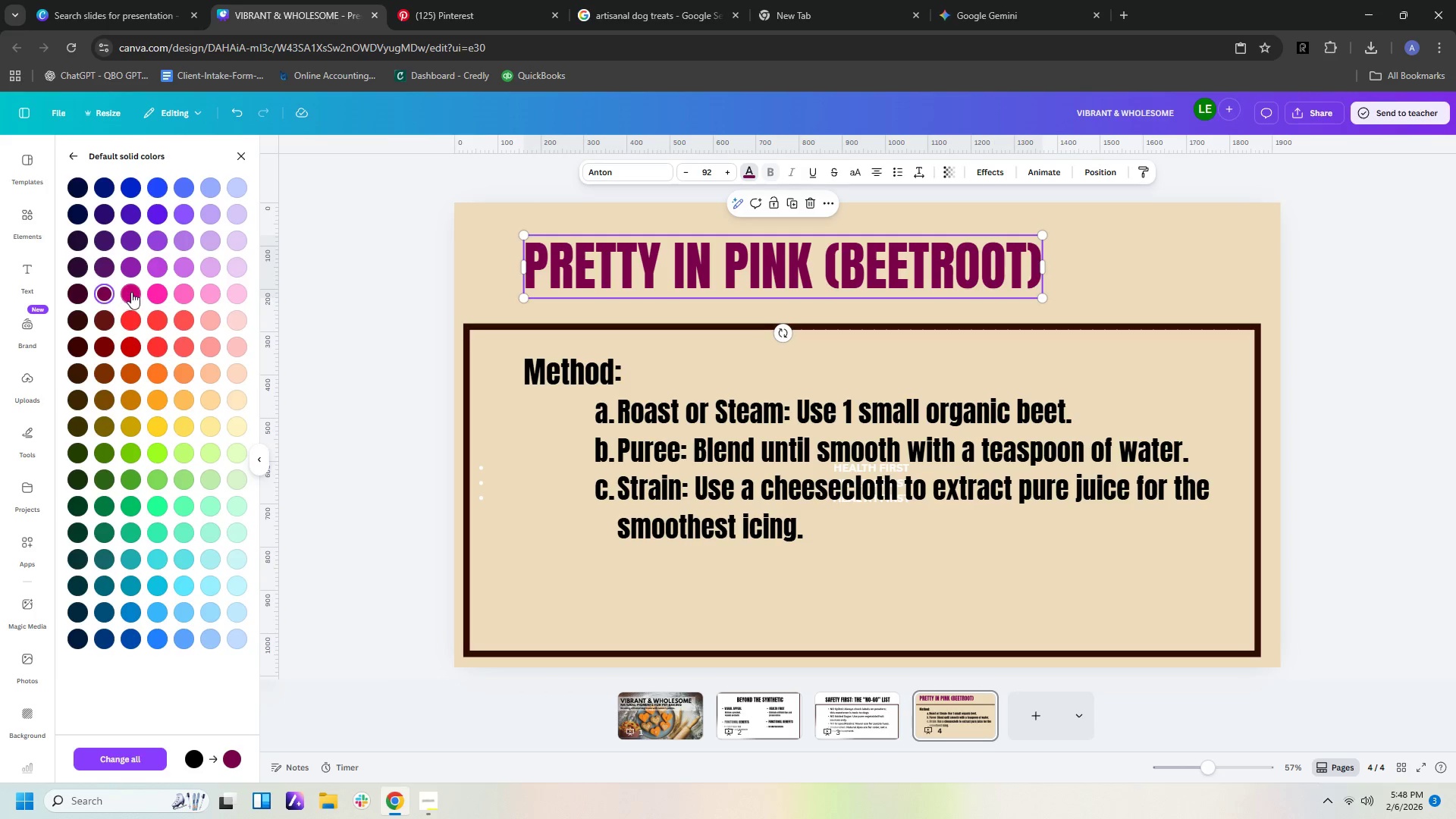 
left_click([133, 292])
 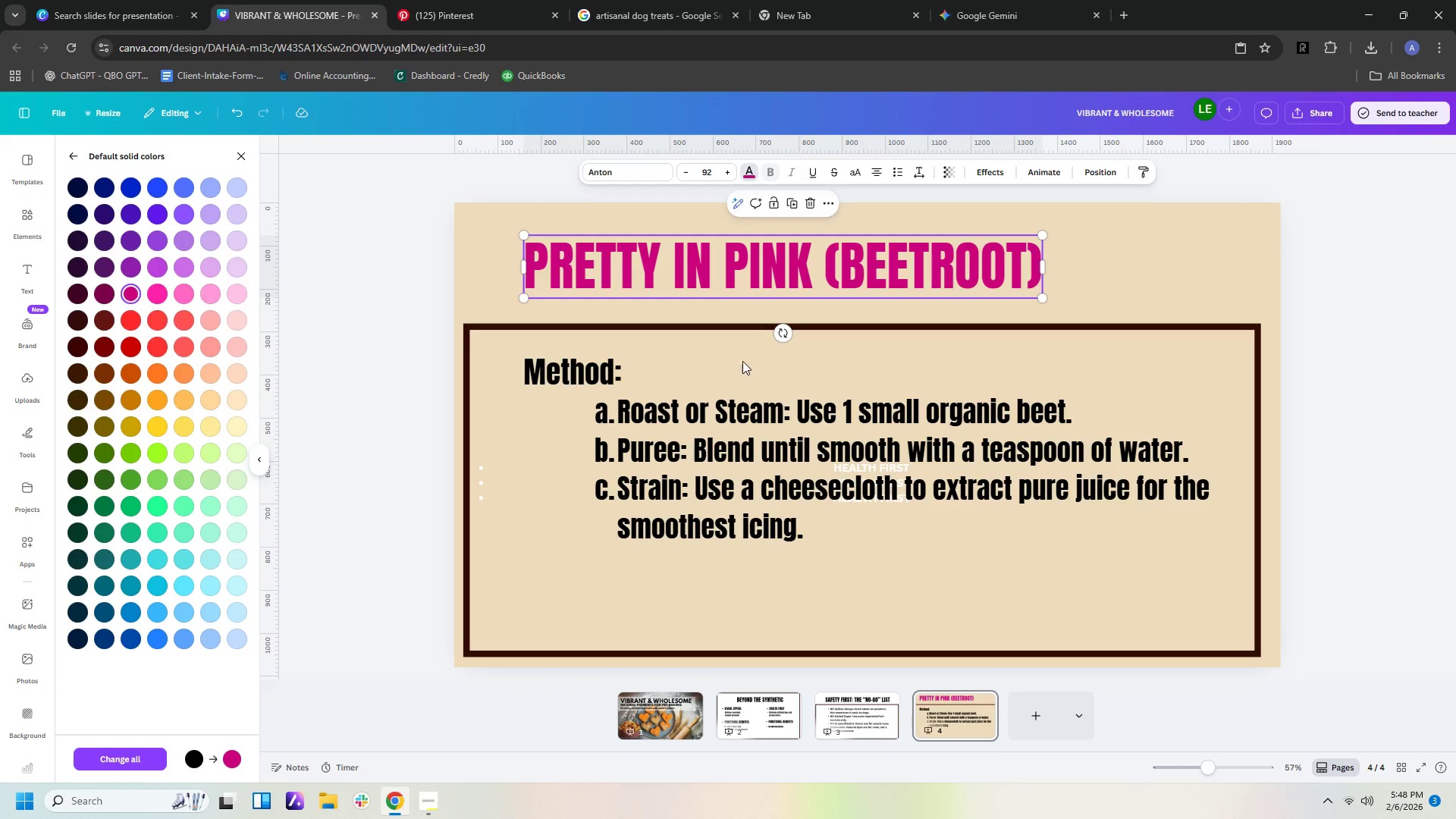 
left_click([781, 392])
 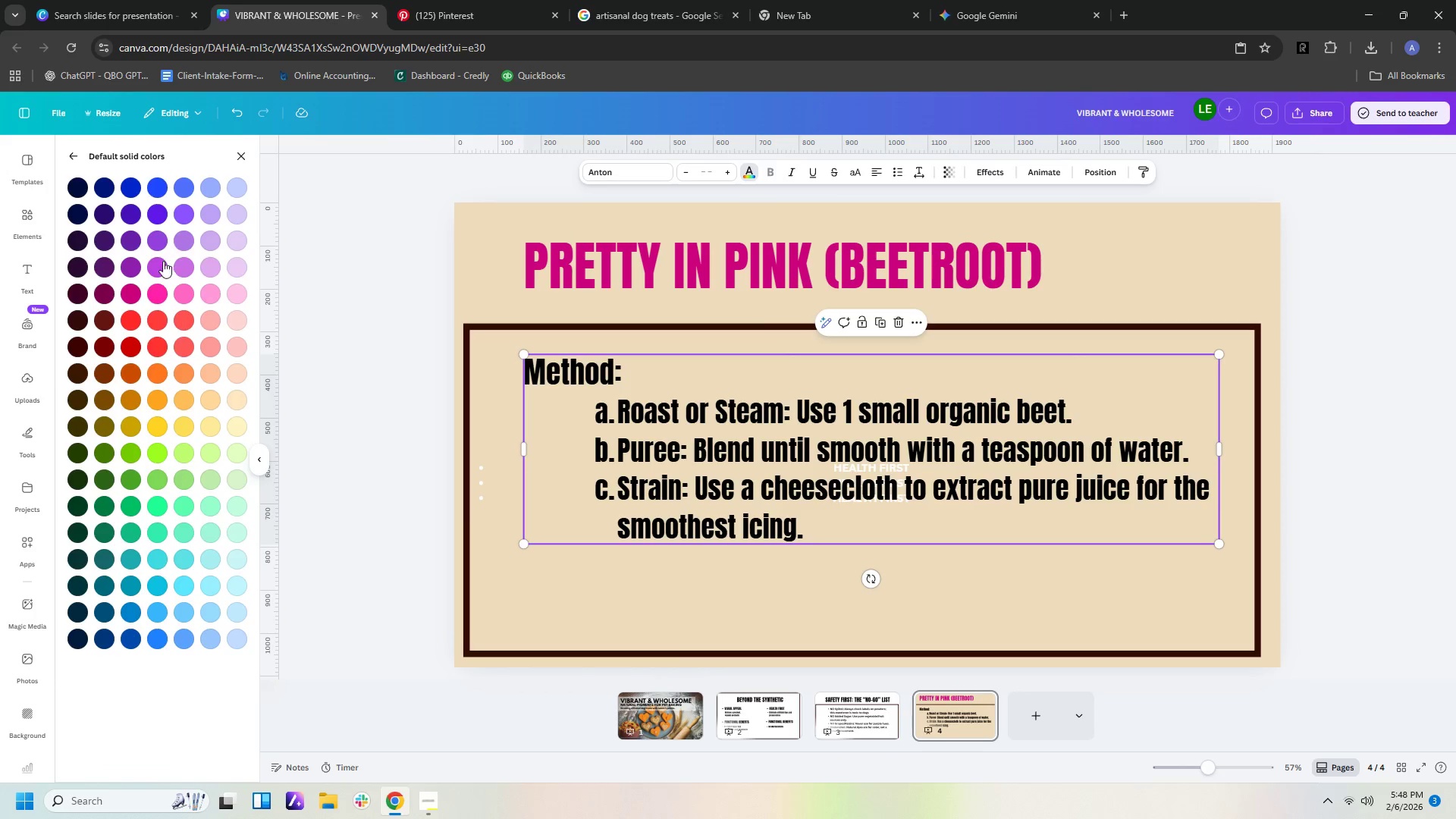 
left_click([123, 294])
 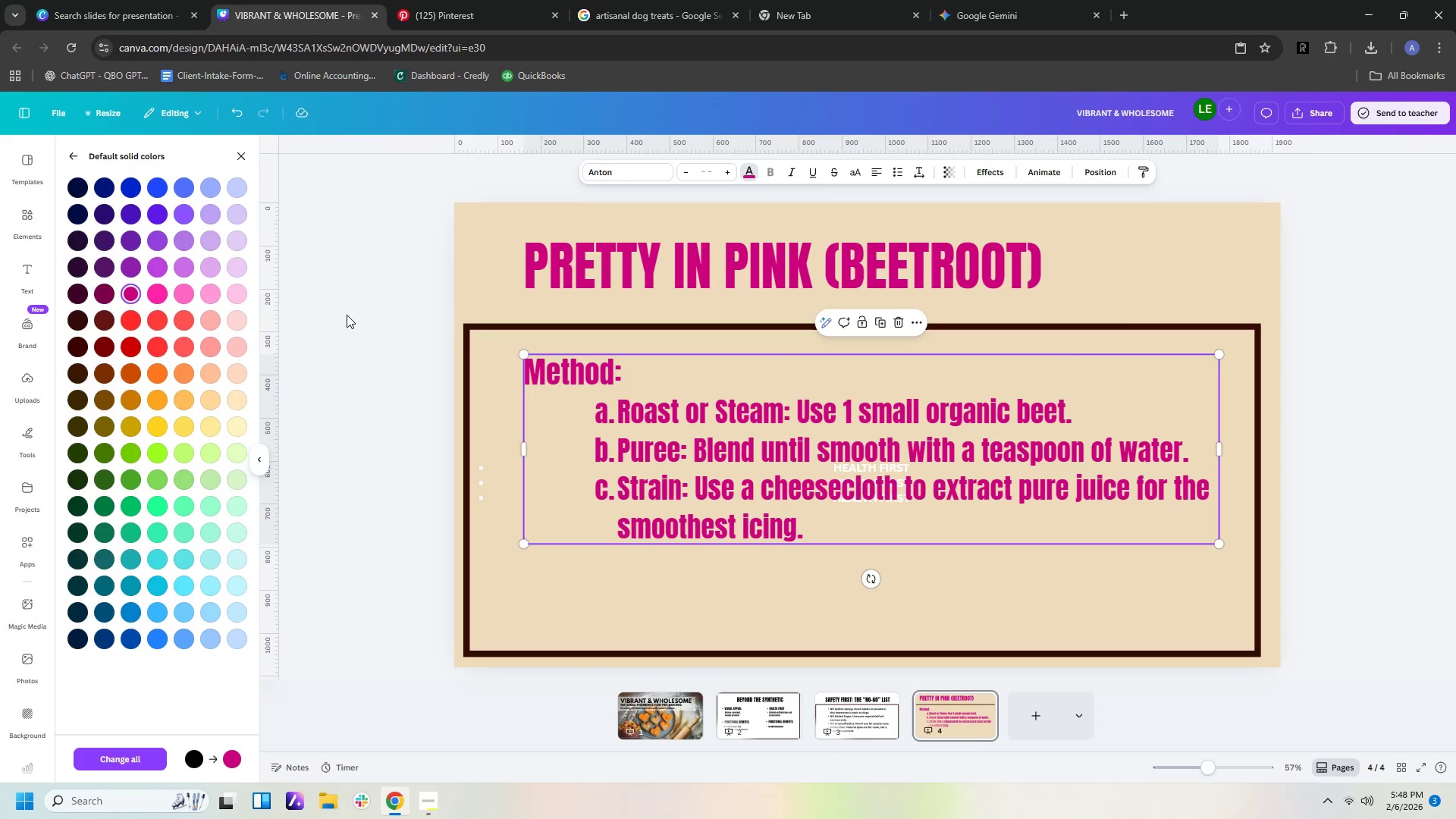 
left_click([352, 323])
 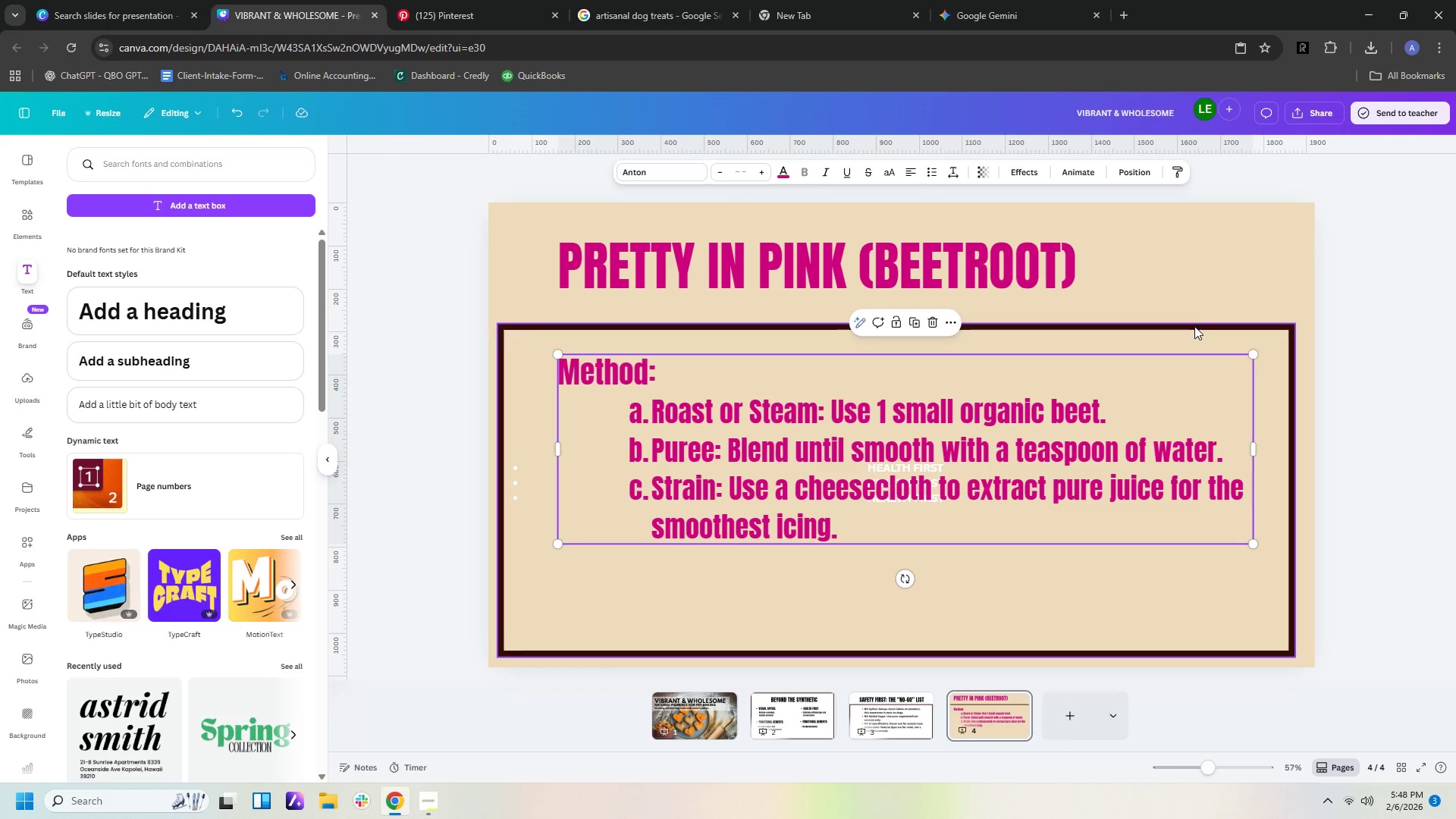 
left_click([1201, 297])
 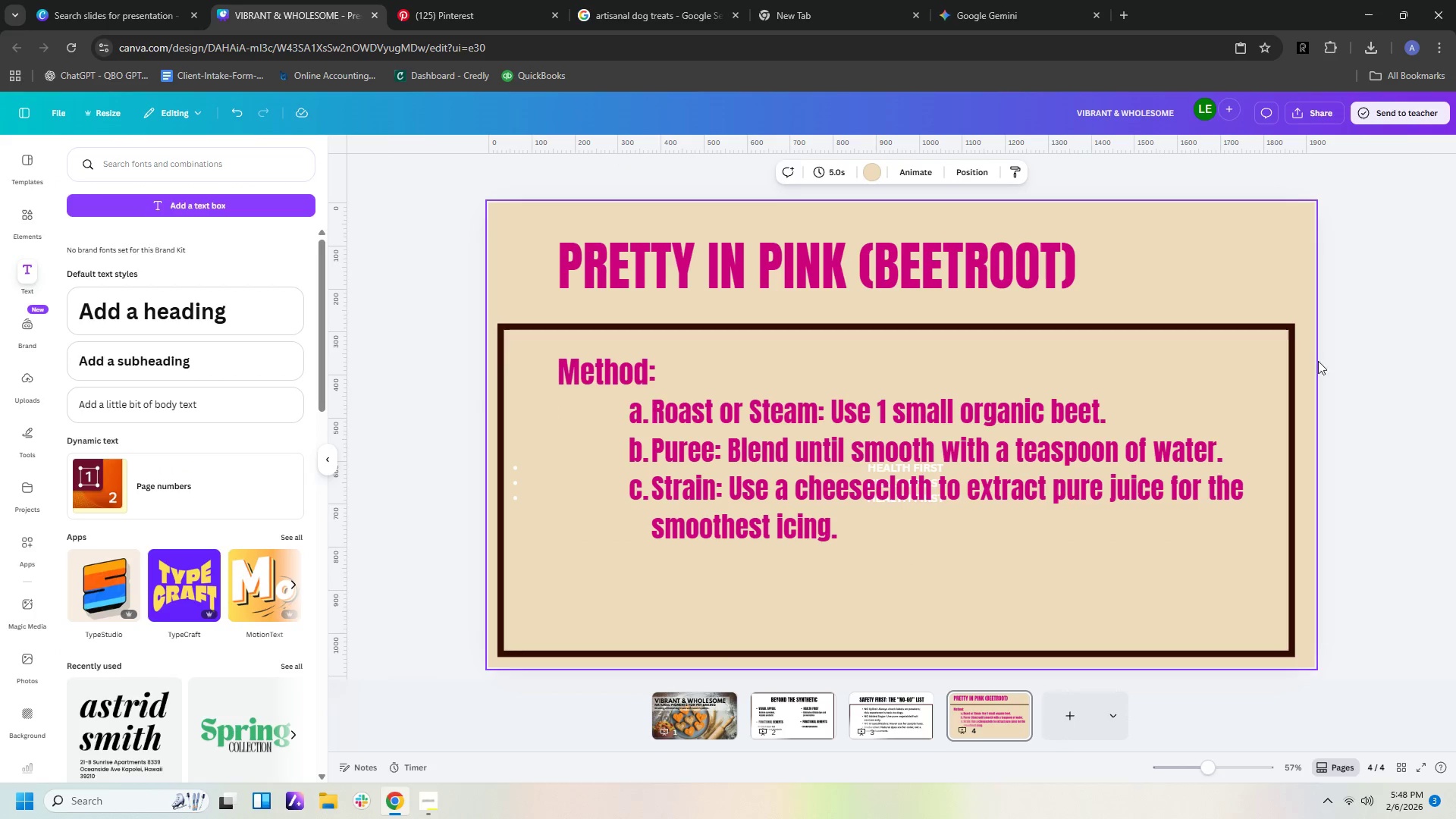 
left_click([1285, 375])
 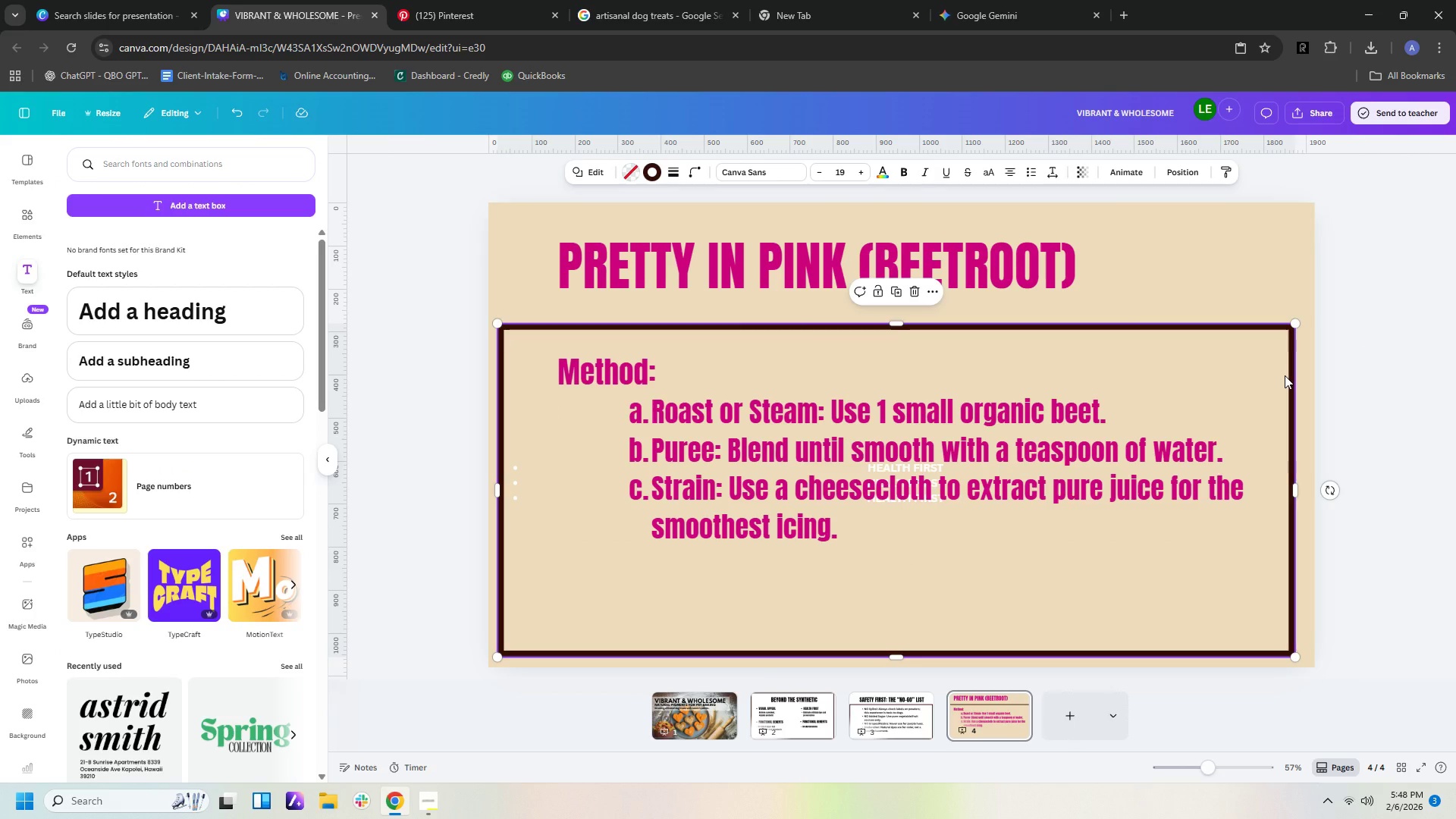 
key(ArrowRight)
 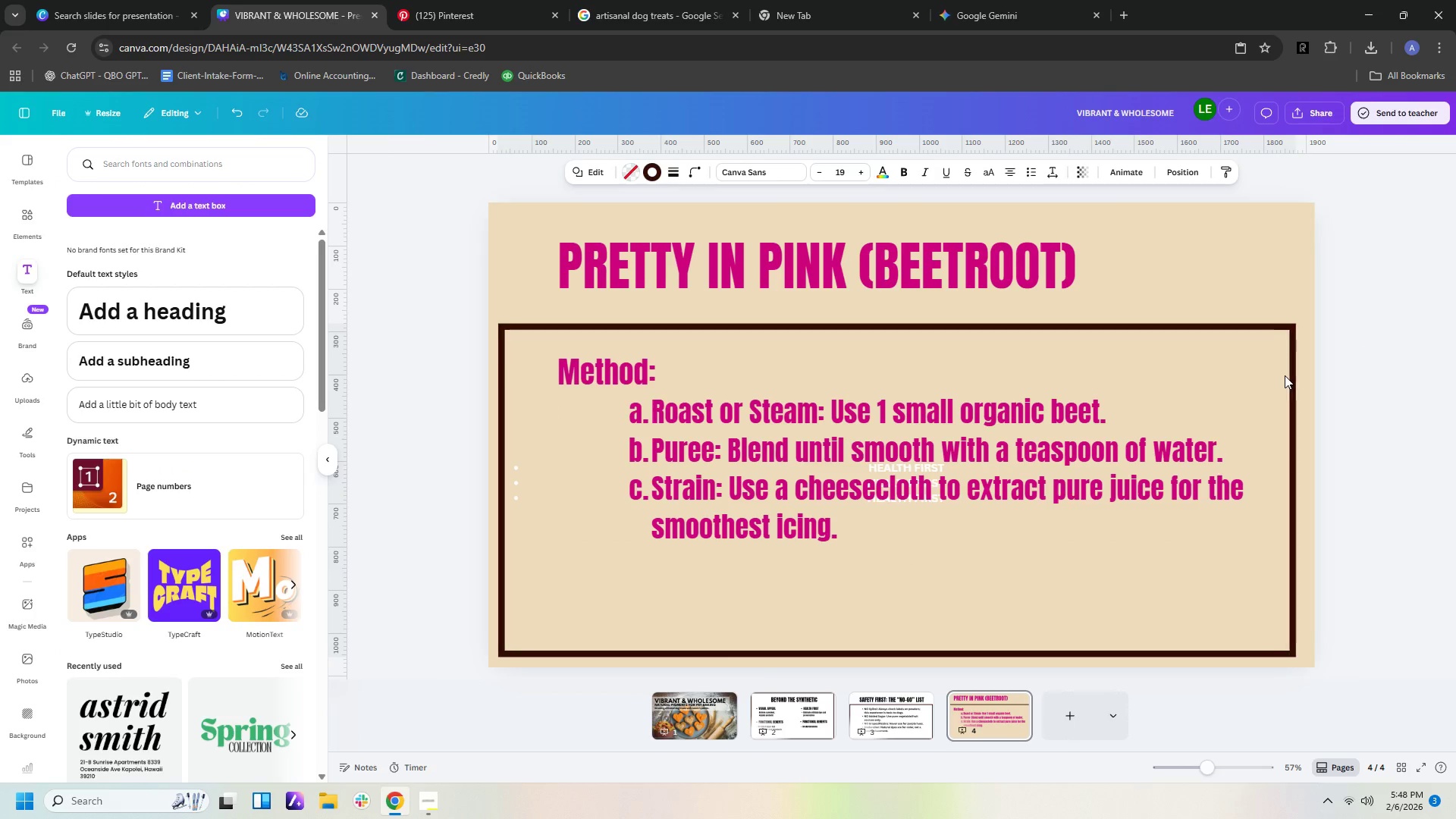 
key(ArrowRight)
 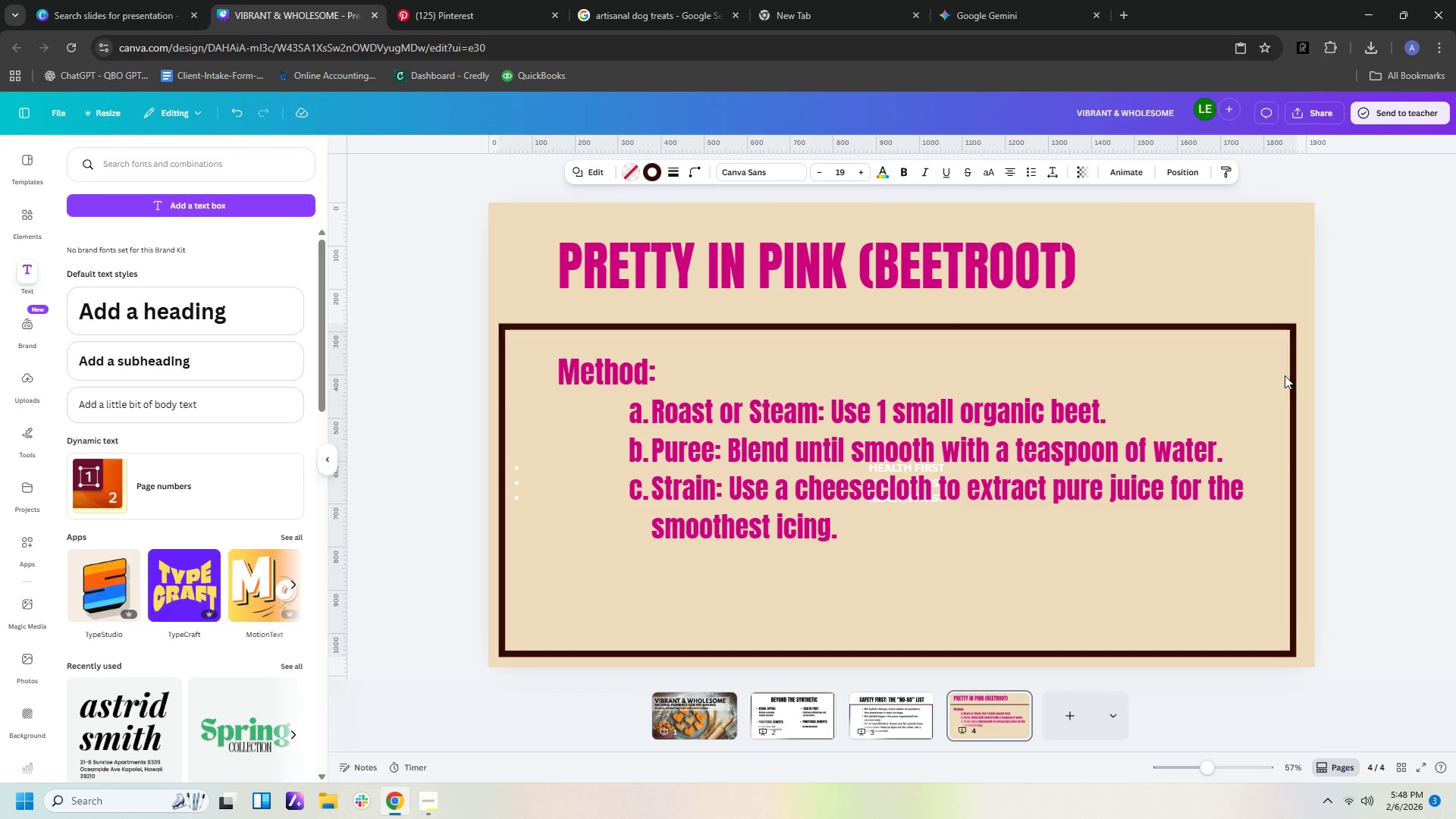 
key(ArrowRight)
 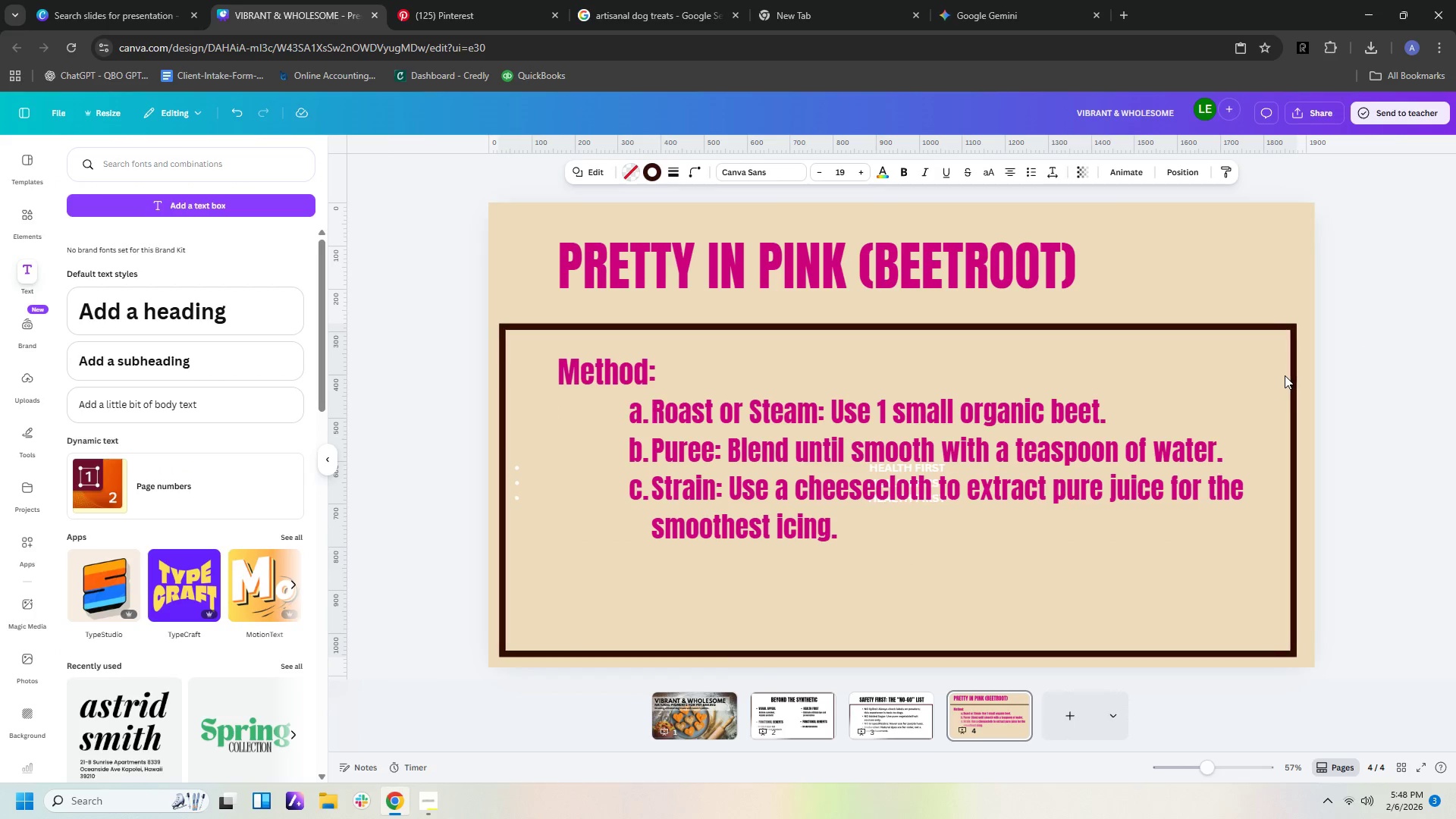 
key(ArrowRight)
 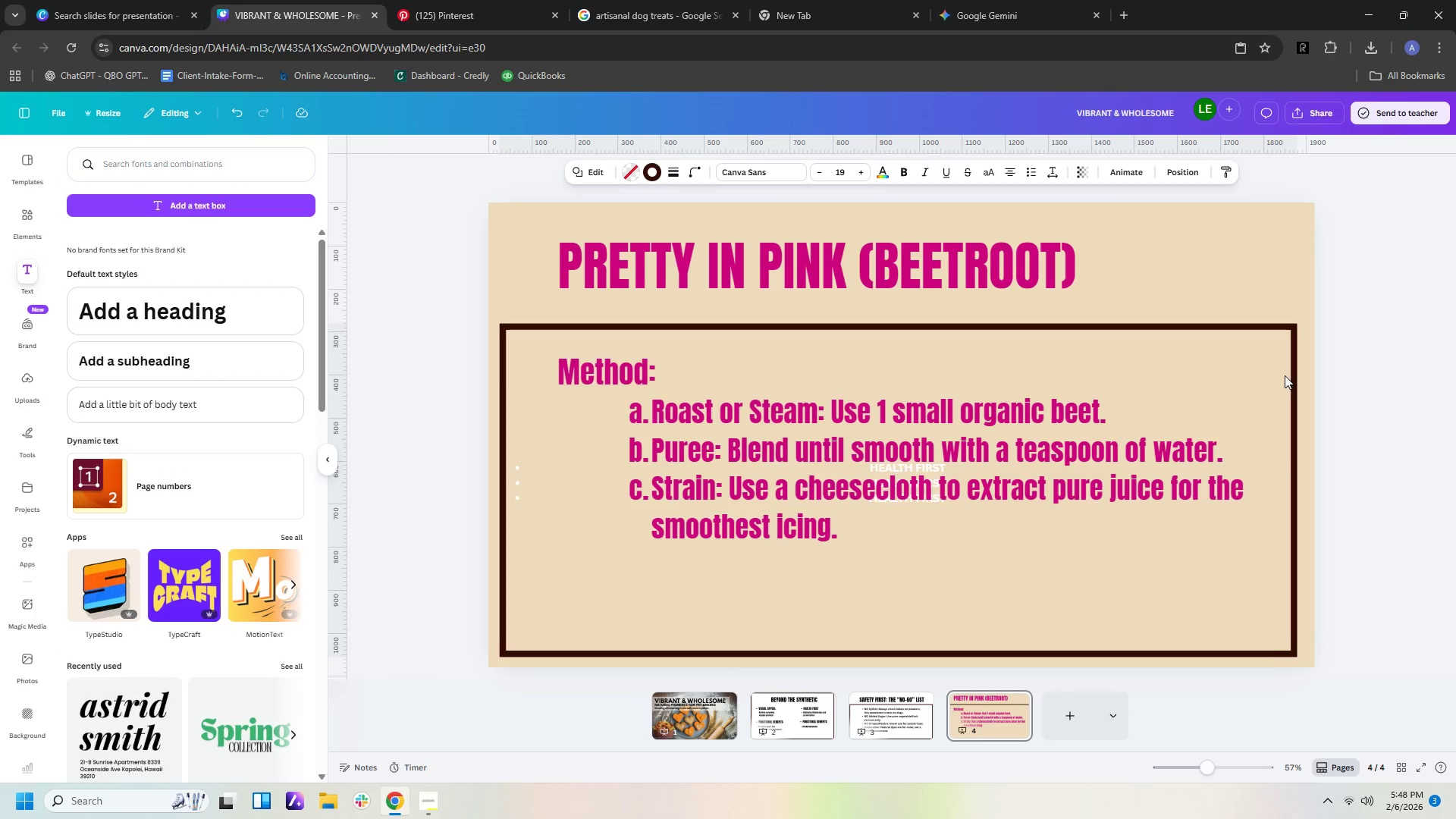 
key(ArrowRight)
 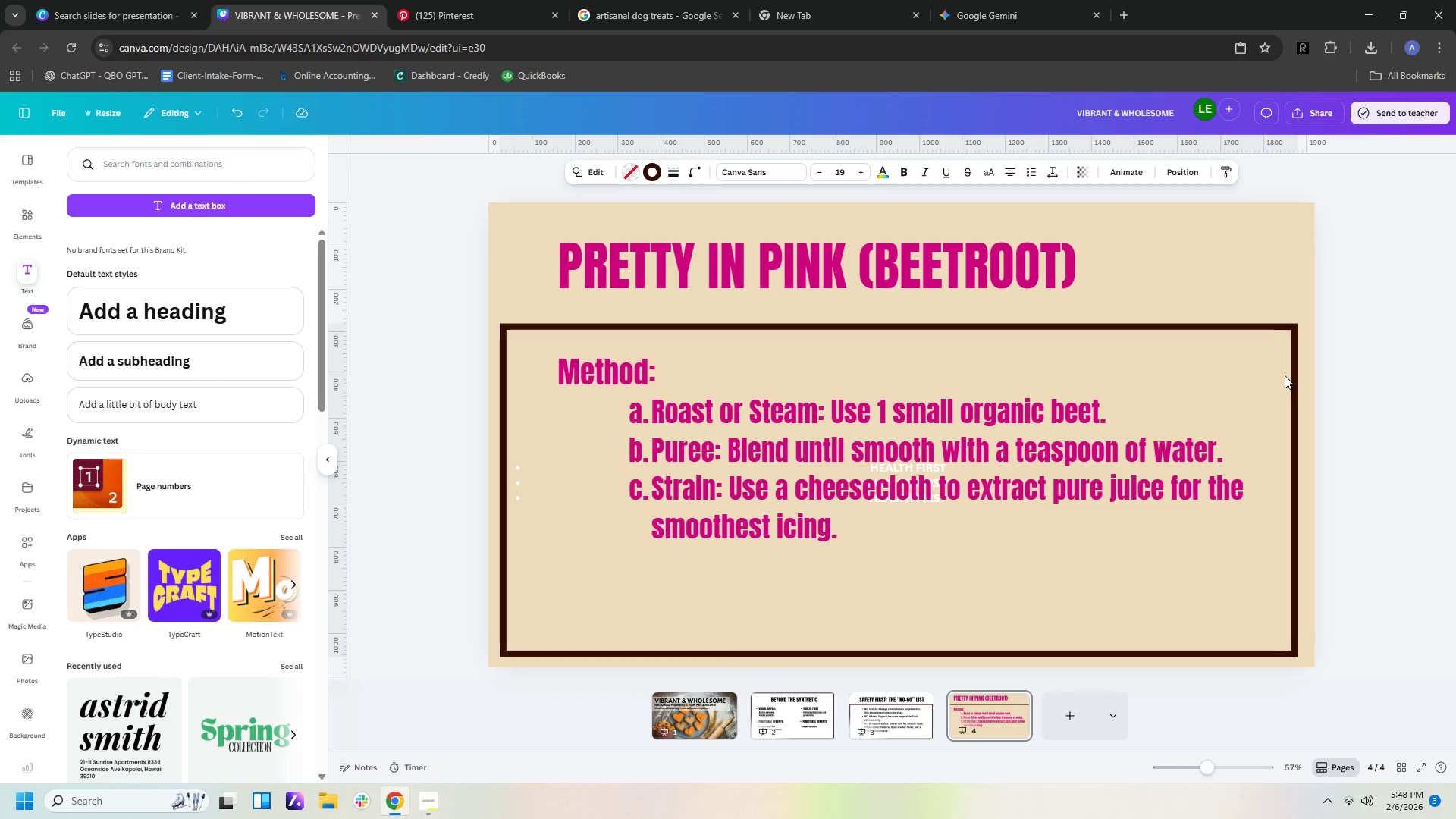 
key(ArrowRight)
 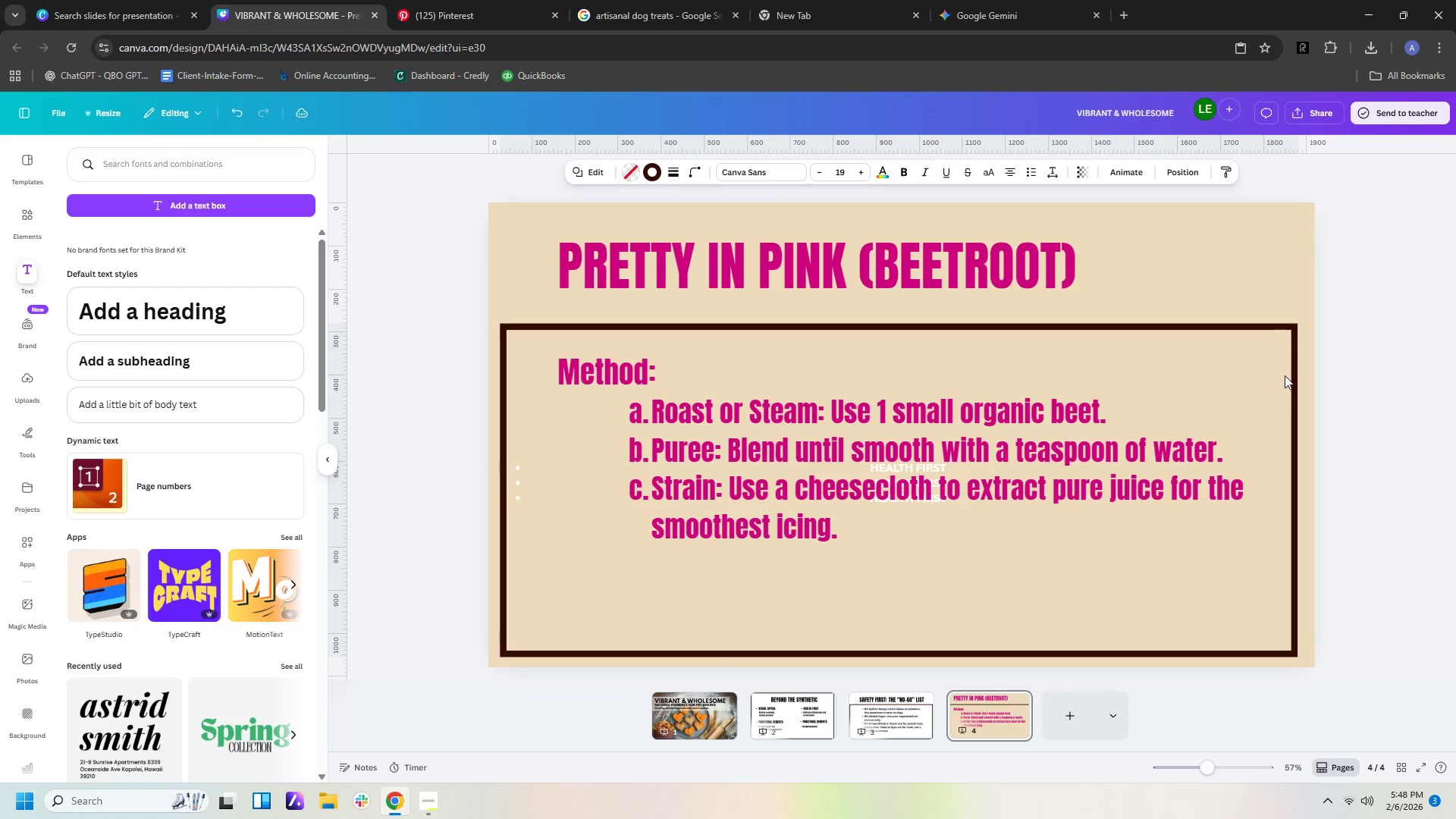 
key(ArrowRight)
 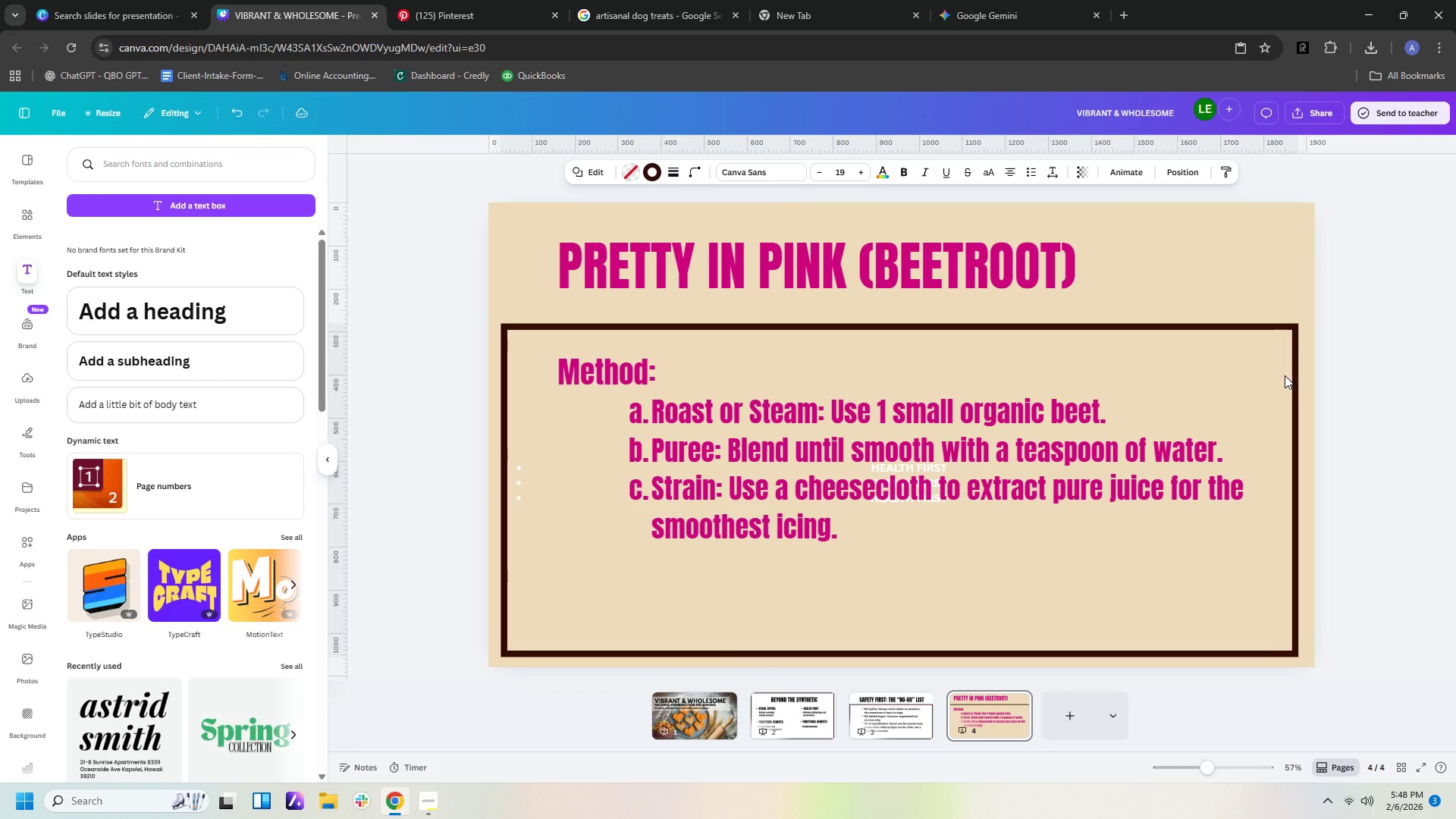 
key(ArrowRight)
 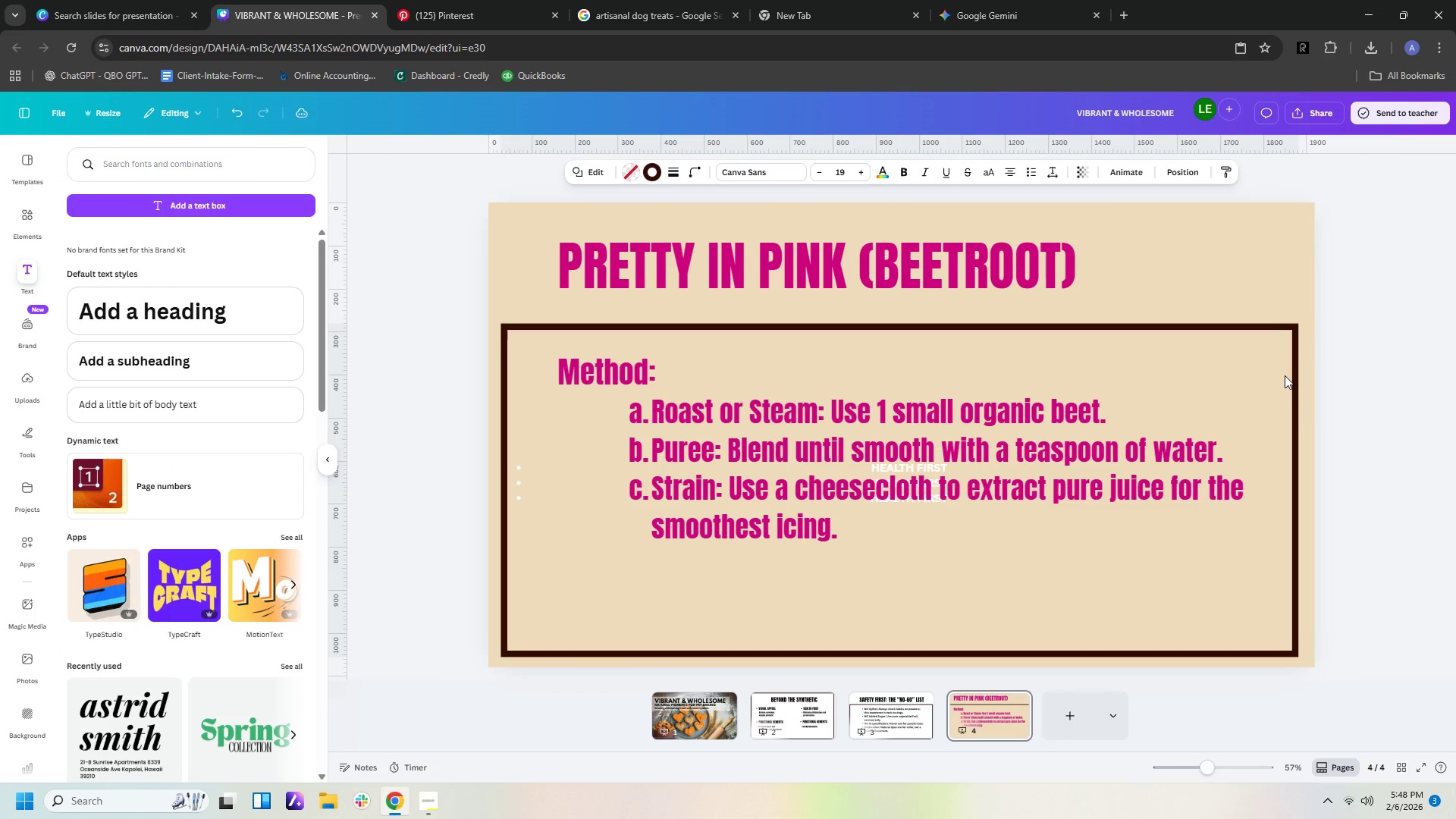 
key(ArrowRight)
 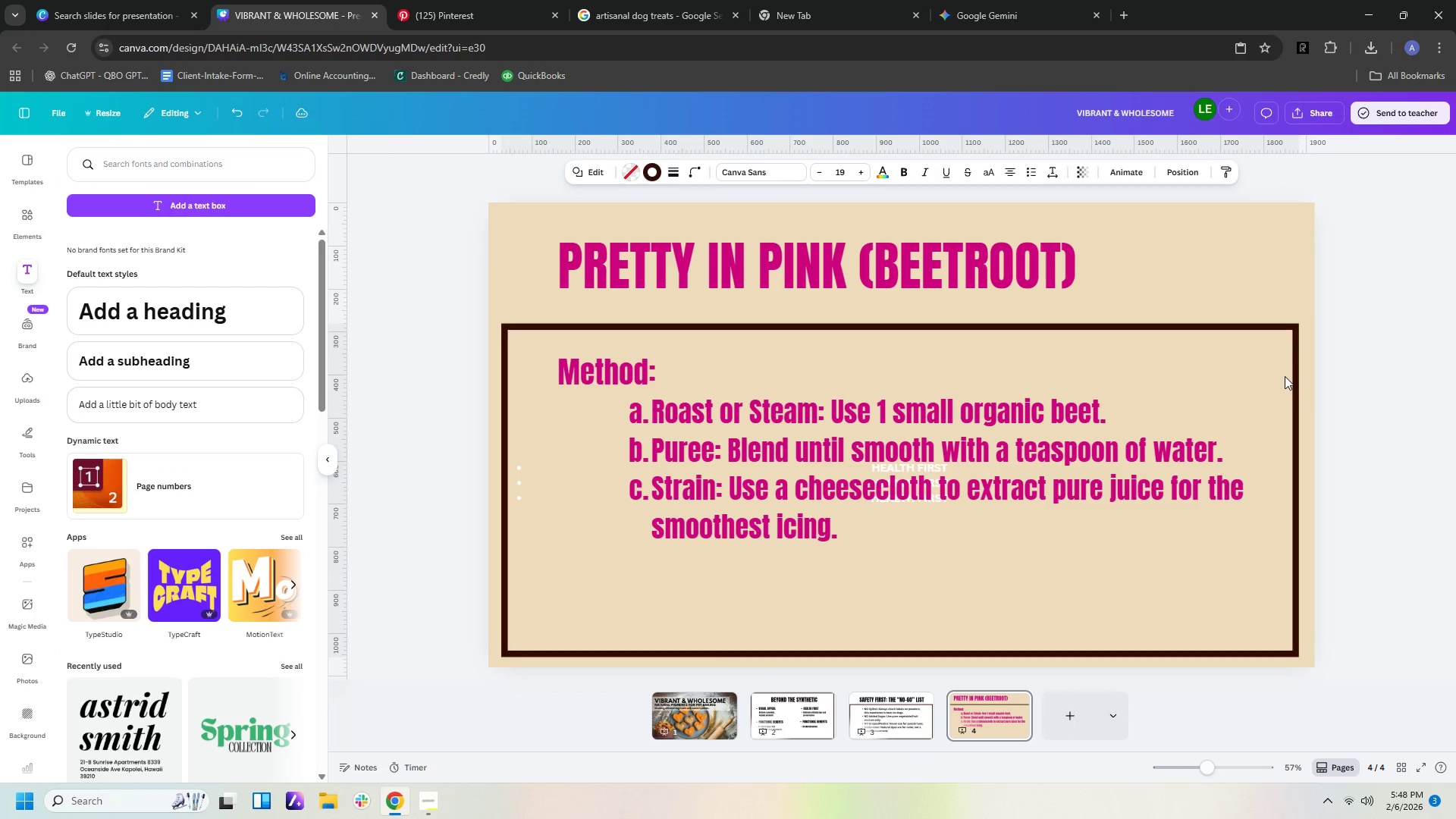 
key(ArrowRight)
 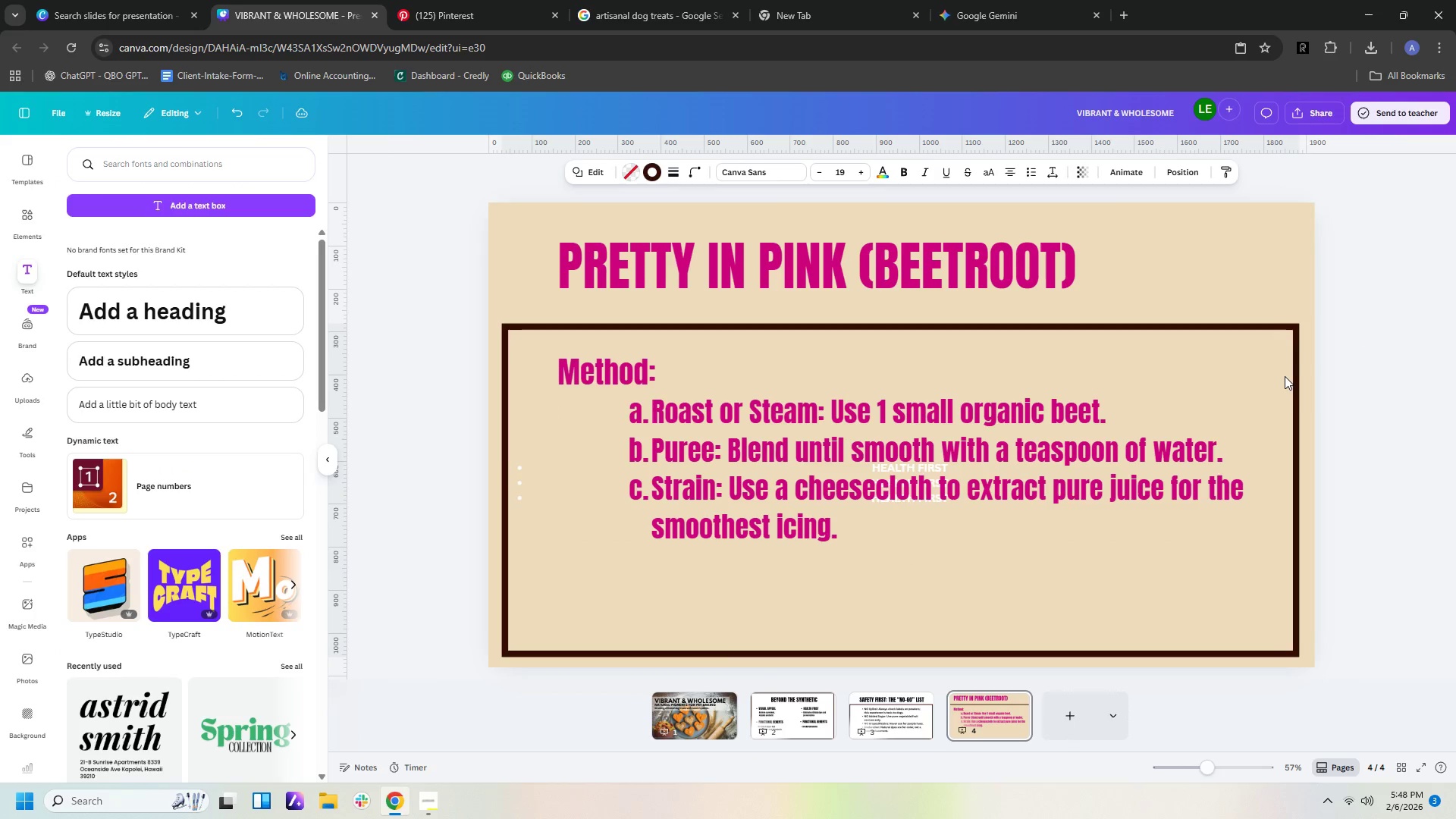 
key(ArrowRight)
 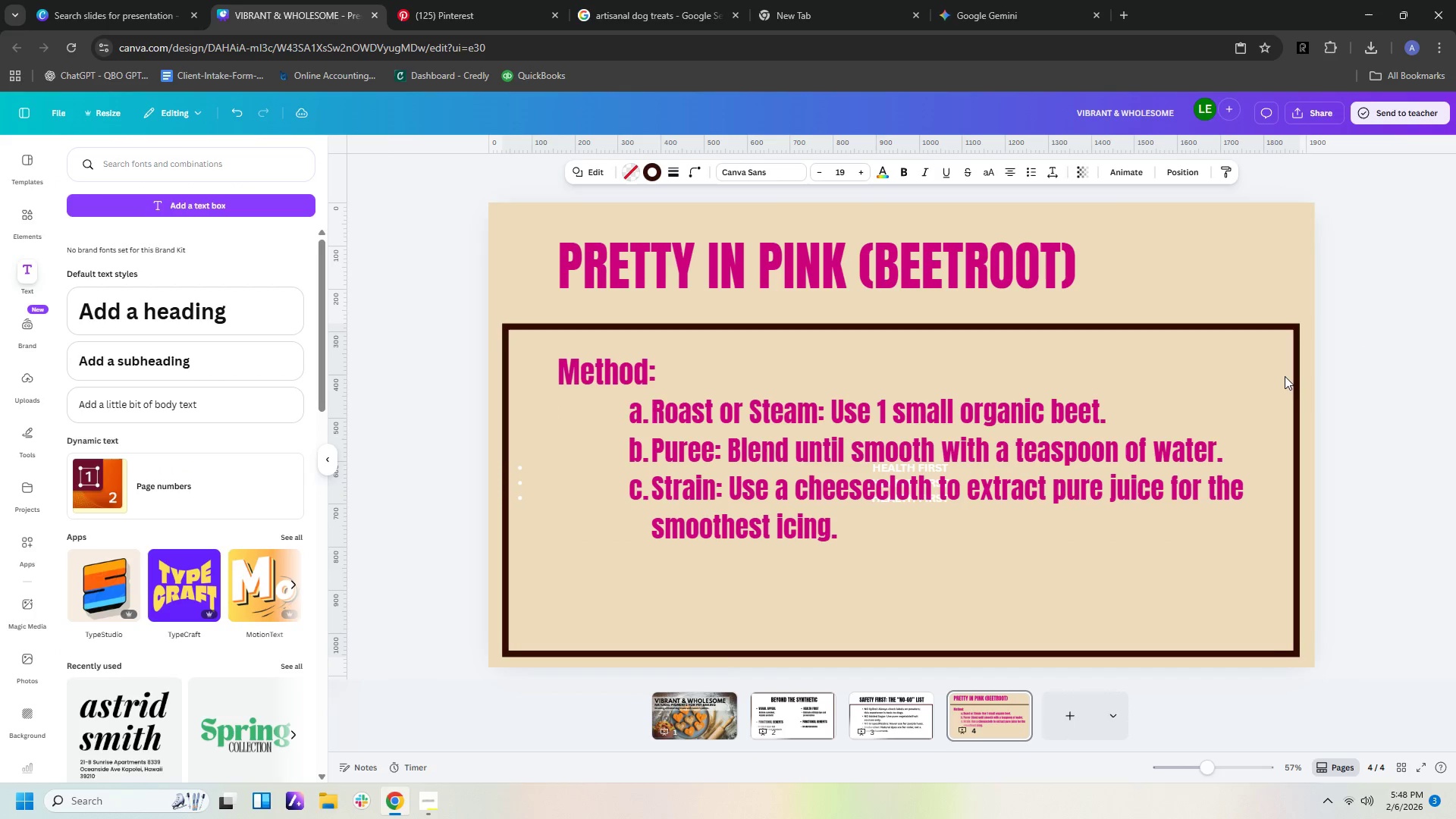 
key(ArrowRight)
 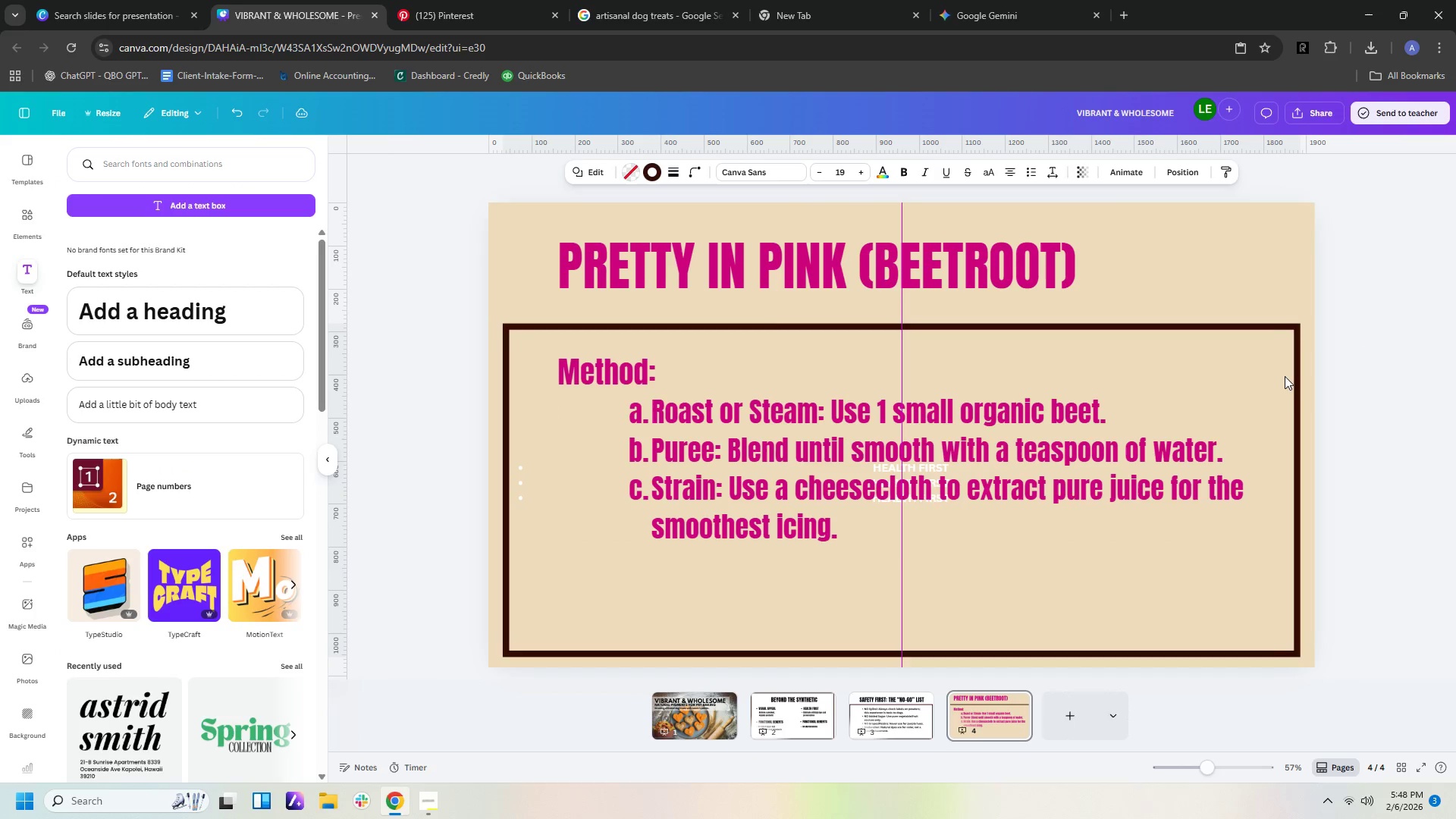 
key(ArrowRight)
 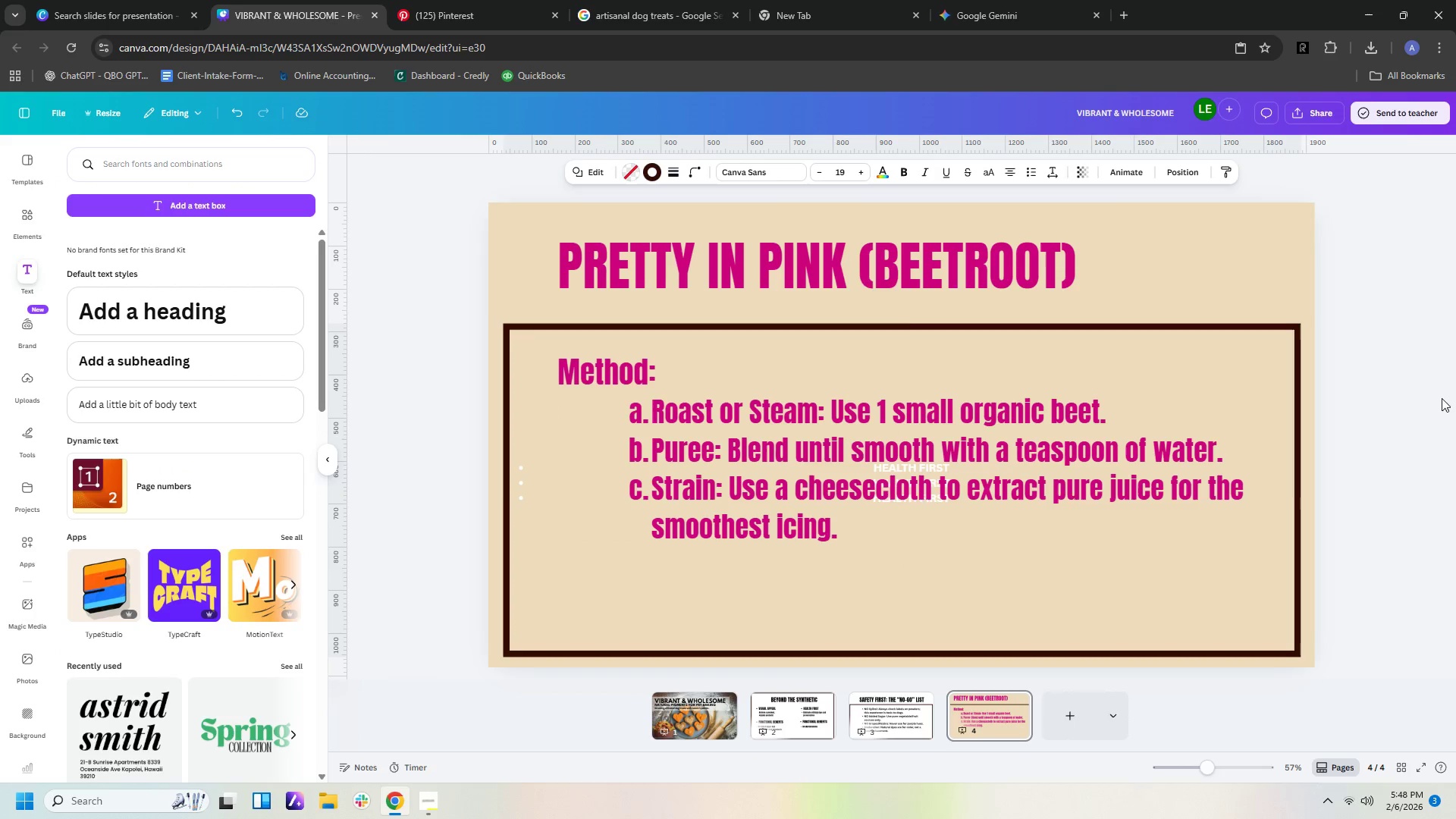 
left_click([1399, 427])
 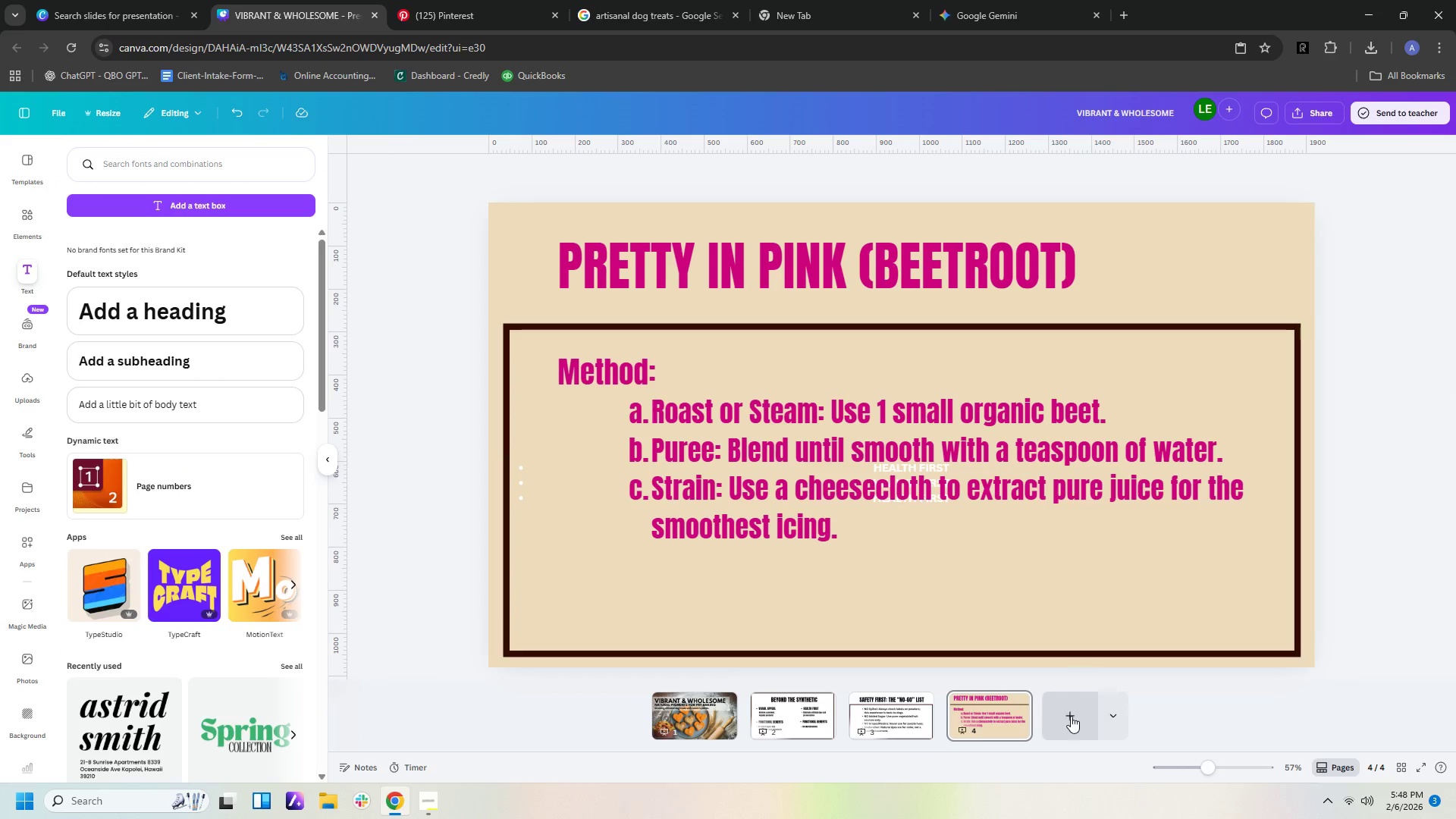 
left_click([914, 717])
 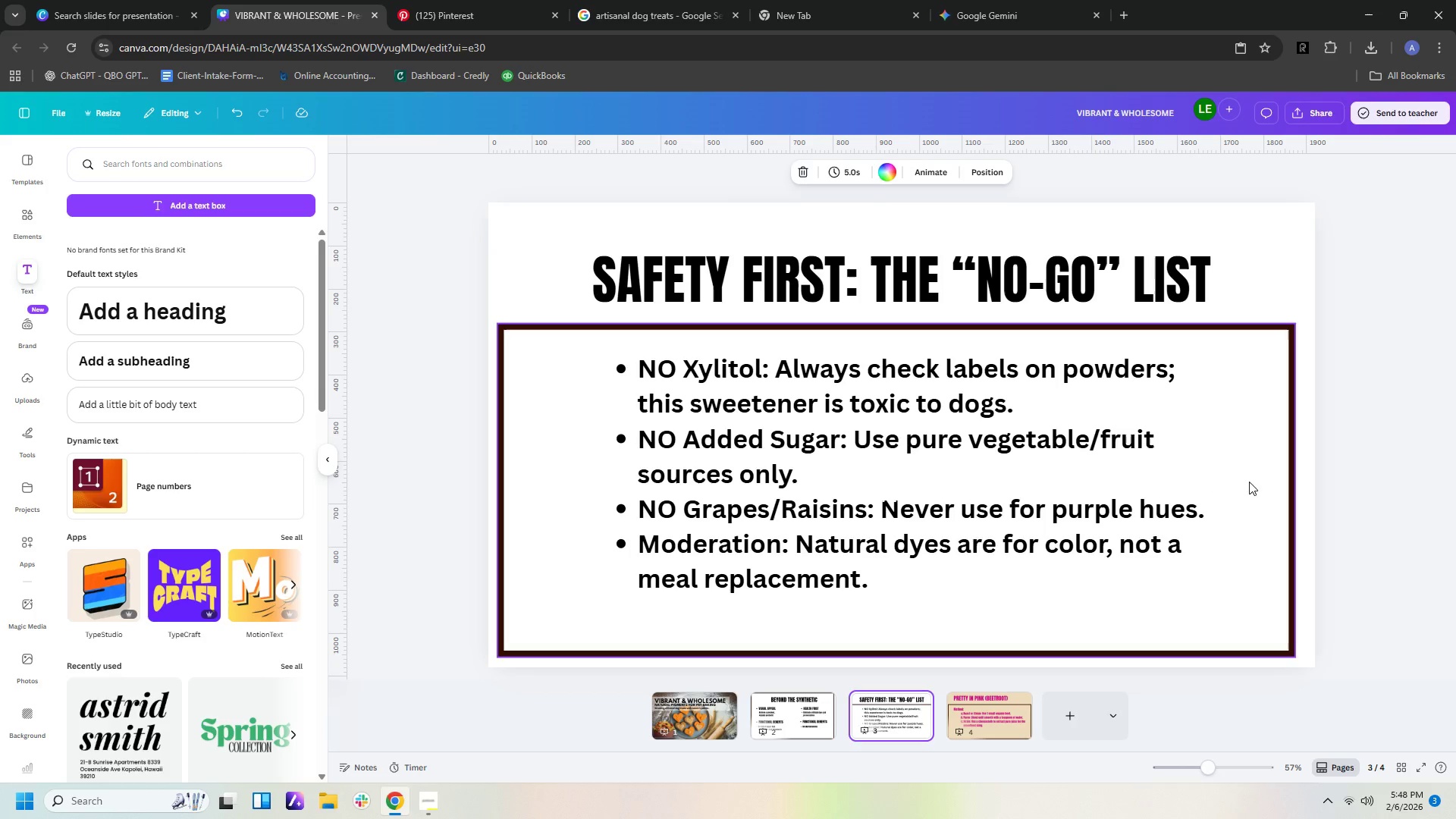 
left_click([1262, 469])
 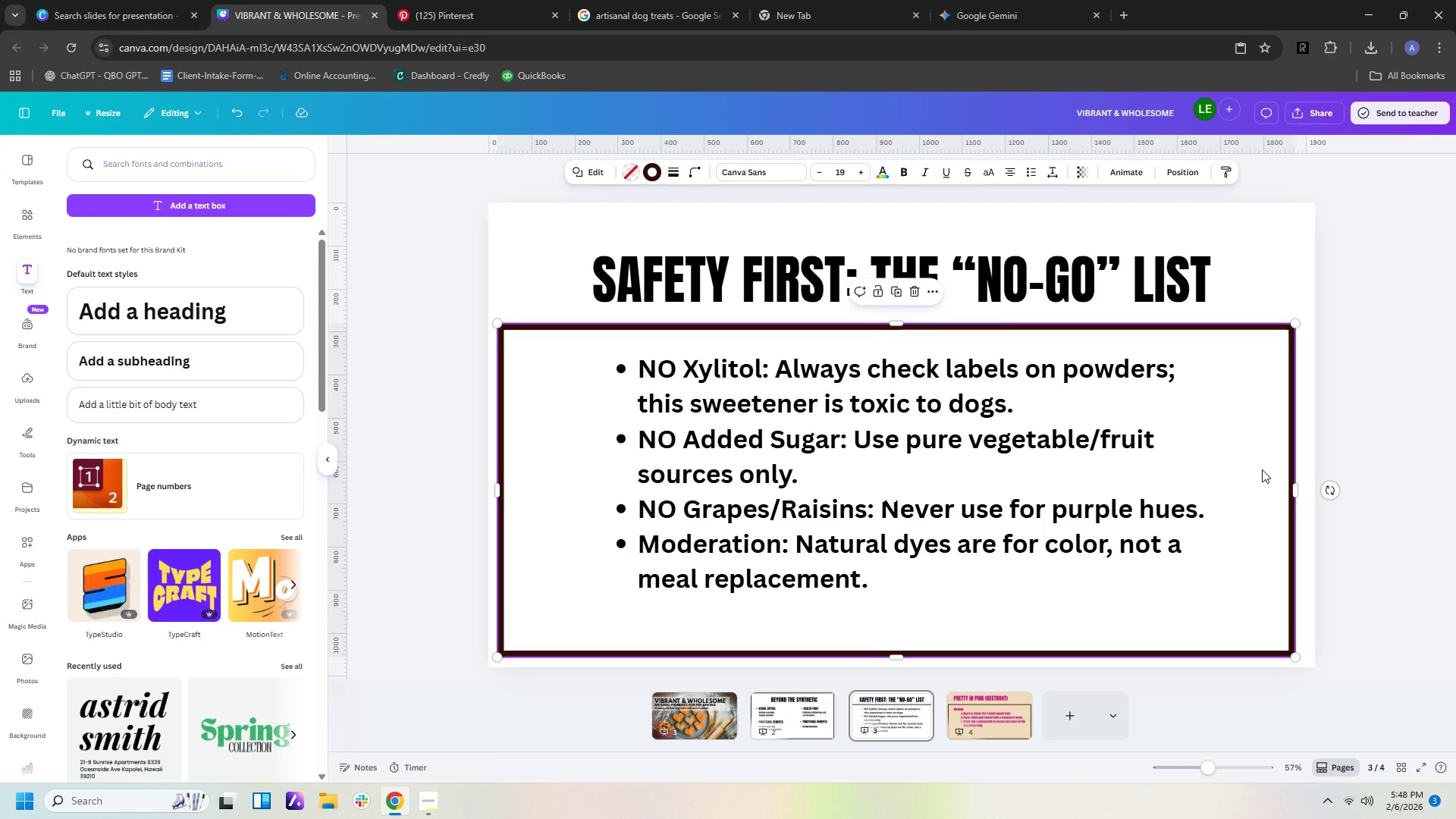 
key(ArrowRight)
 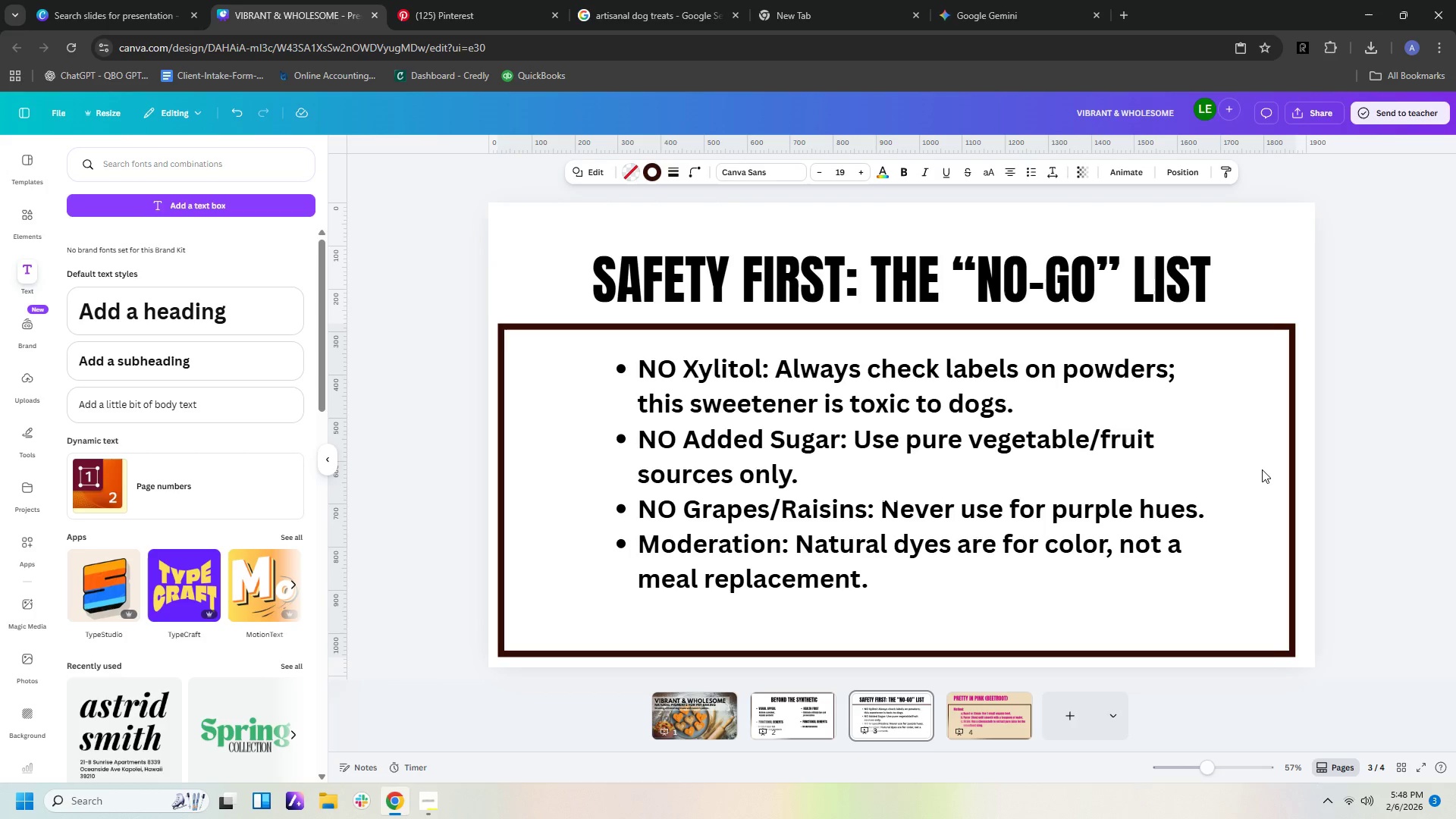 
key(ArrowRight)
 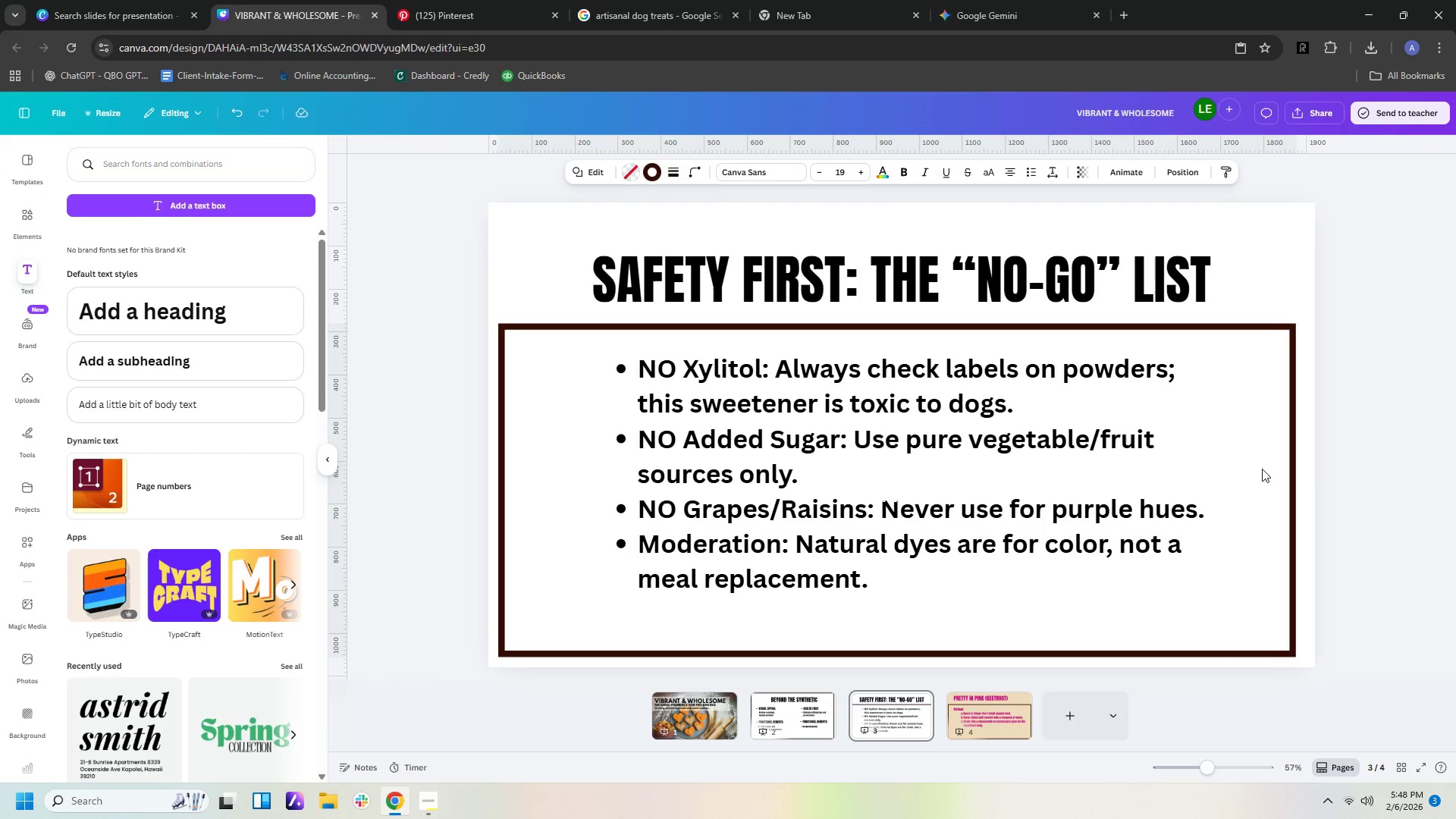 
key(ArrowRight)
 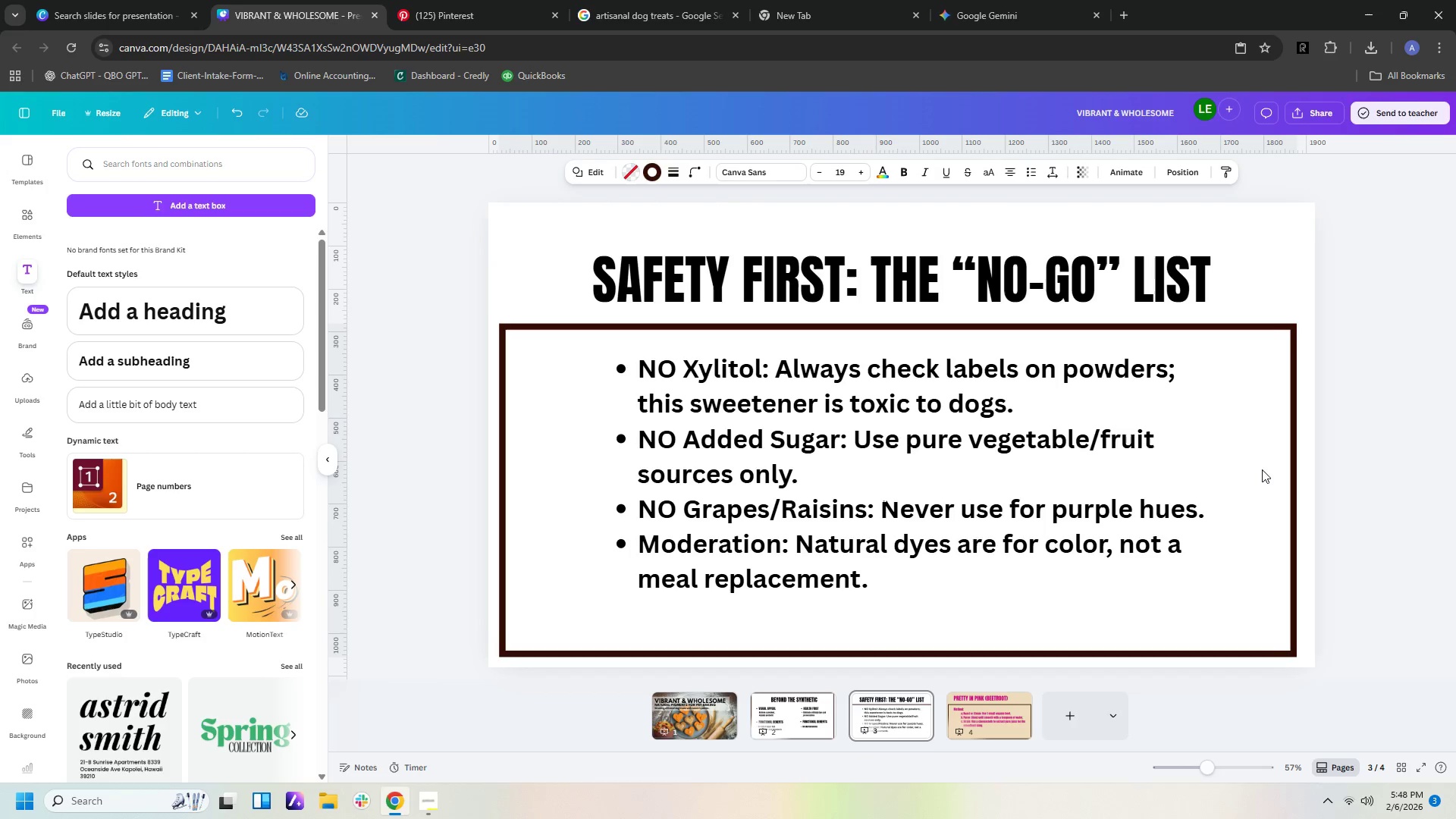 
key(ArrowRight)
 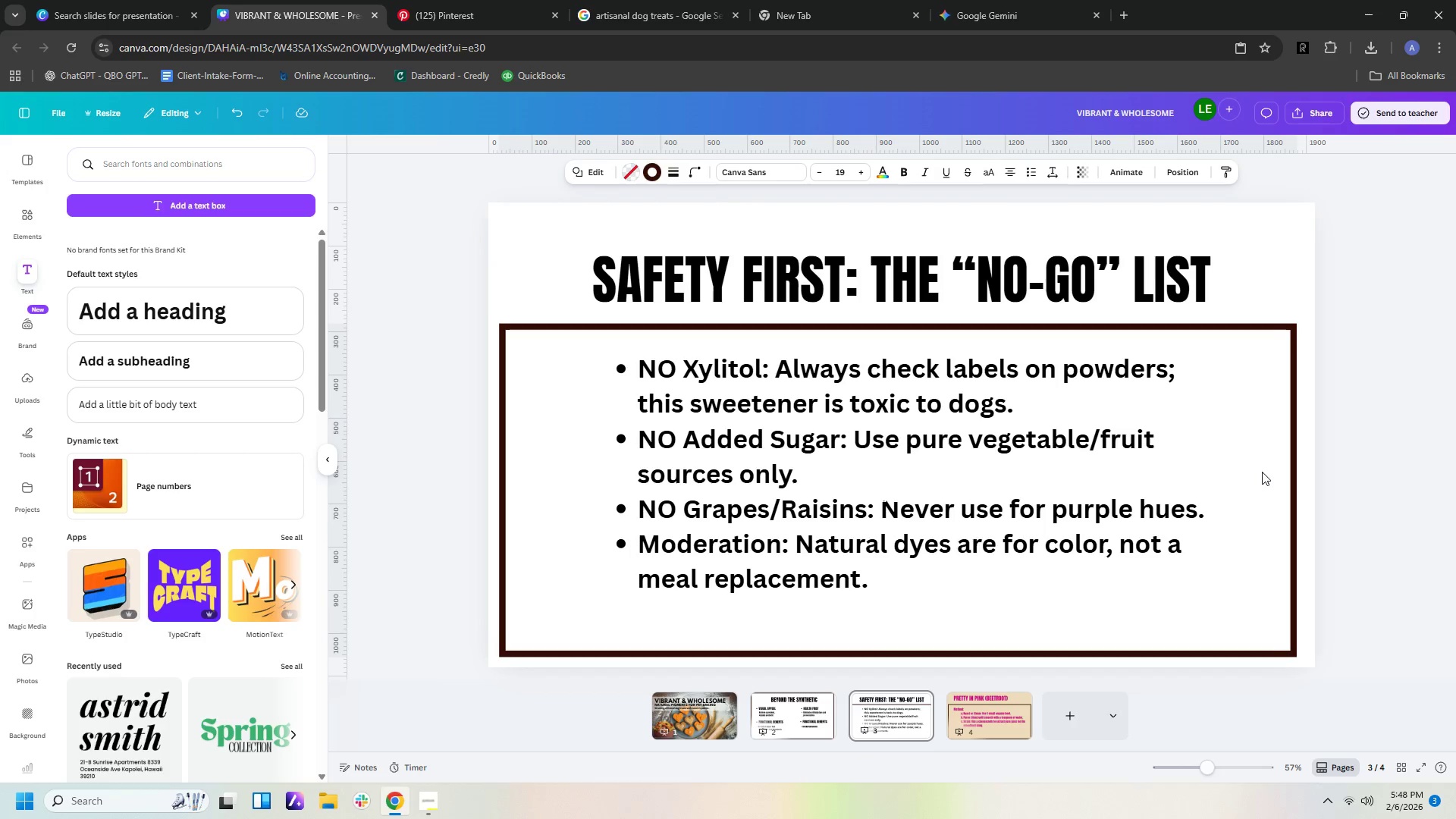 
key(ArrowRight)
 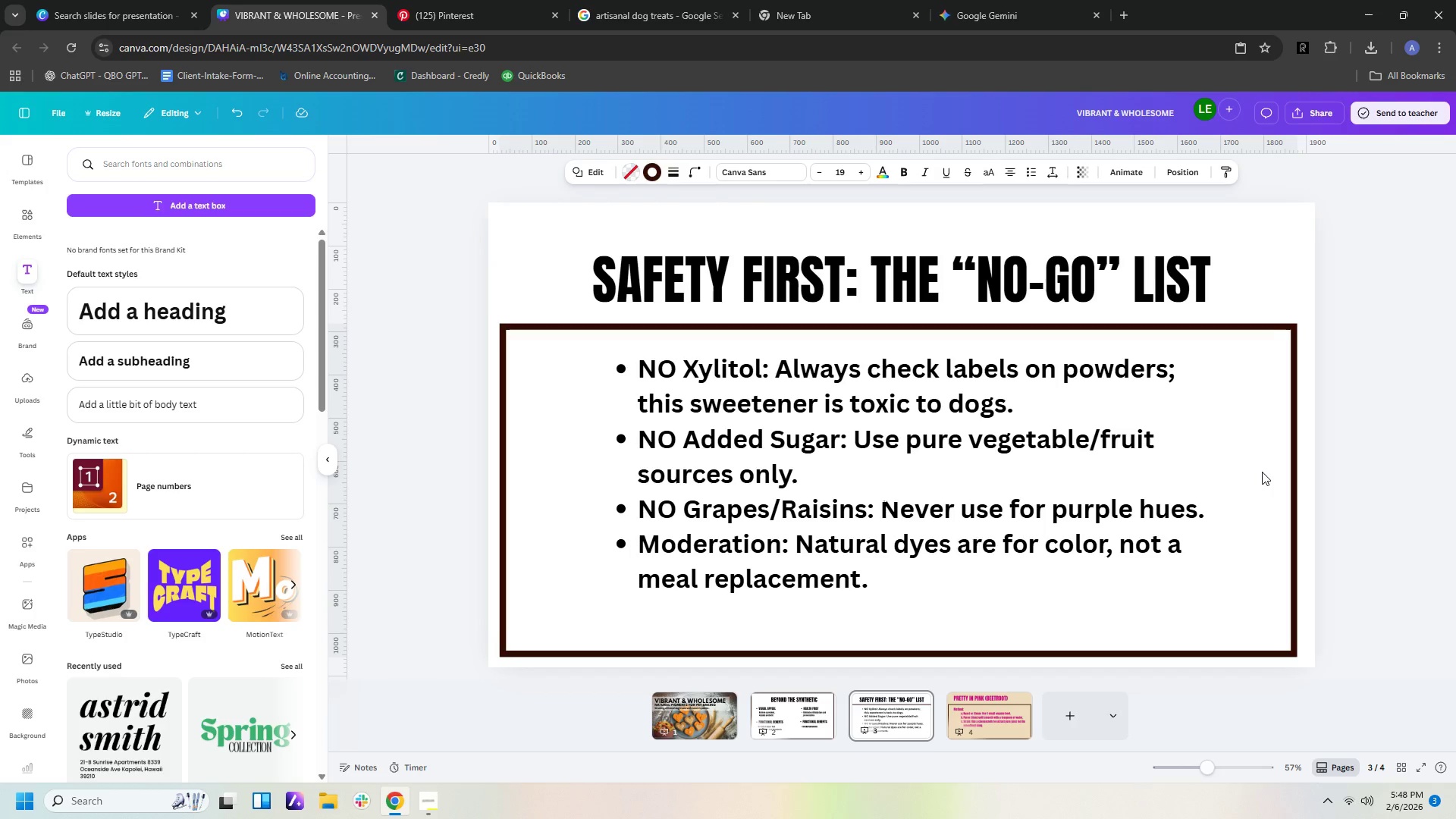 
hold_key(key=ArrowRight, duration=0.81)
 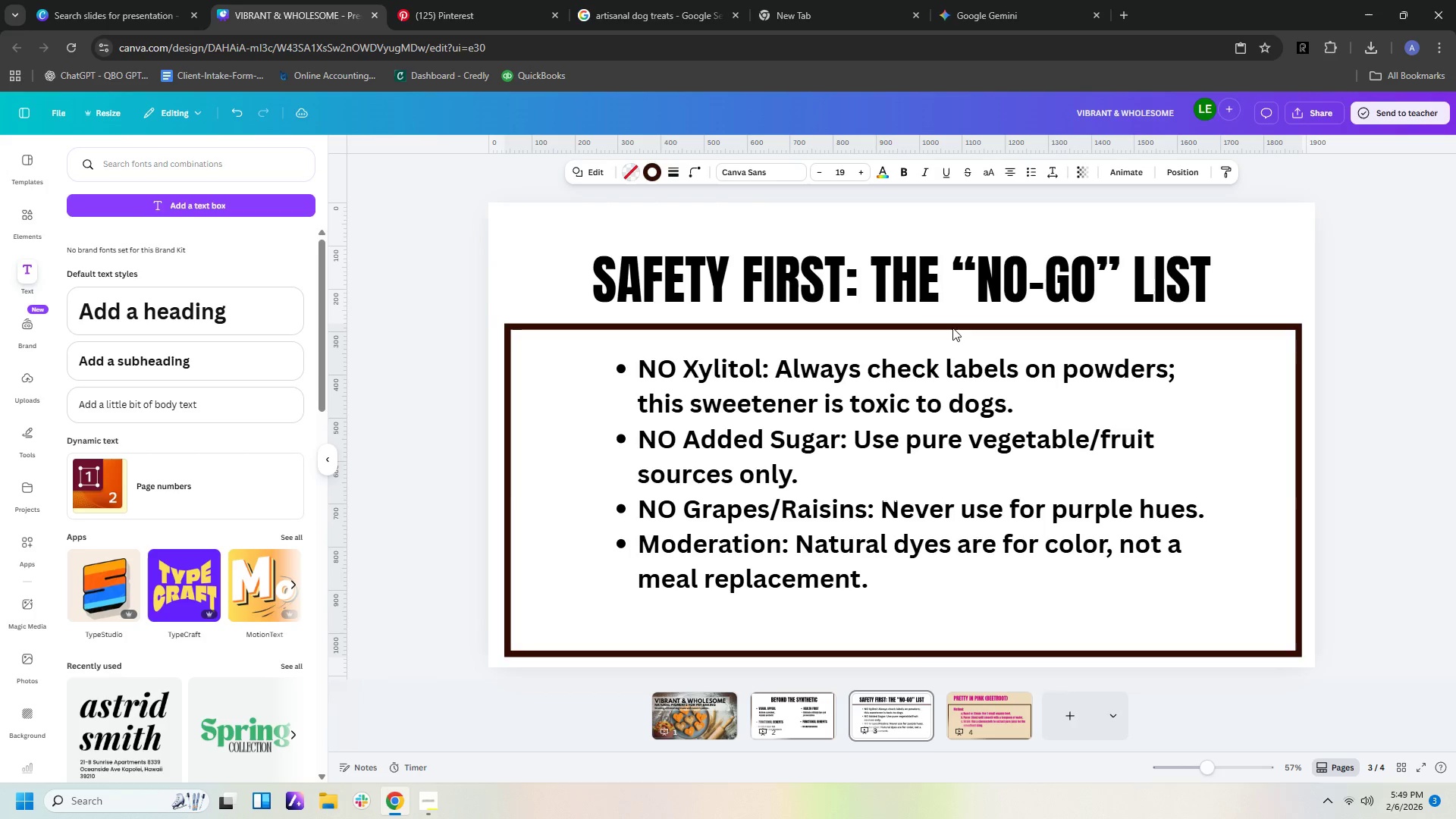 
key(ArrowLeft)
 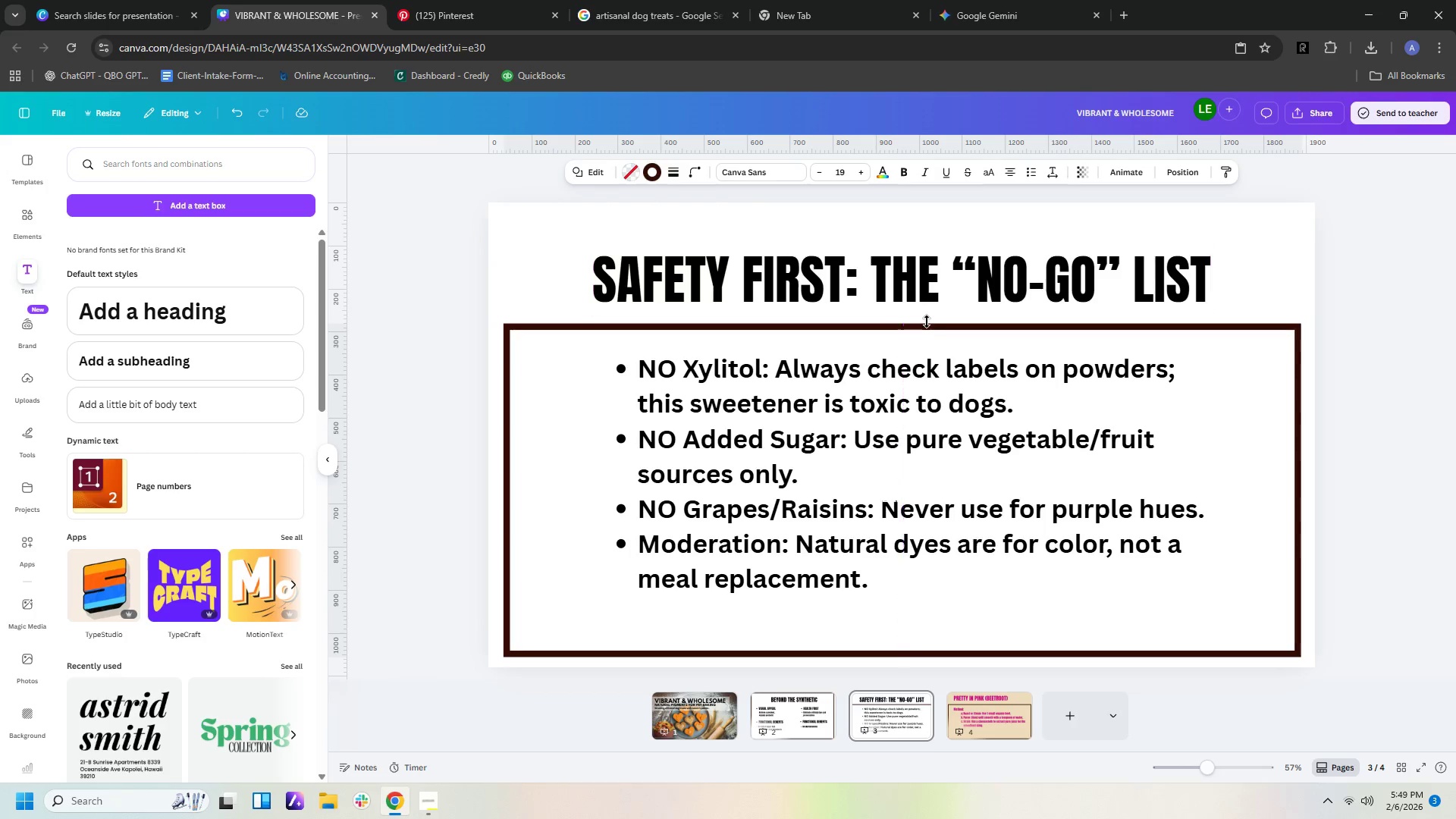 
key(ArrowLeft)
 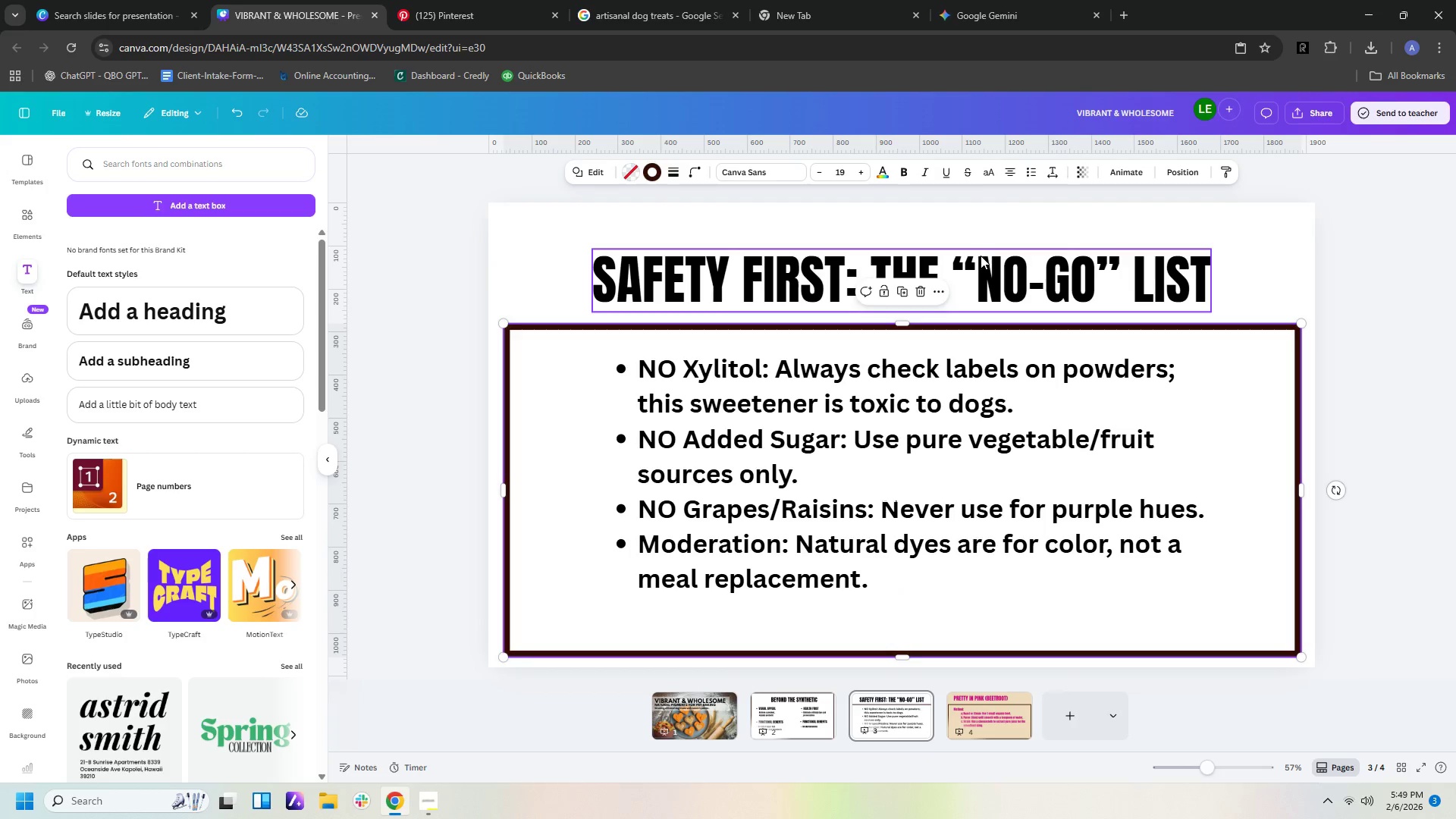 
left_click([1317, 284])
 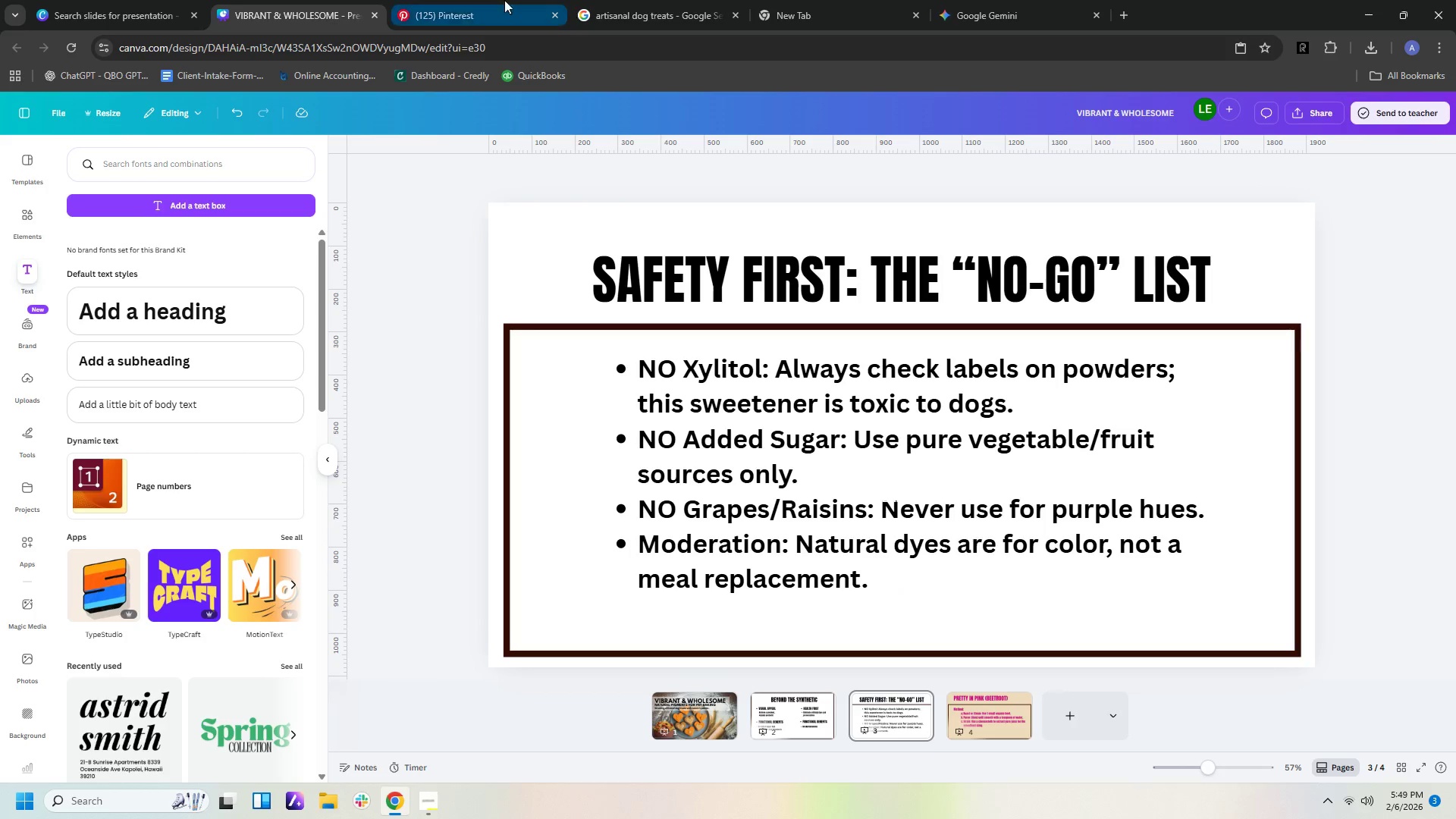 
left_click([495, 15])
 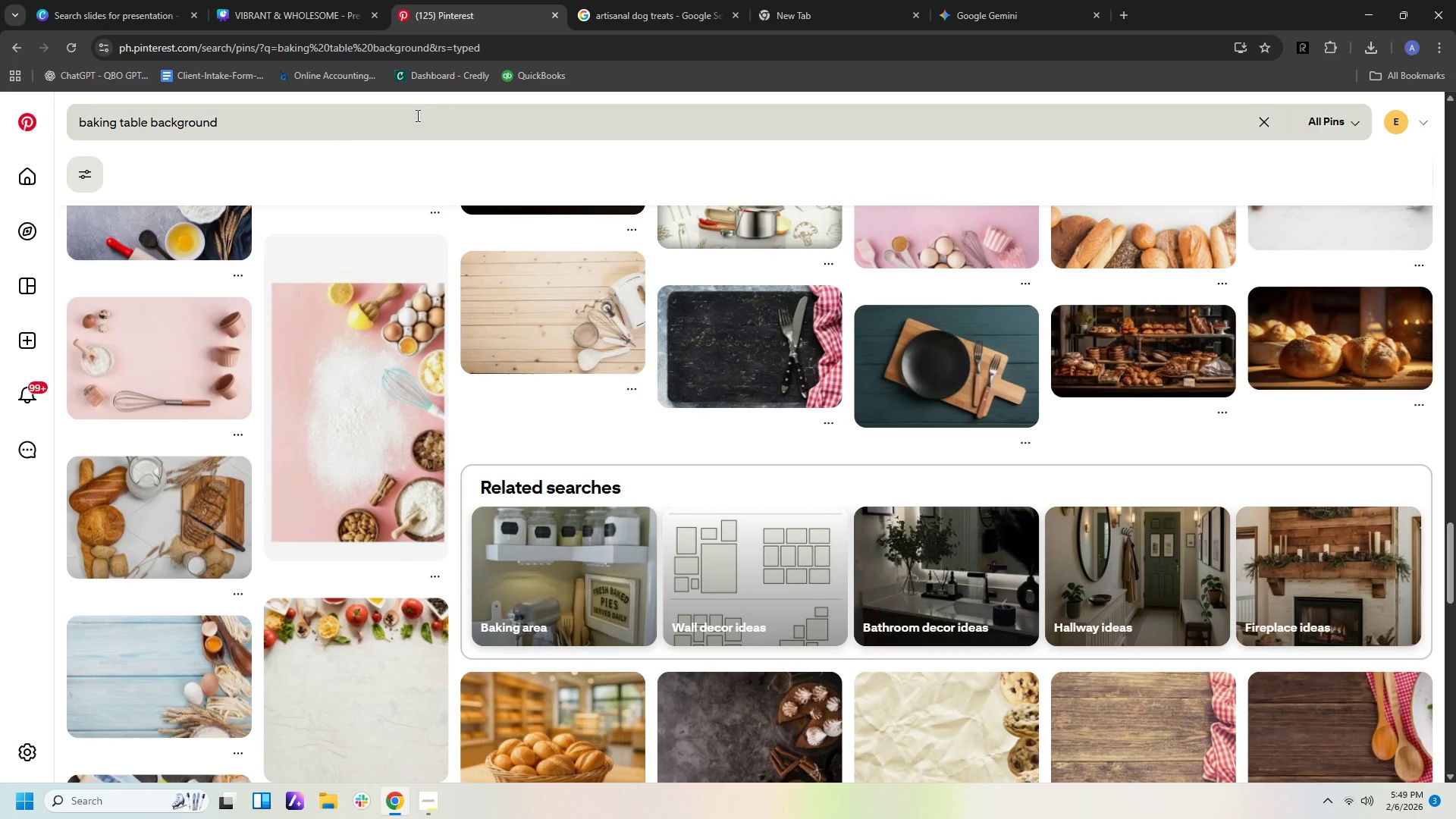 
left_click([399, 121])
 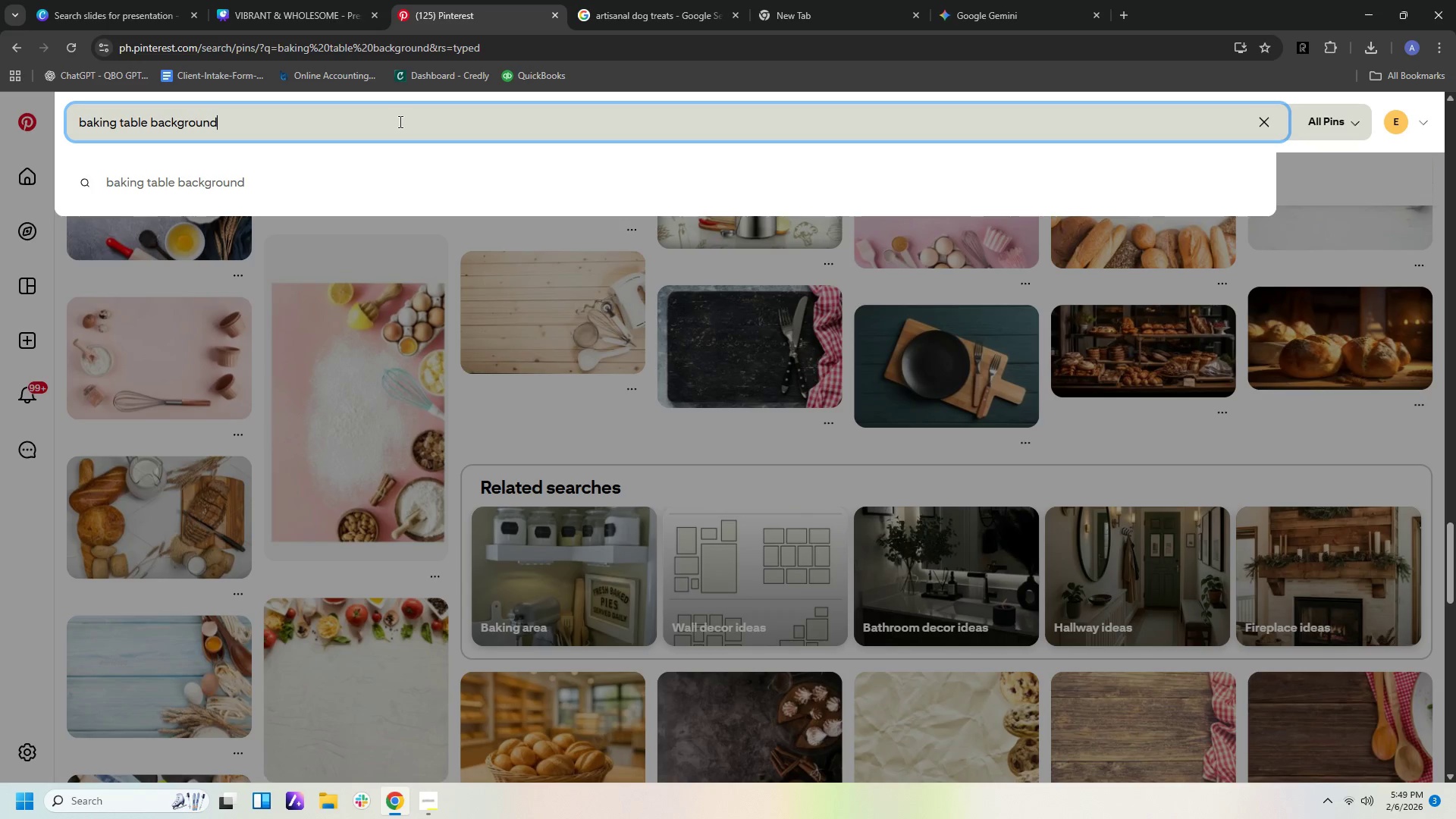 
left_click_drag(start_coordinate=[399, 121], to_coordinate=[0, 121])
 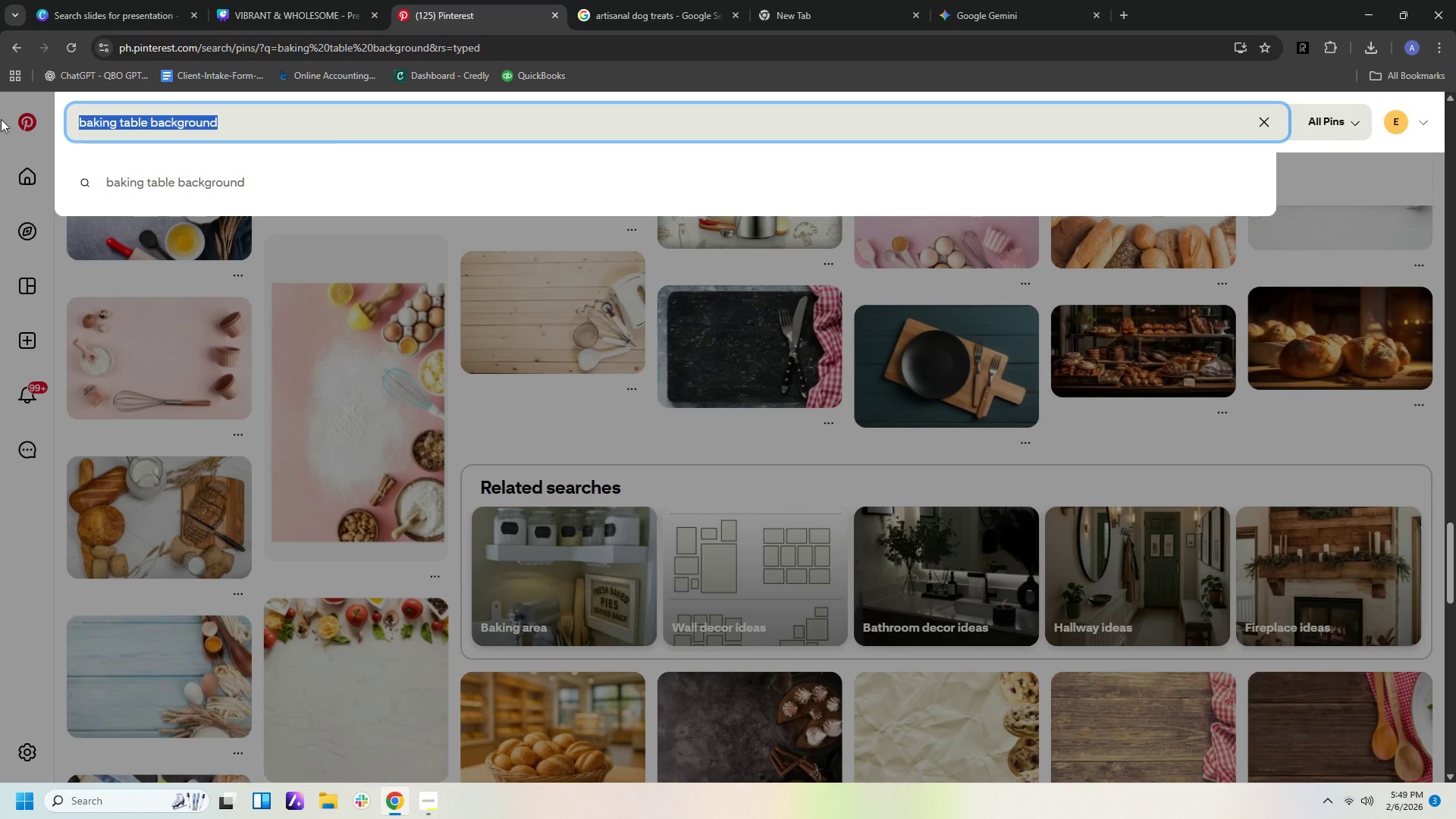 
type(warning)
 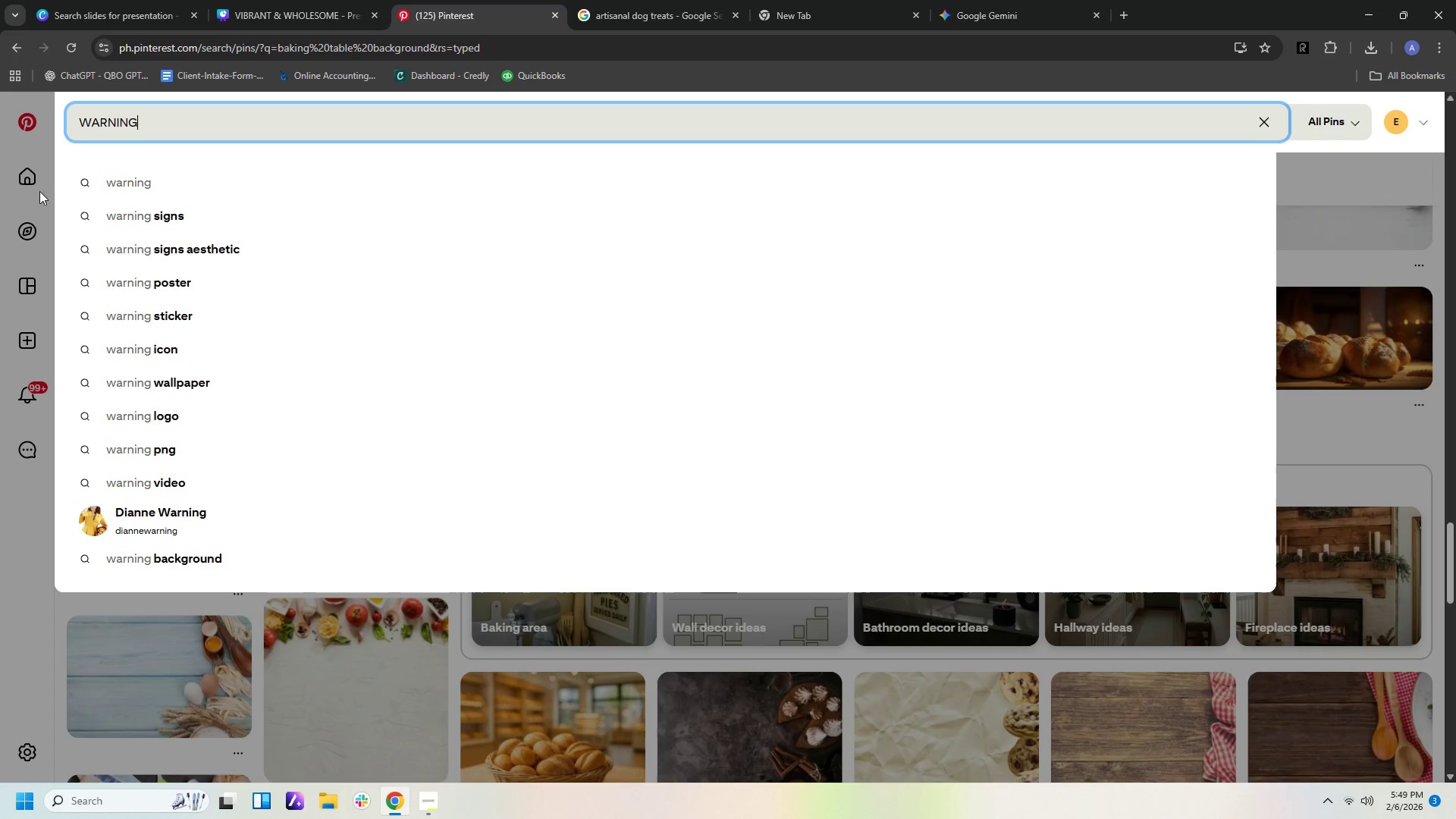 
left_click([158, 215])
 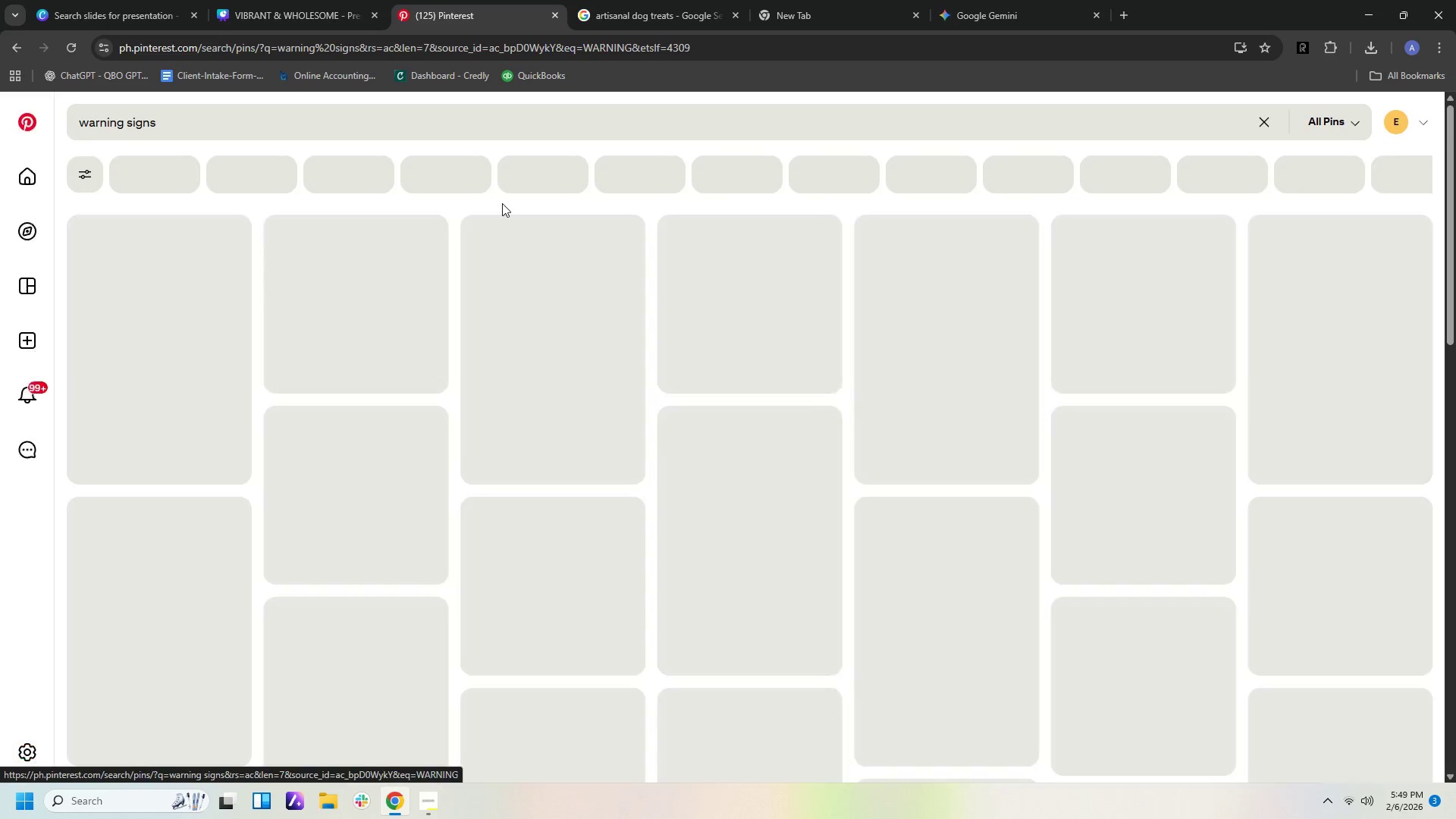 
mouse_move([517, 204])
 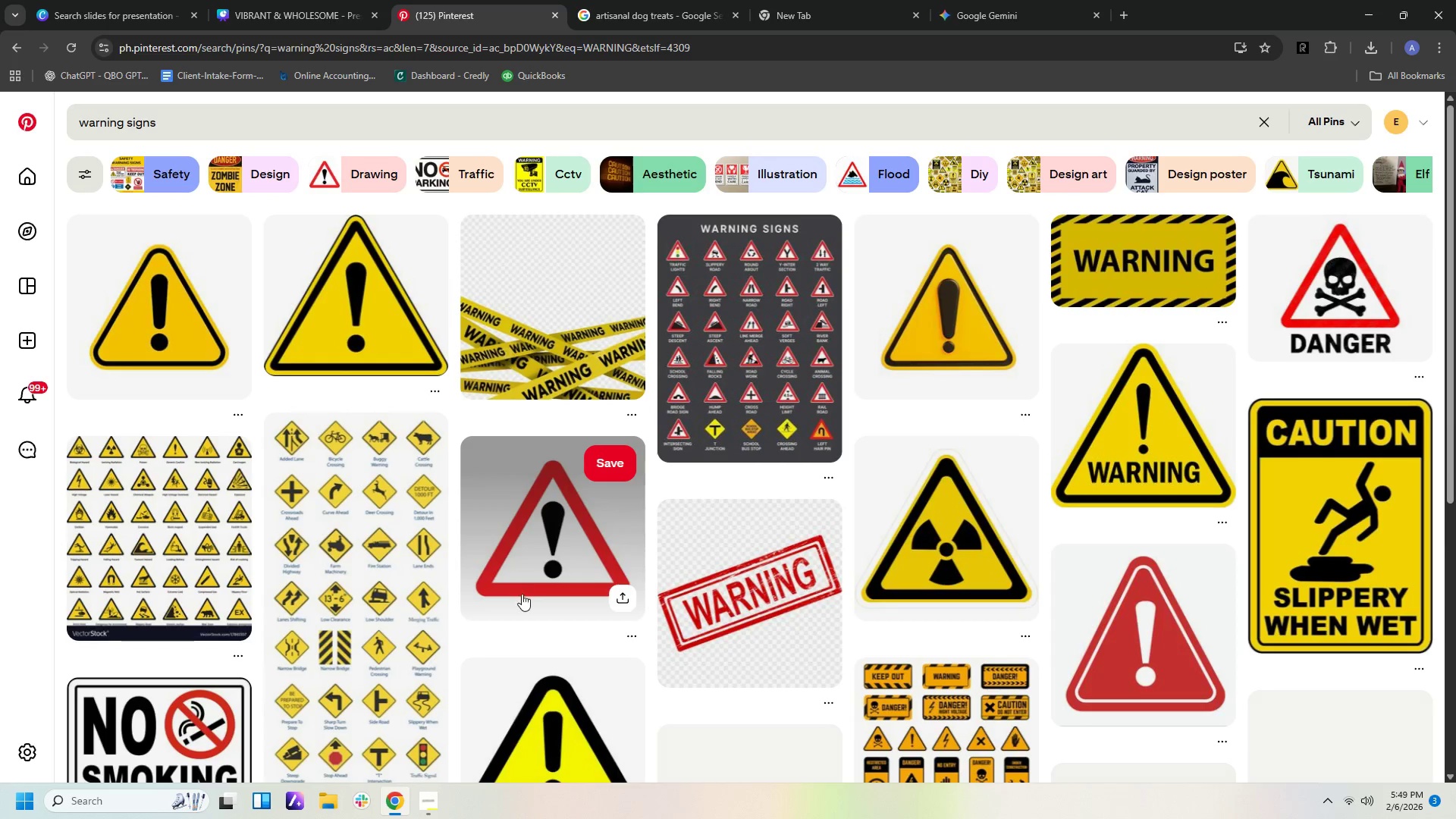 
left_click([540, 563])
 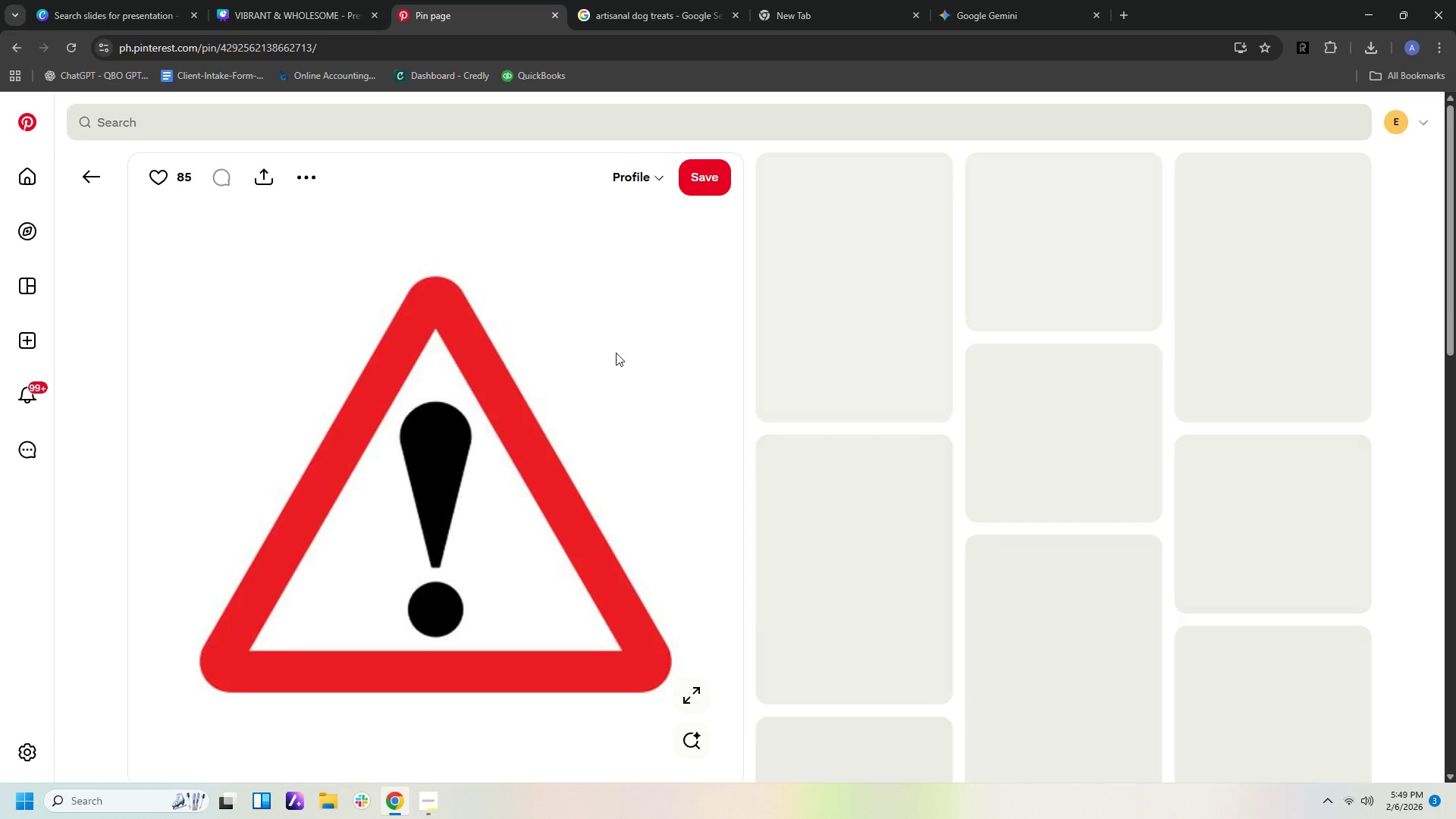 
right_click([531, 441])
 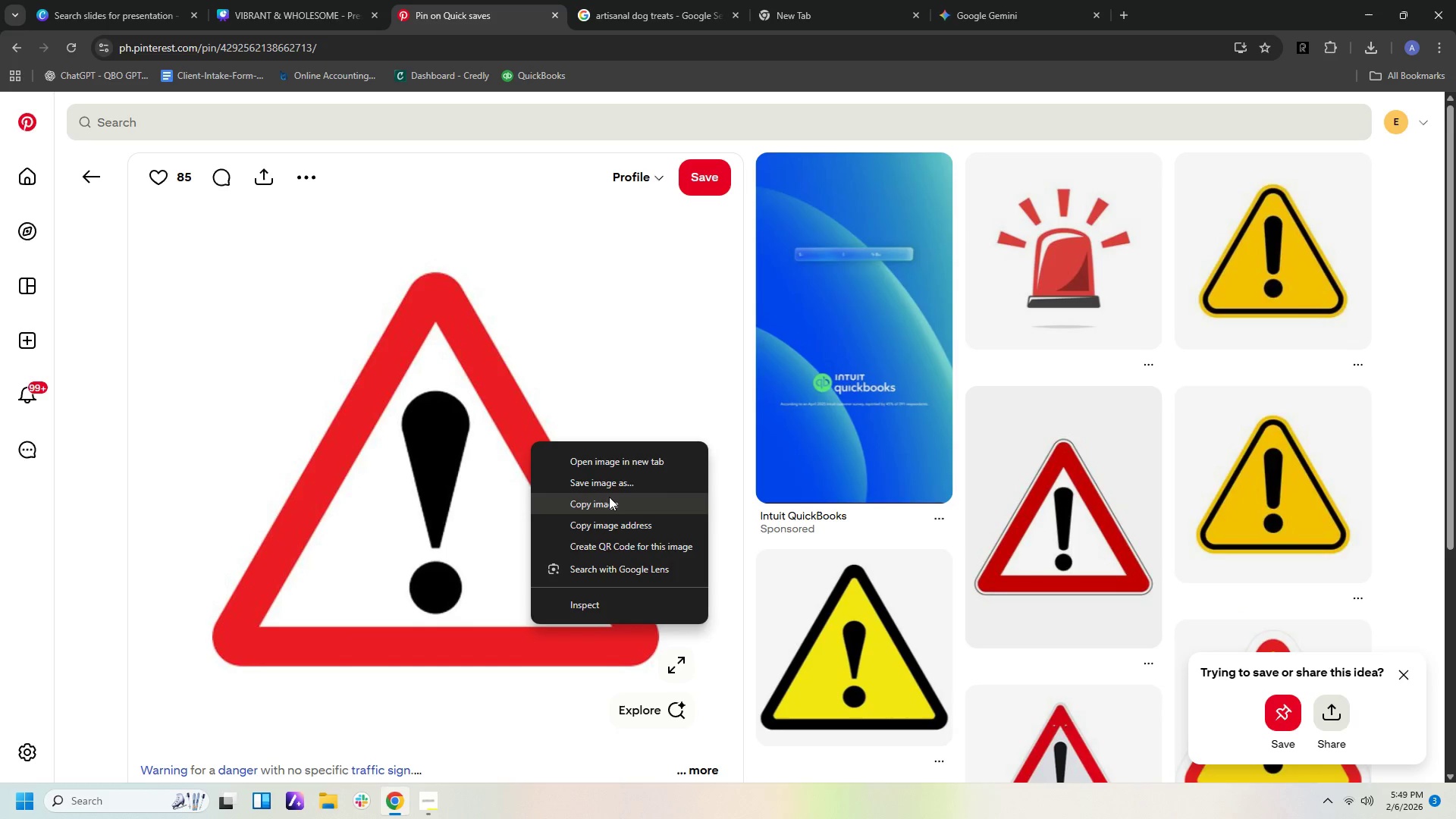 
left_click([609, 499])
 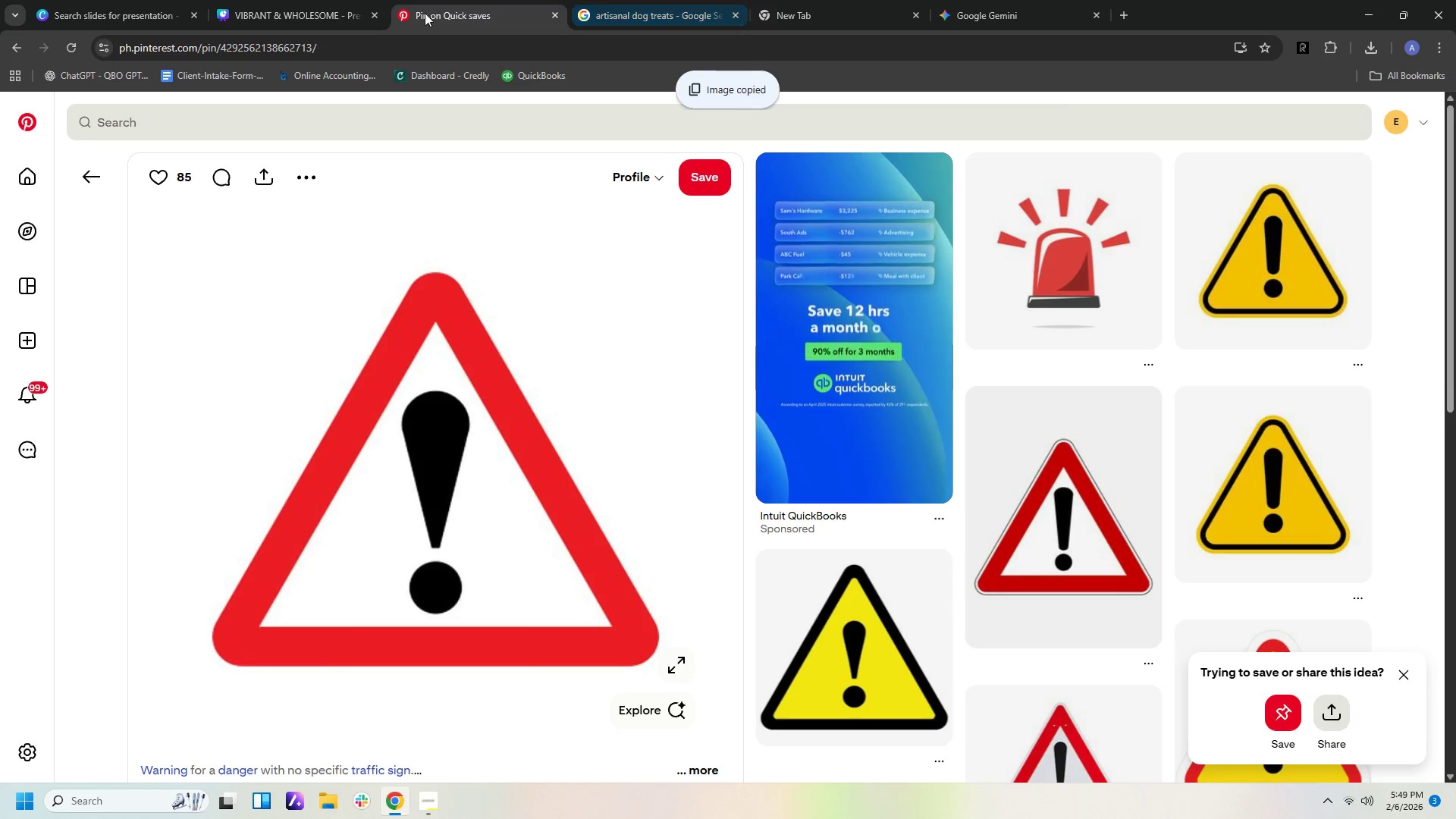 
left_click([300, 13])
 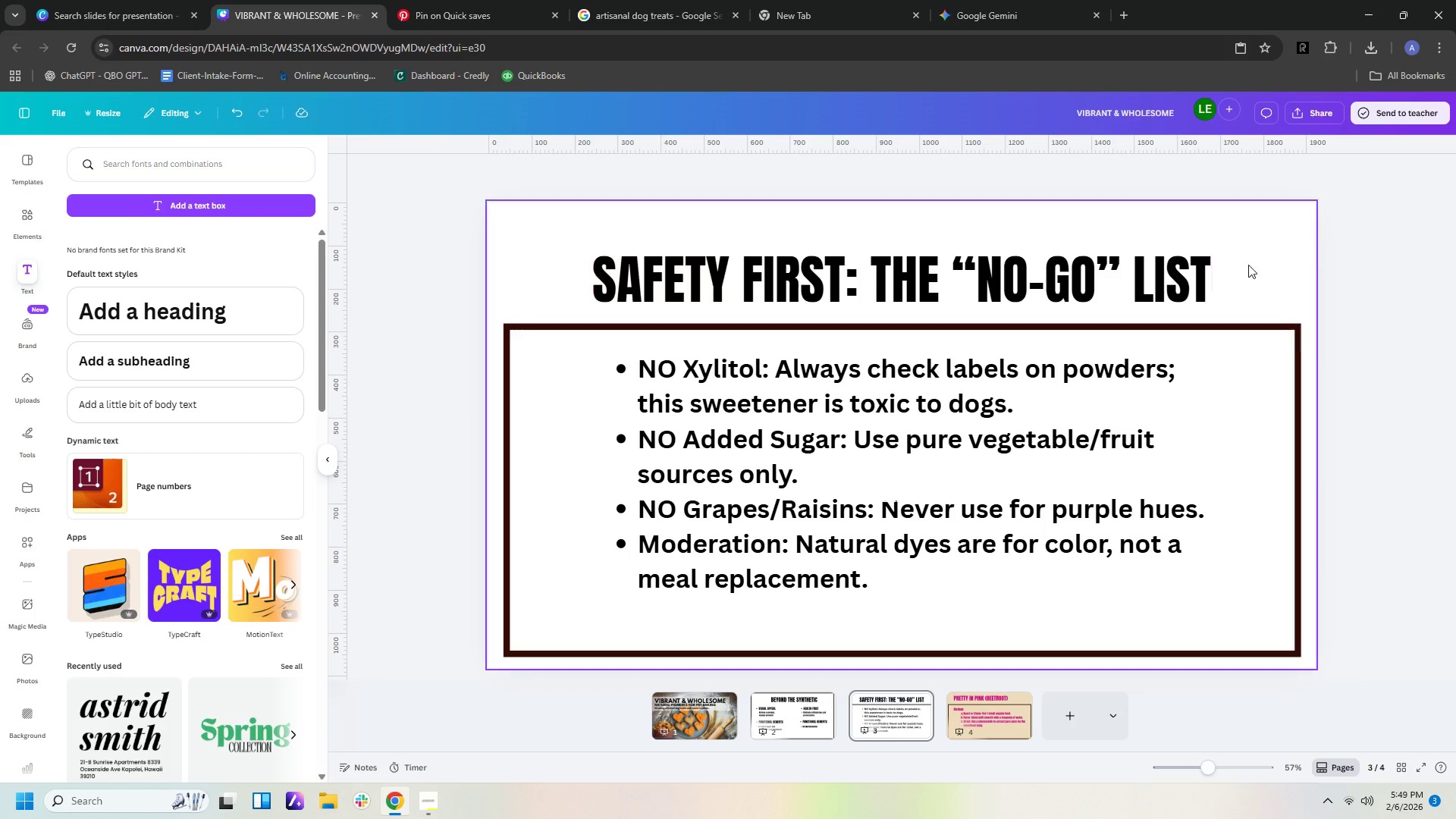 
right_click([1329, 256])
 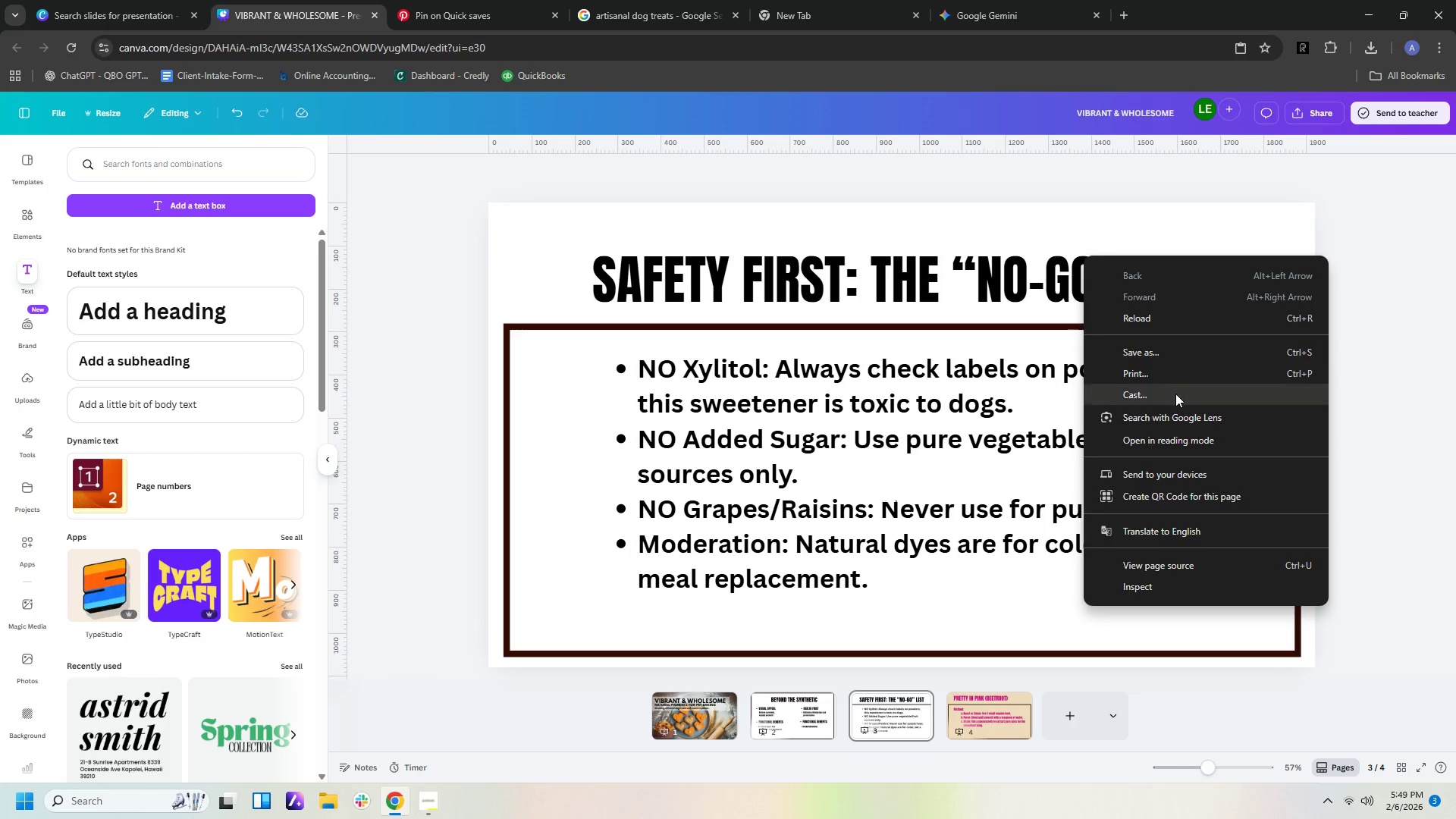 
right_click([859, 290])
 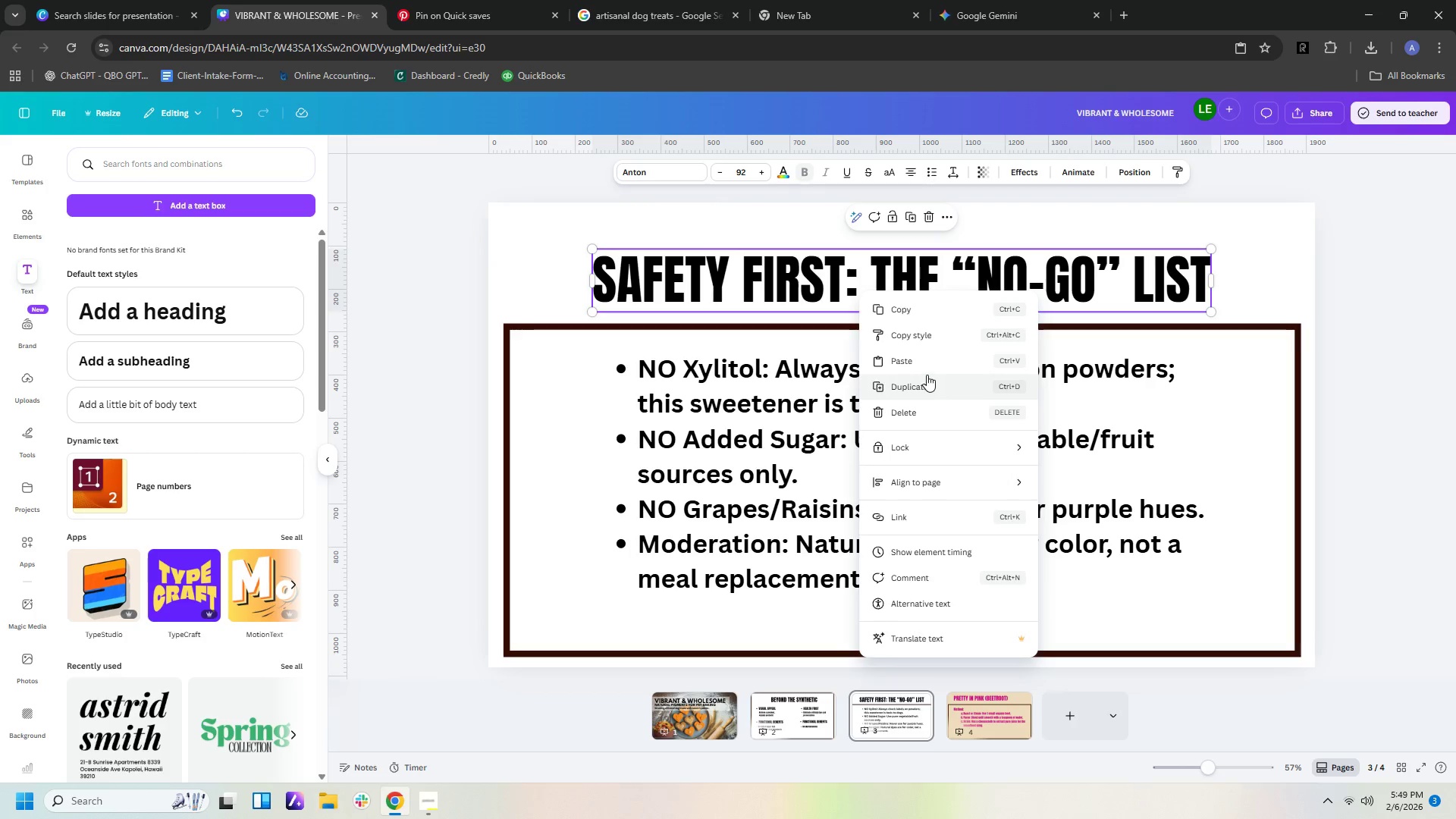 
left_click([921, 362])
 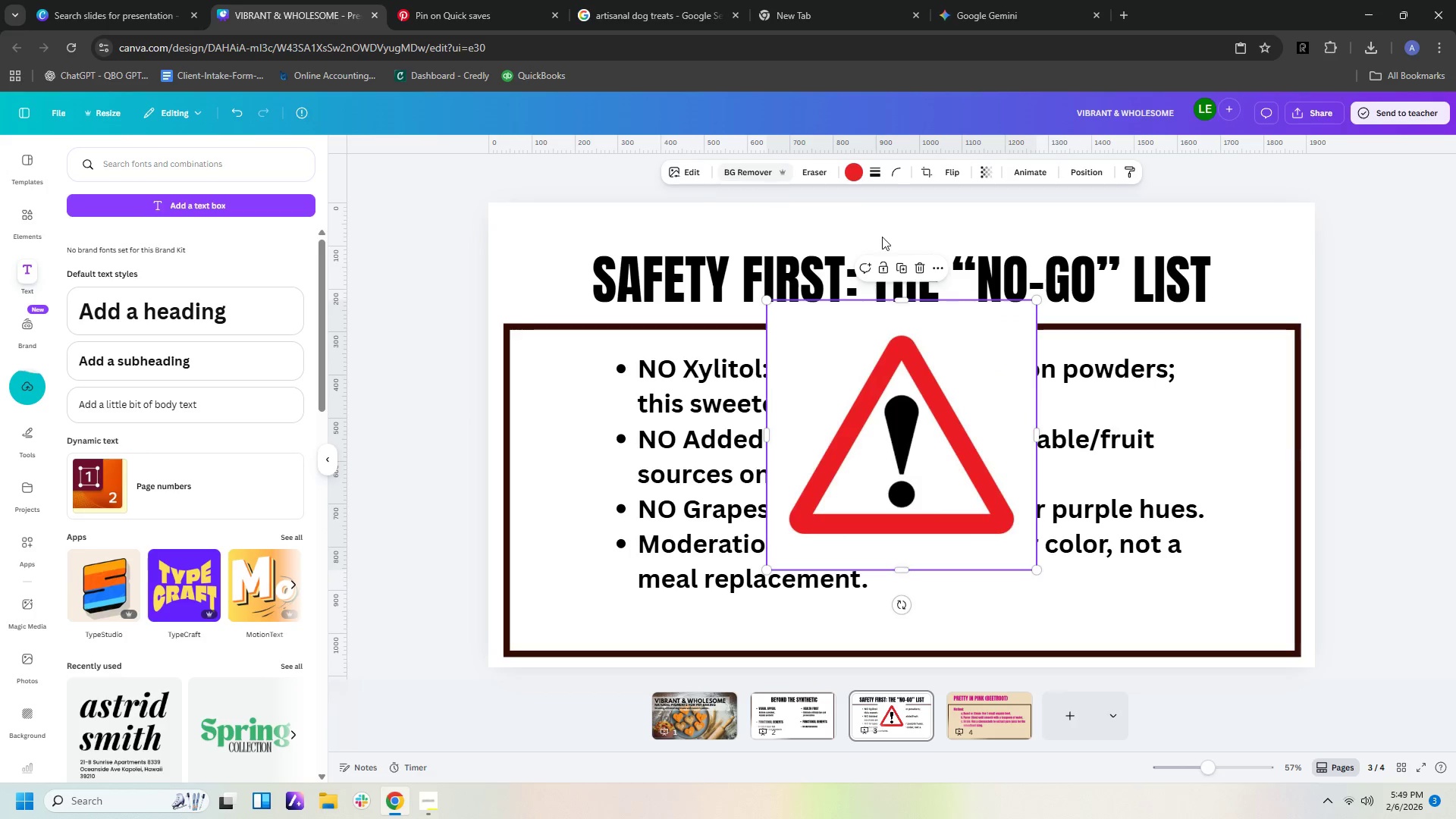 
left_click_drag(start_coordinate=[1037, 302], to_coordinate=[857, 467])
 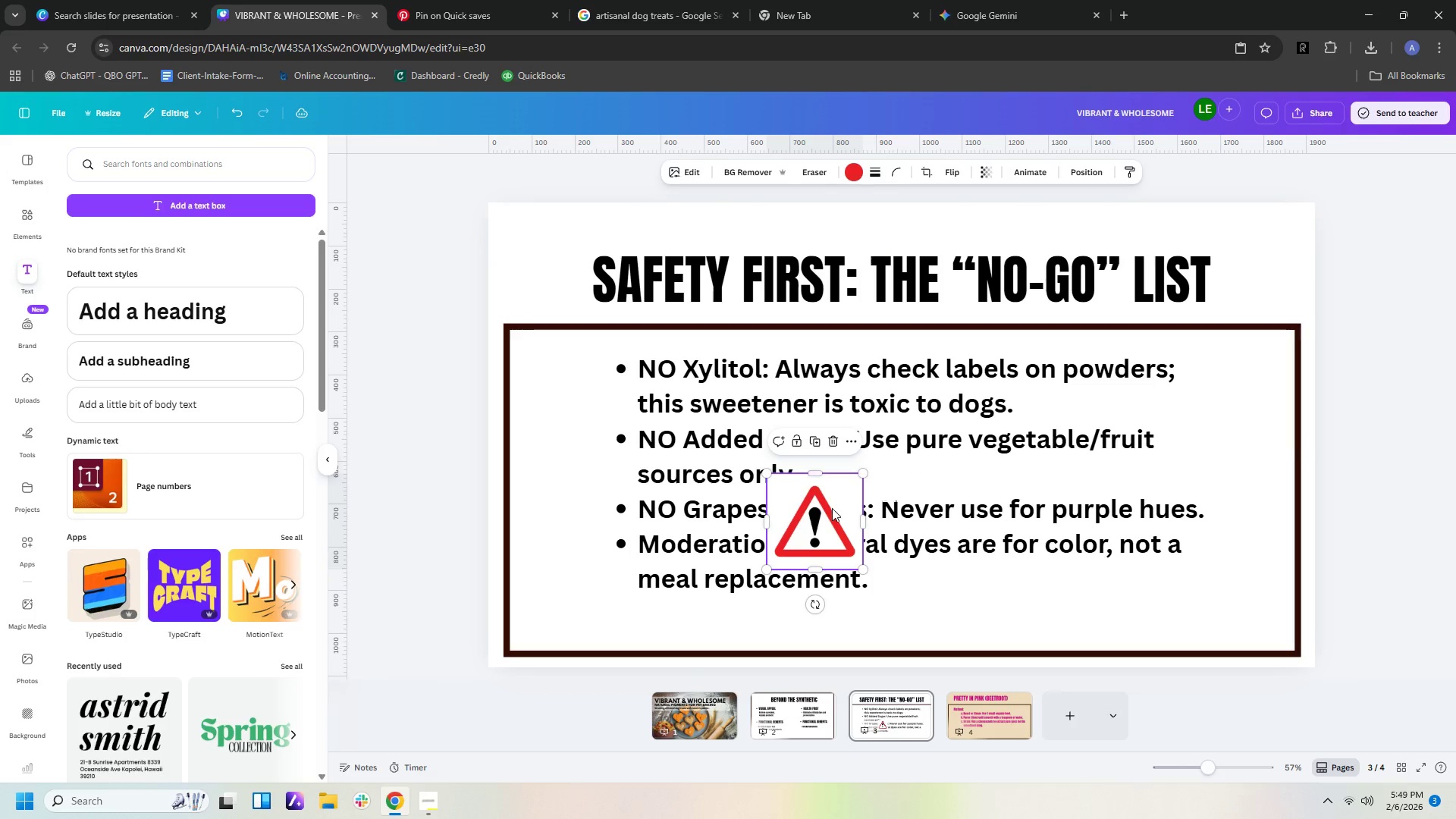 
left_click_drag(start_coordinate=[830, 510], to_coordinate=[568, 261])
 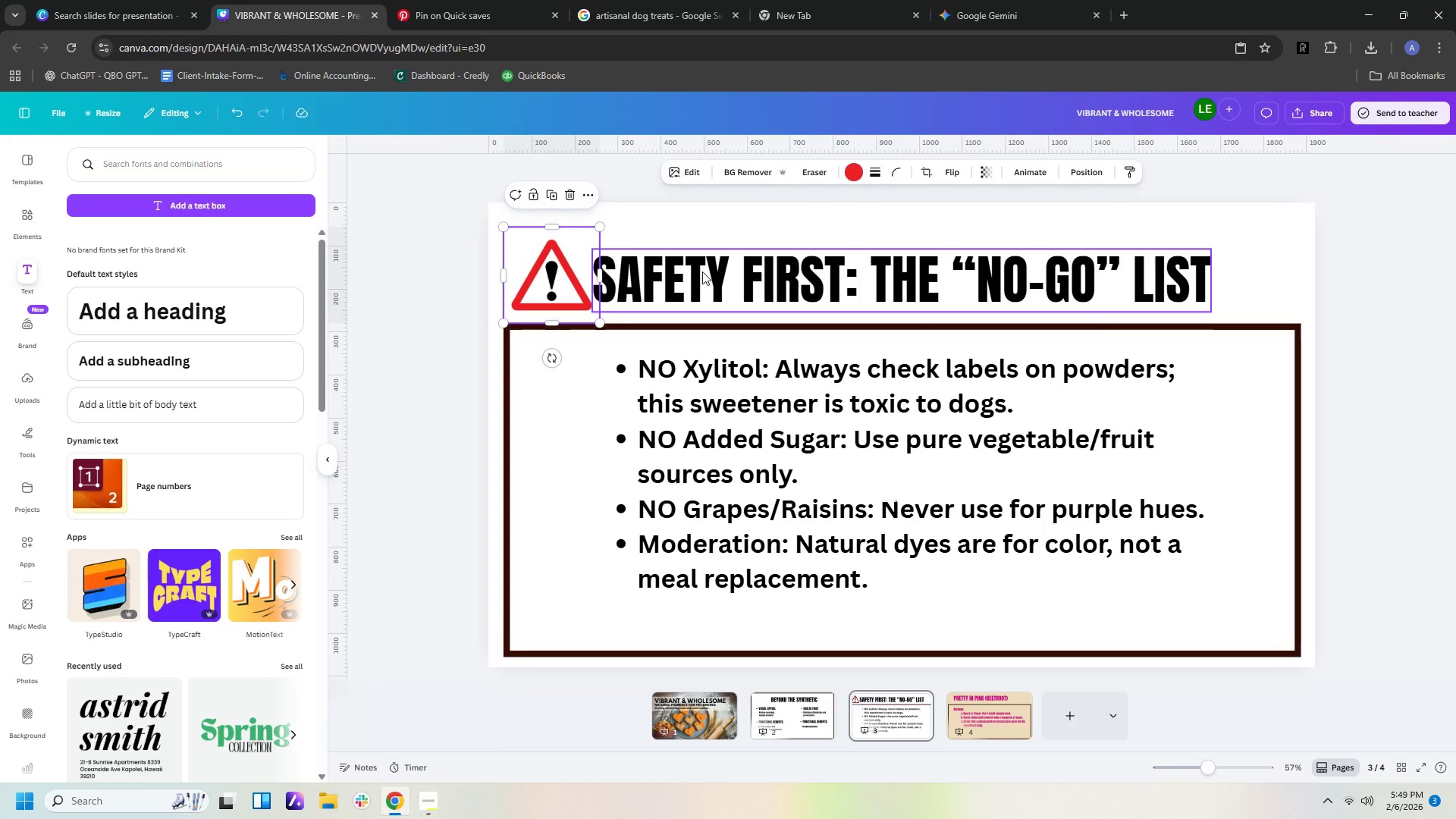 
left_click_drag(start_coordinate=[702, 271], to_coordinate=[740, 271])
 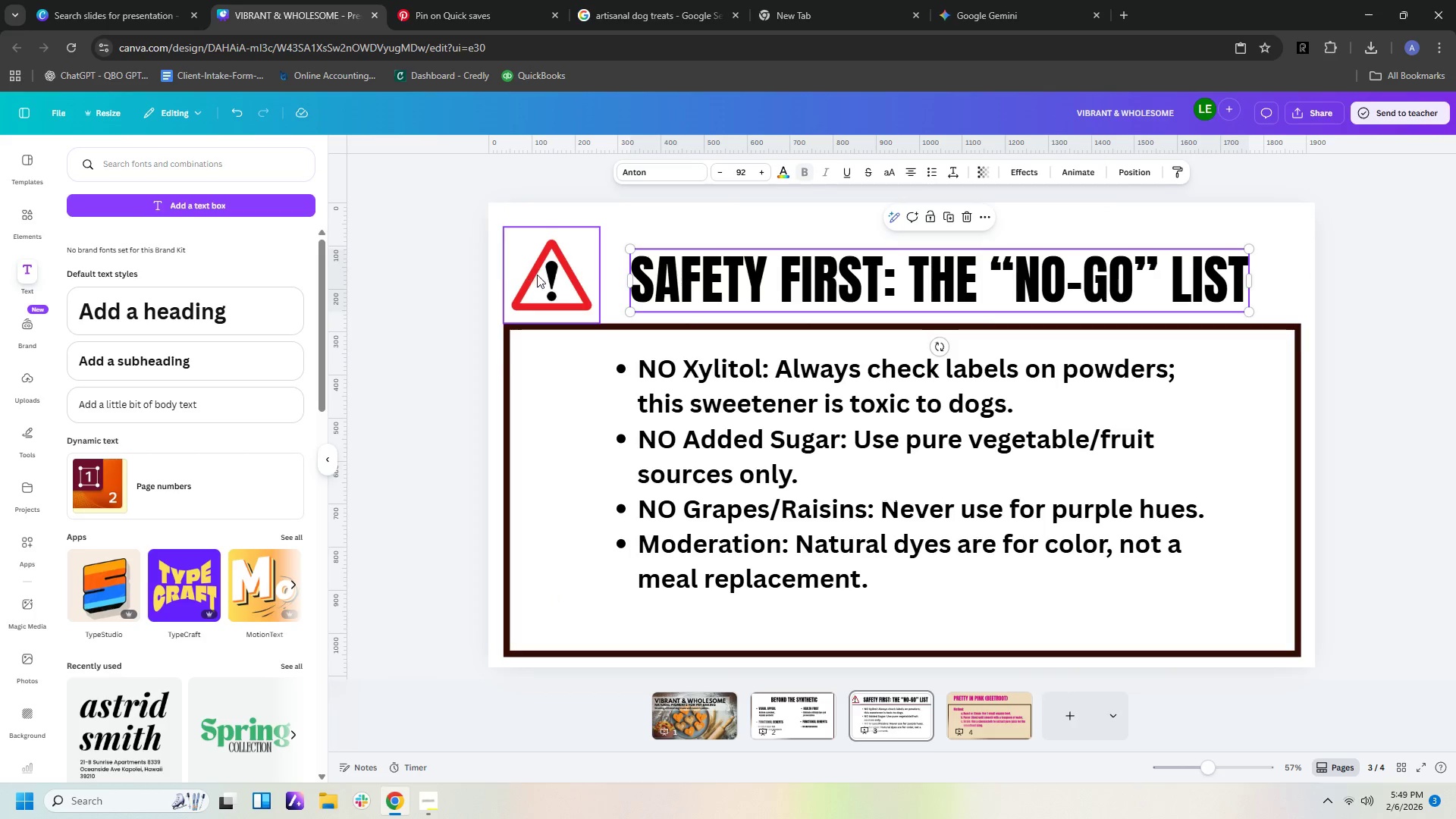 
left_click_drag(start_coordinate=[541, 275], to_coordinate=[573, 274])
 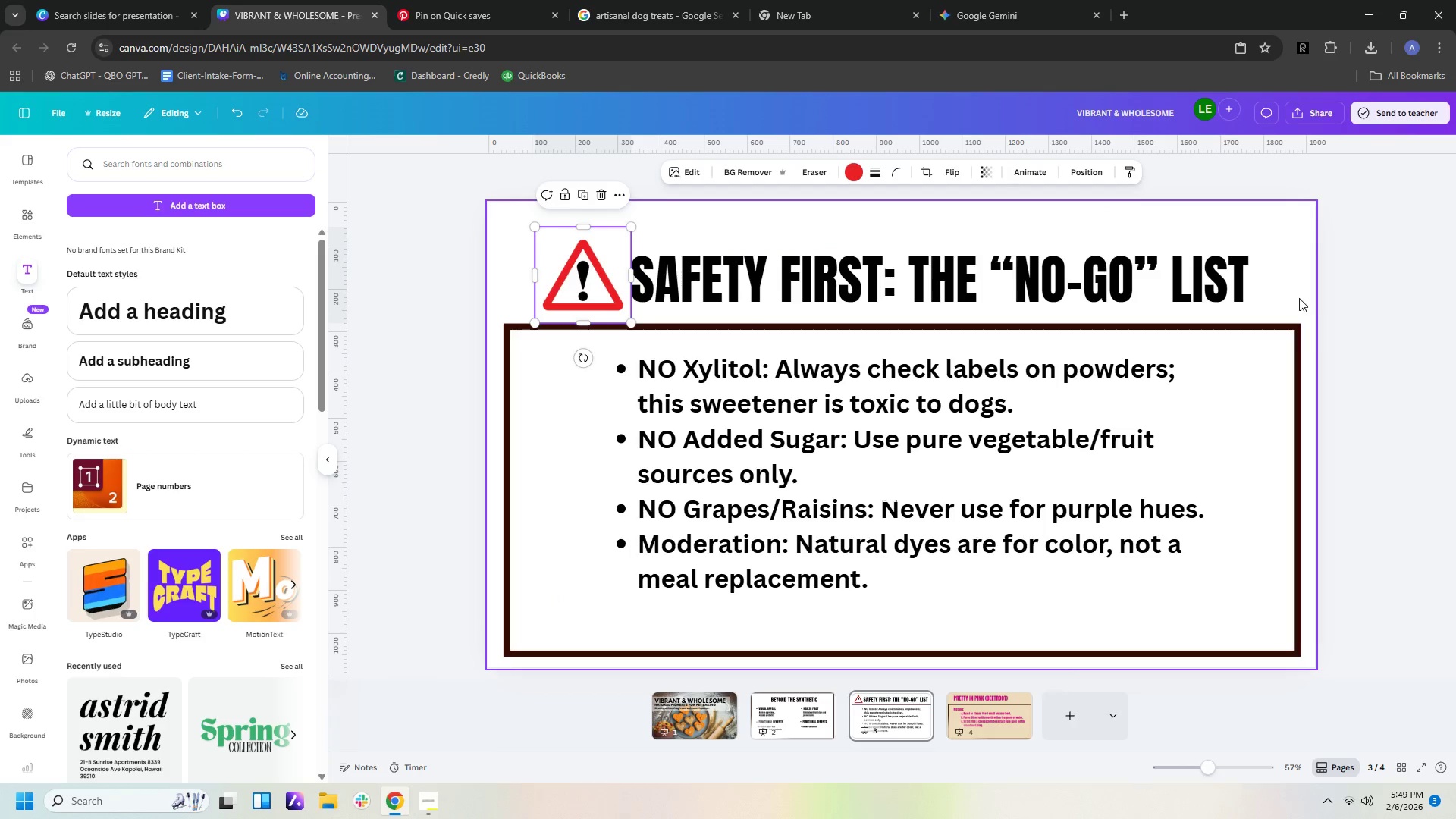 
left_click([1372, 297])
 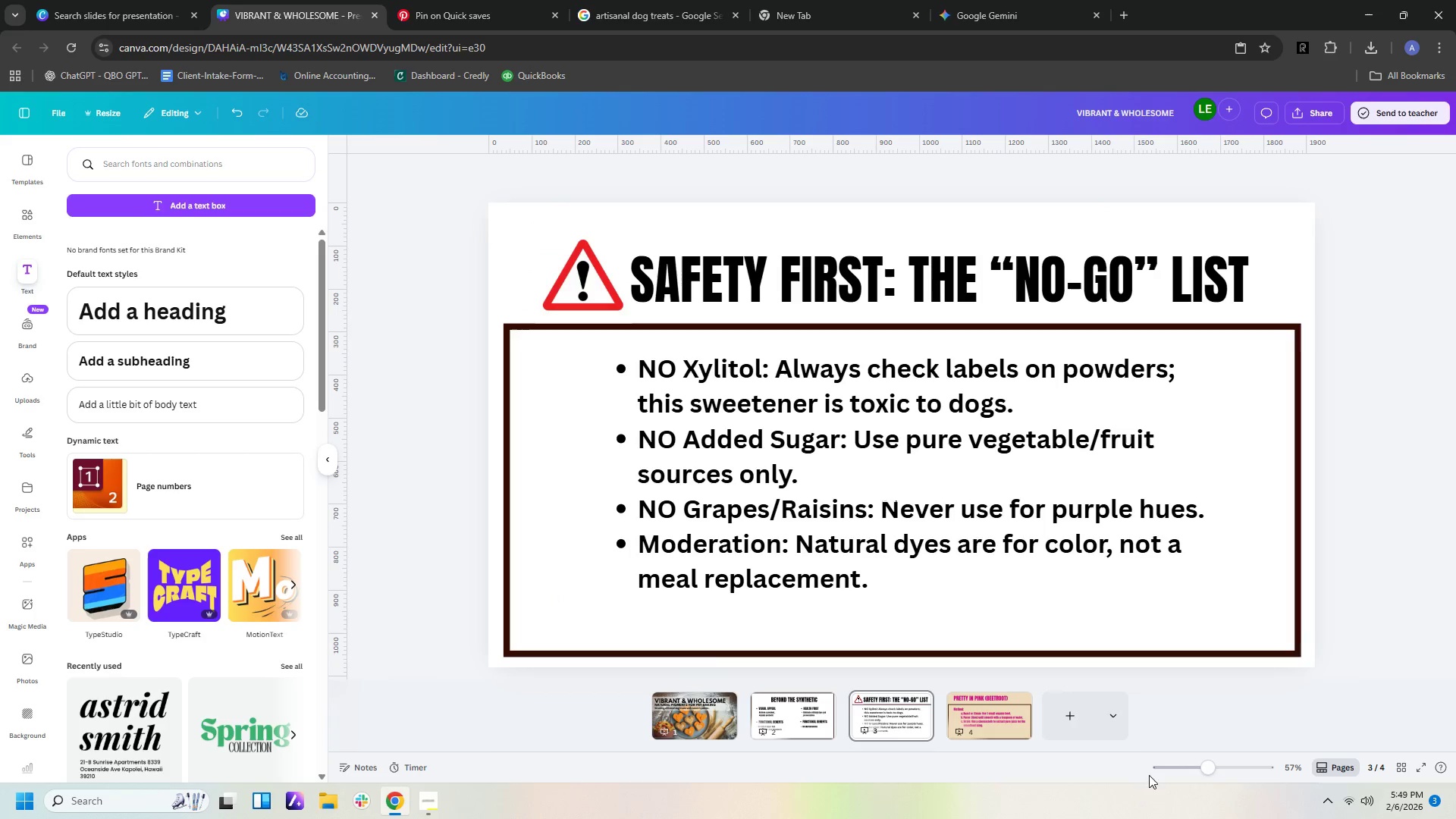 
left_click([1059, 719])
 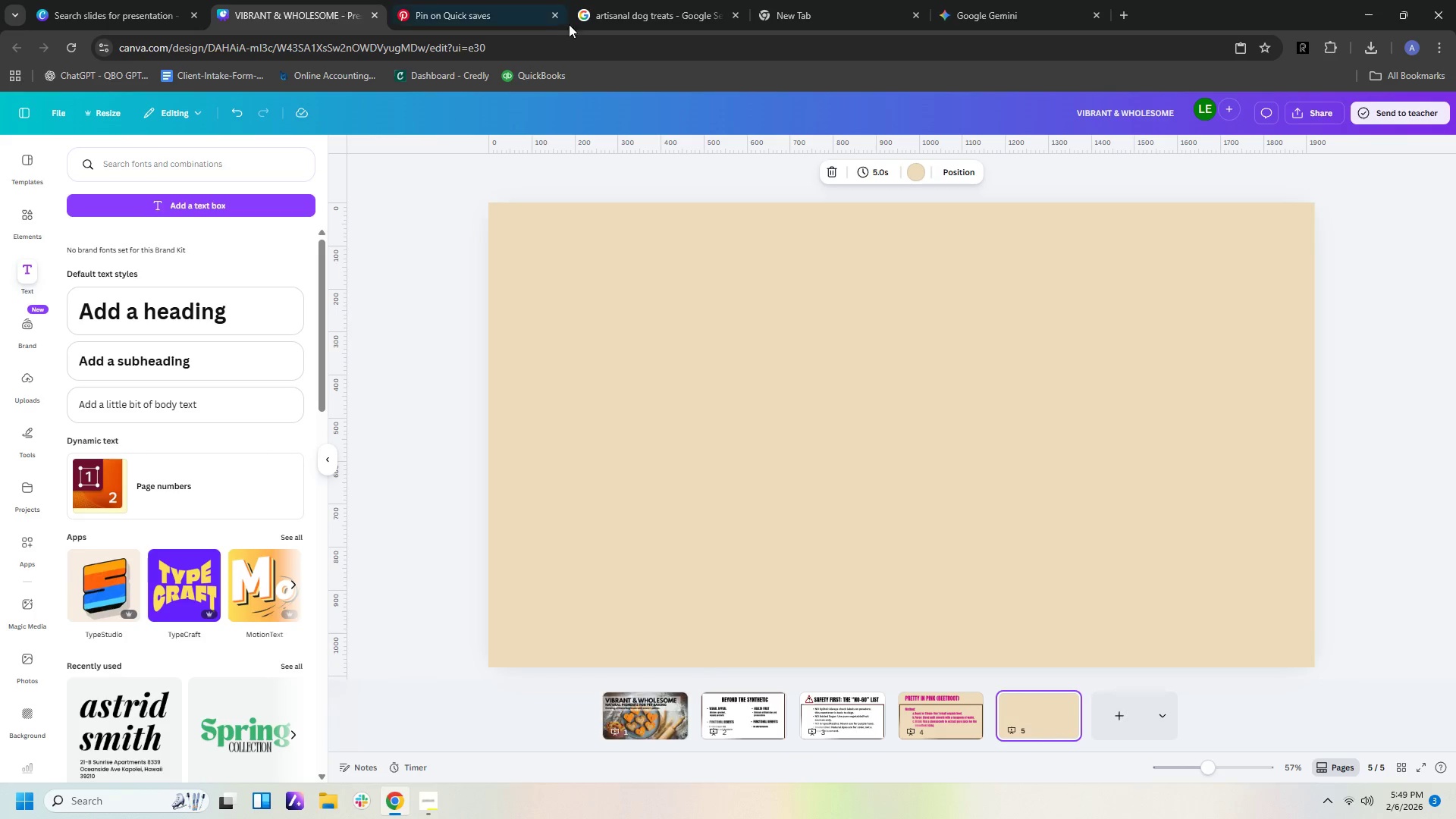 
left_click([999, 17])
 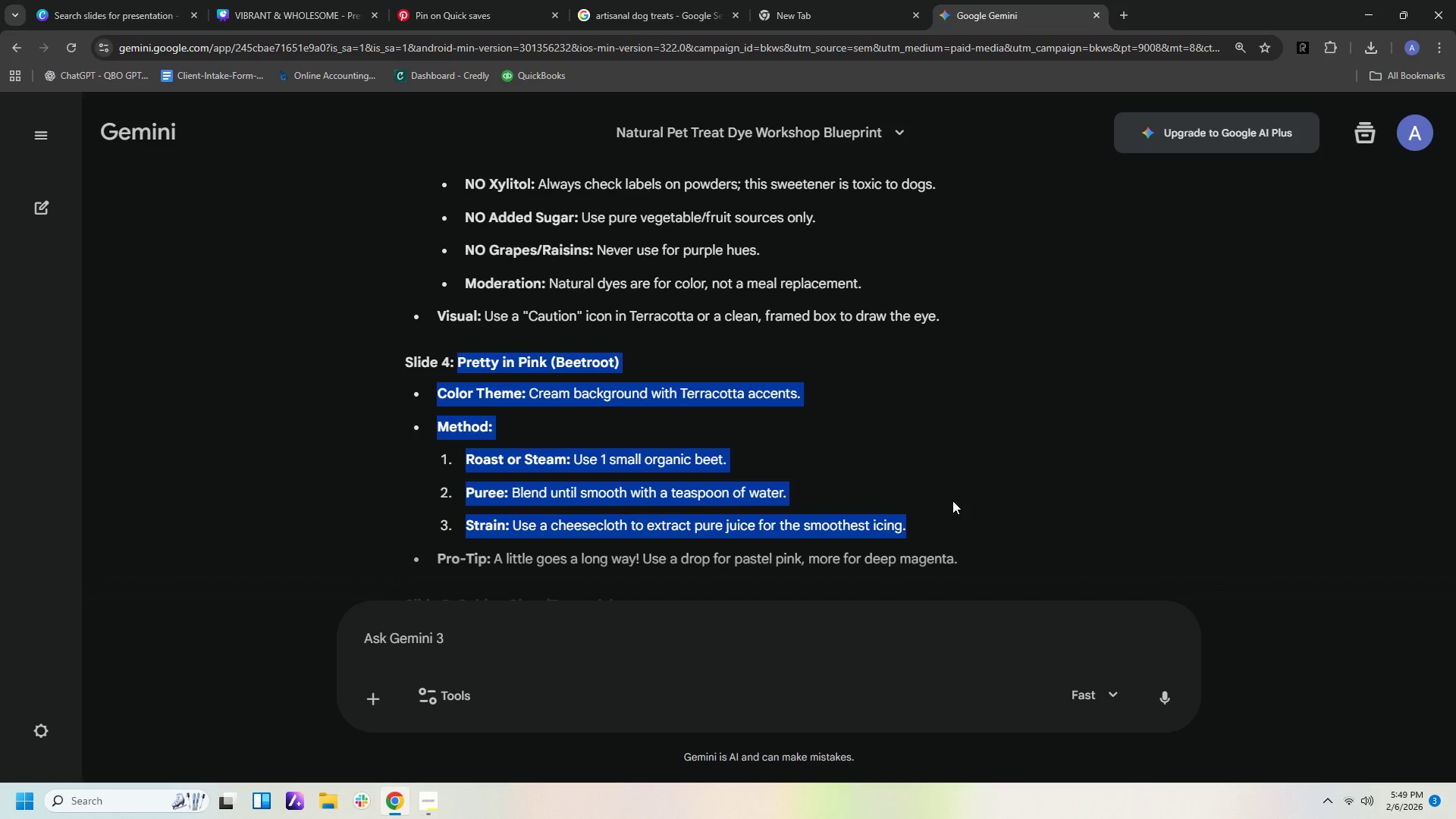 
scroll: coordinate [946, 487], scroll_direction: down, amount: 3.0
 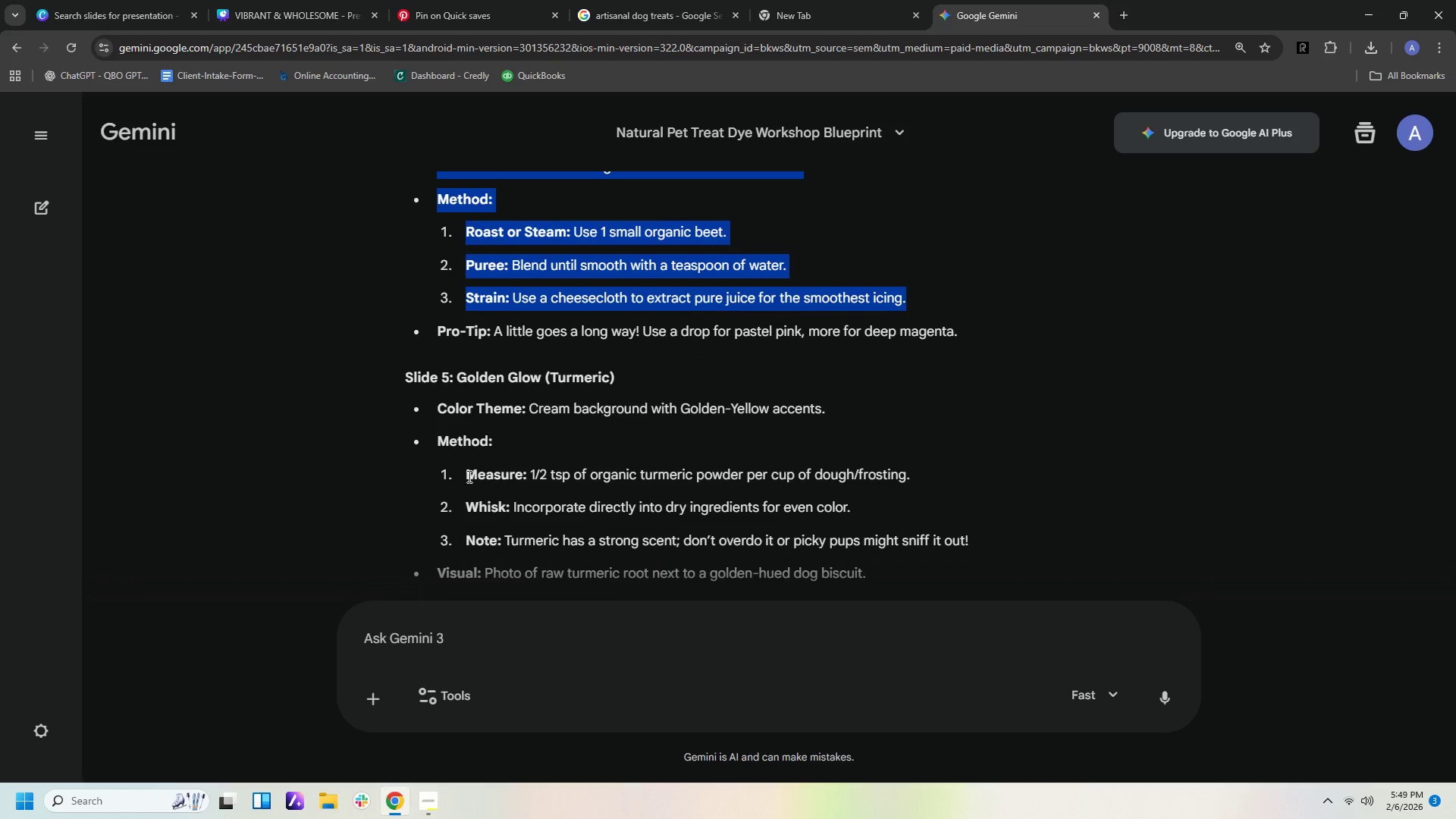 
left_click_drag(start_coordinate=[437, 439], to_coordinate=[988, 548])
 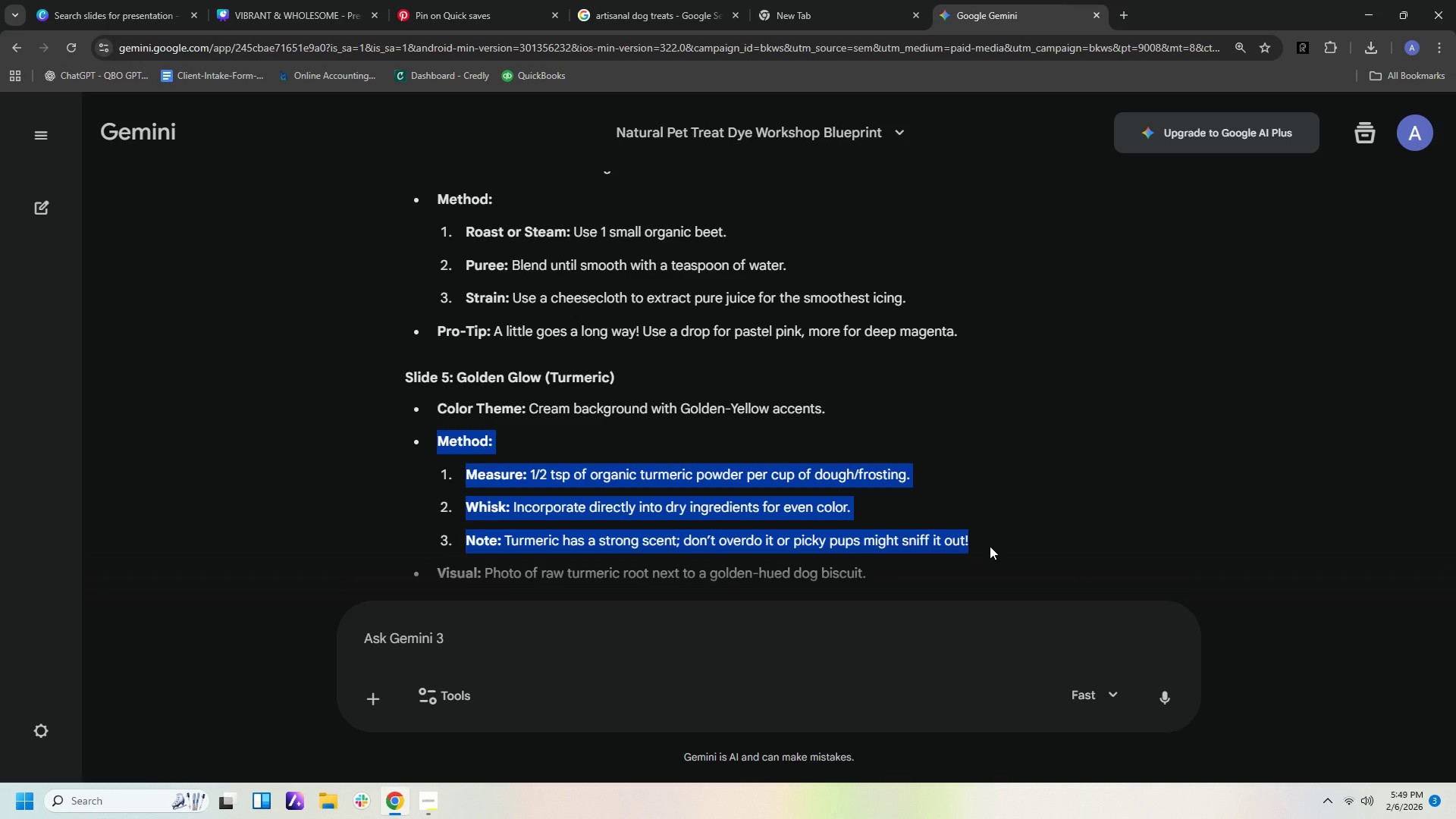 
key(Control+C)
 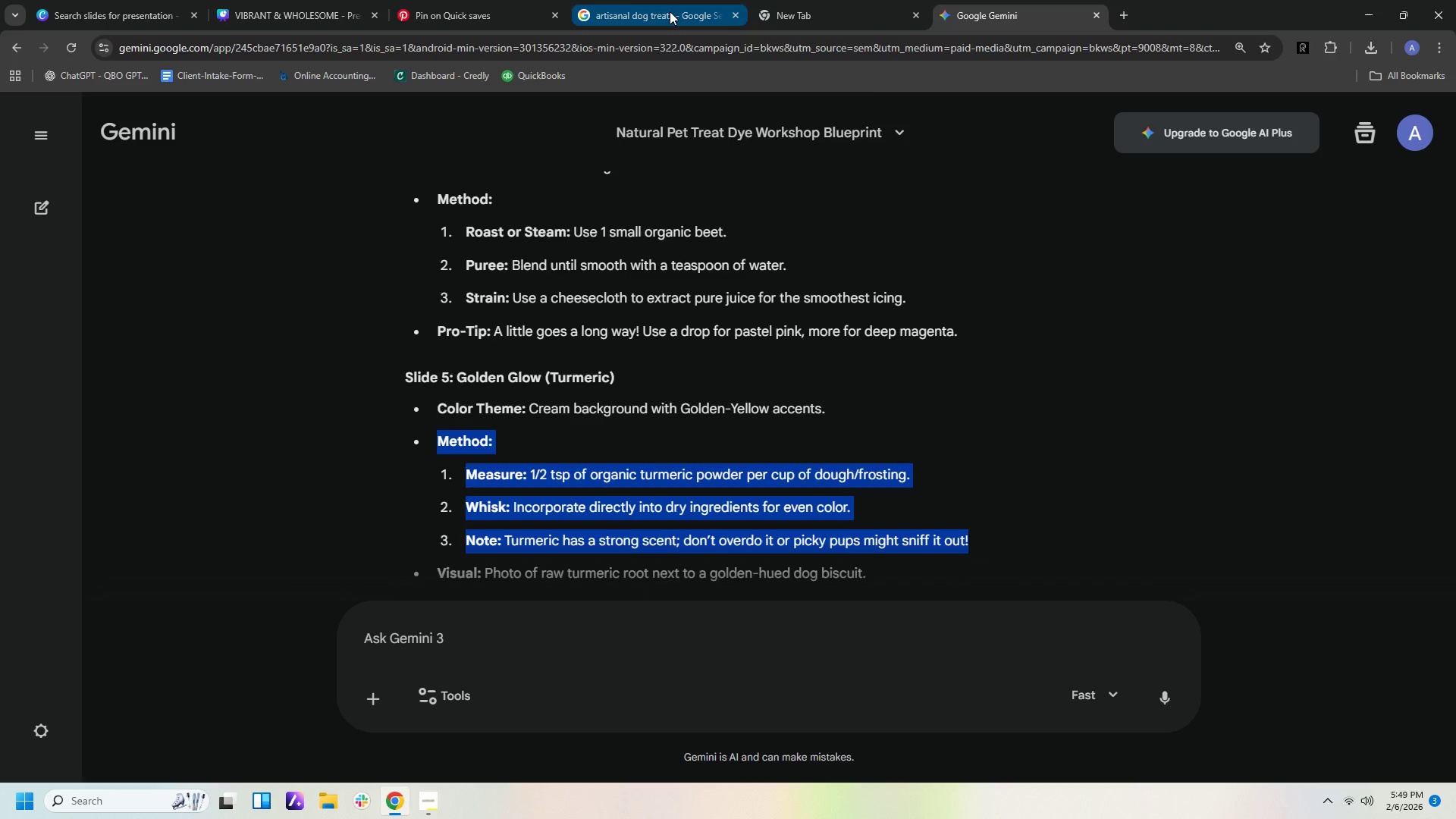 
left_click([312, 17])
 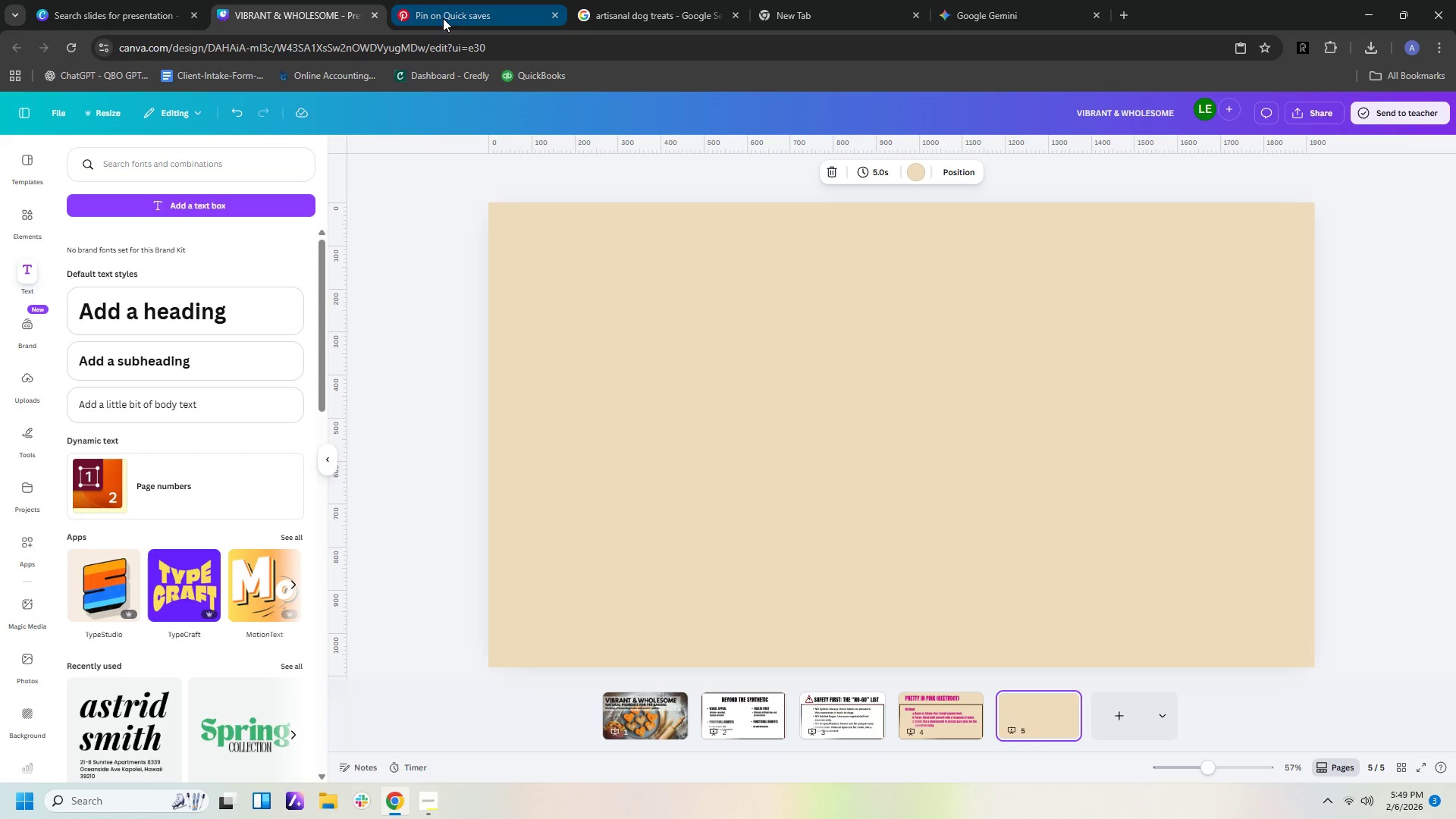 
left_click([1004, 471])
 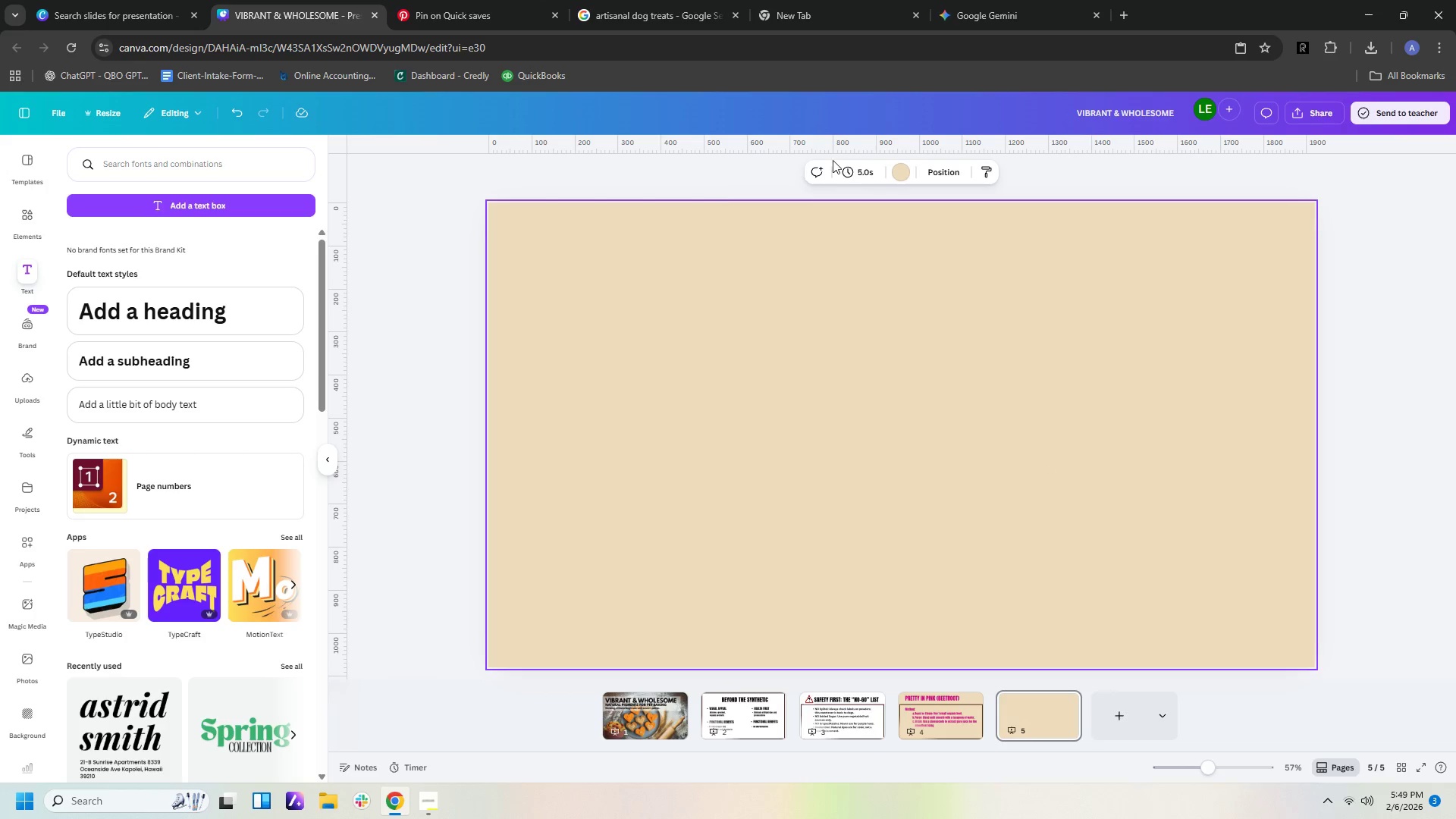 
left_click([902, 169])
 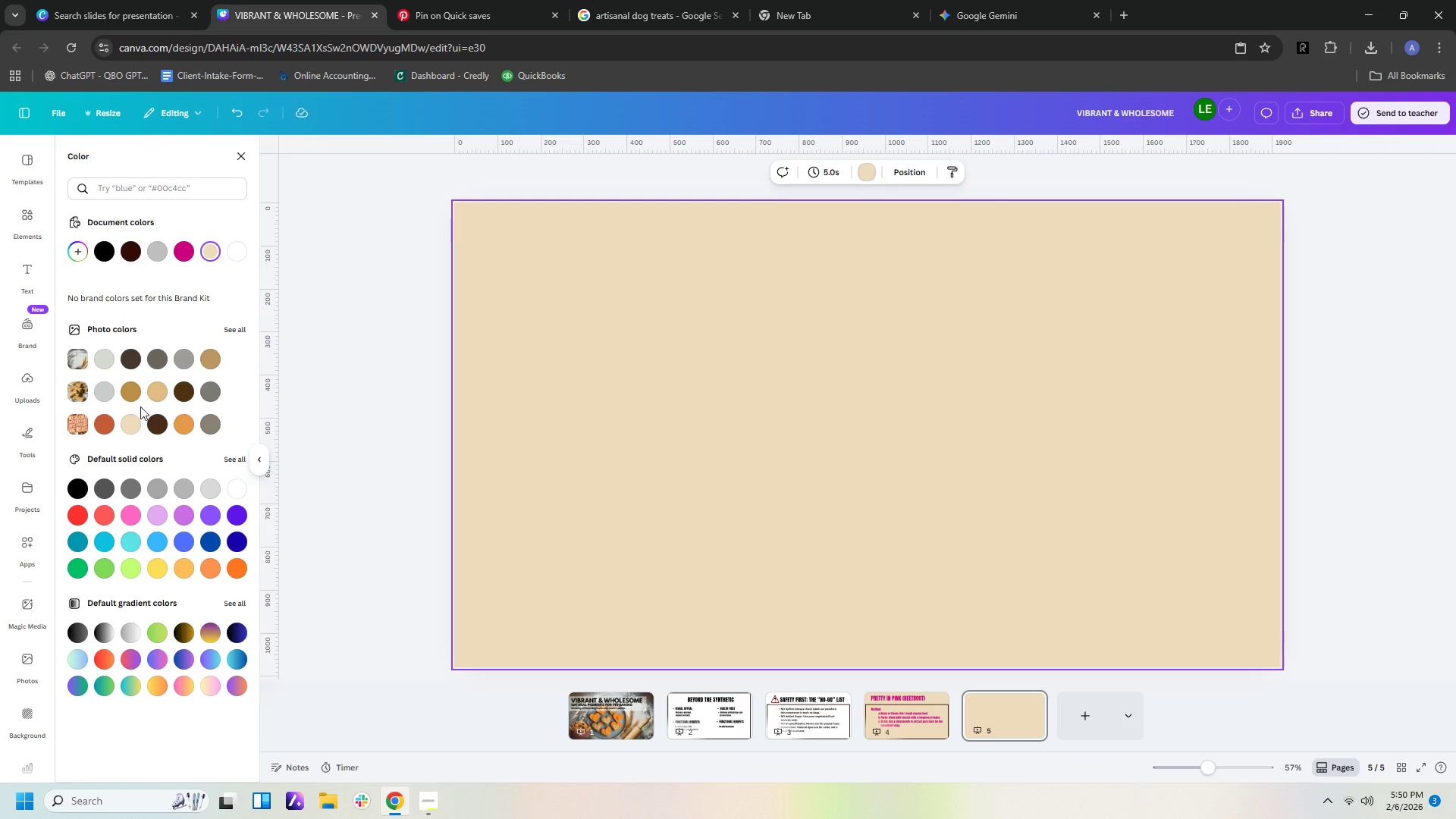 
left_click([126, 419])
 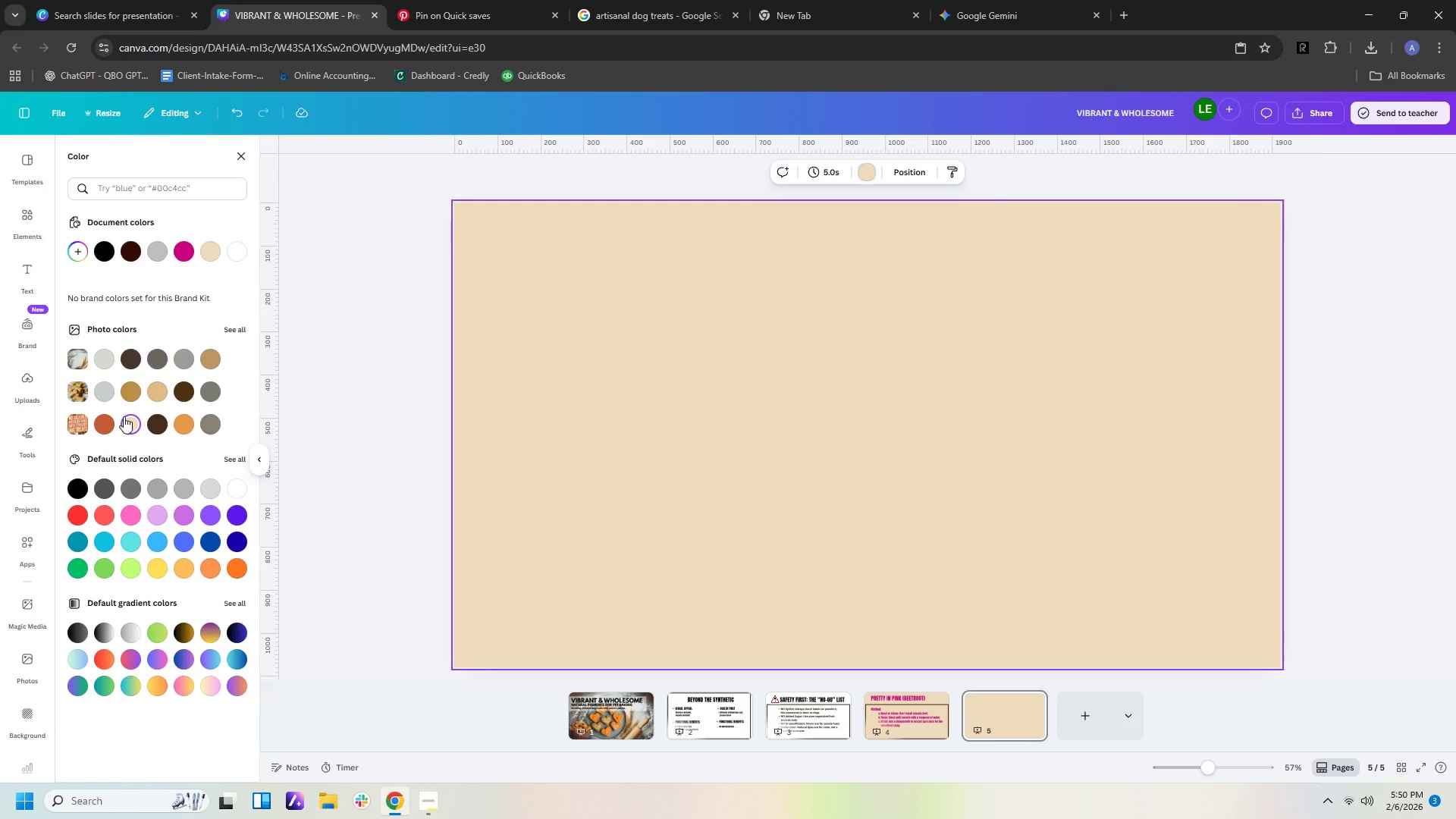 
left_click([128, 419])
 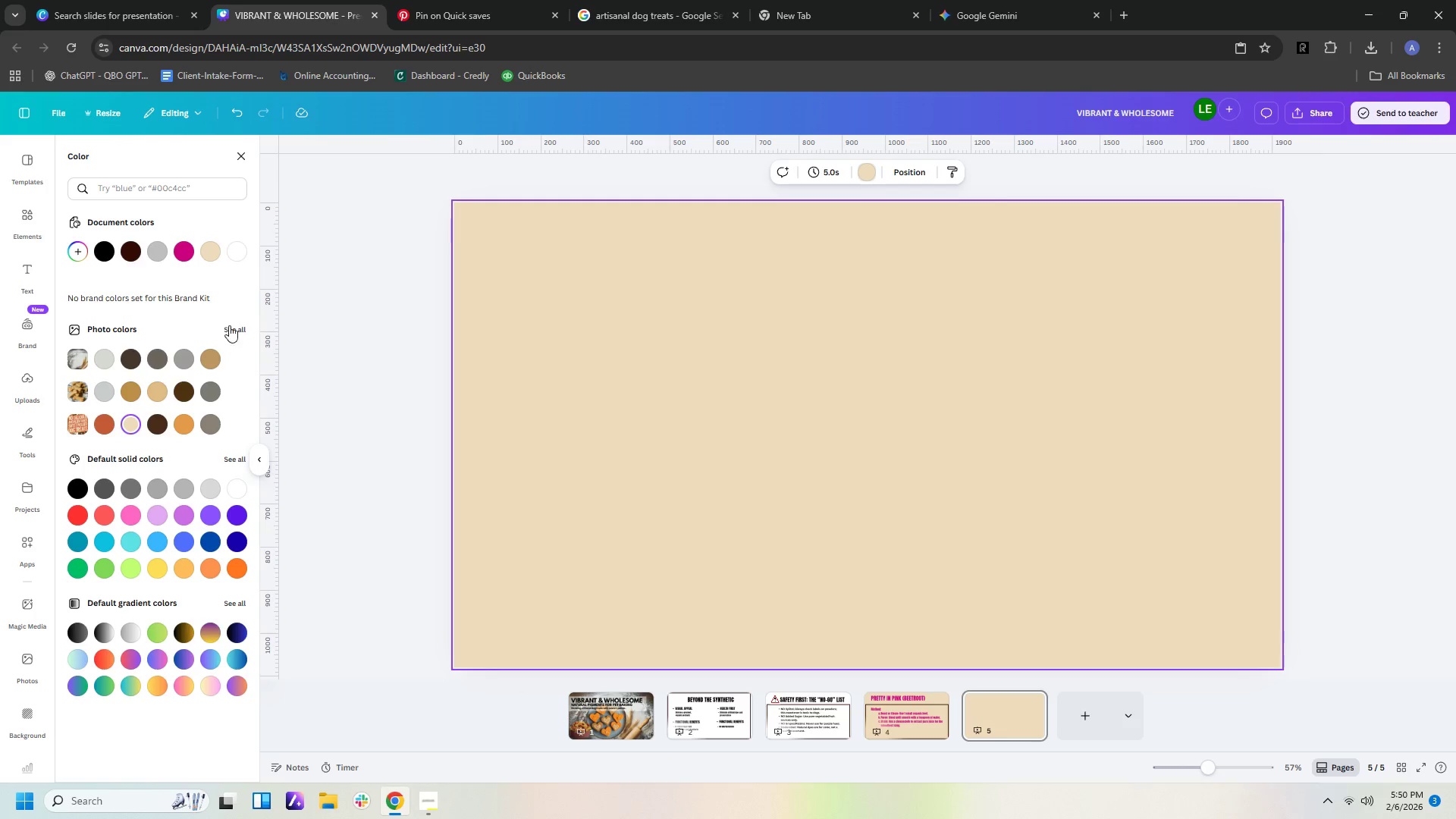 
left_click([236, 334])
 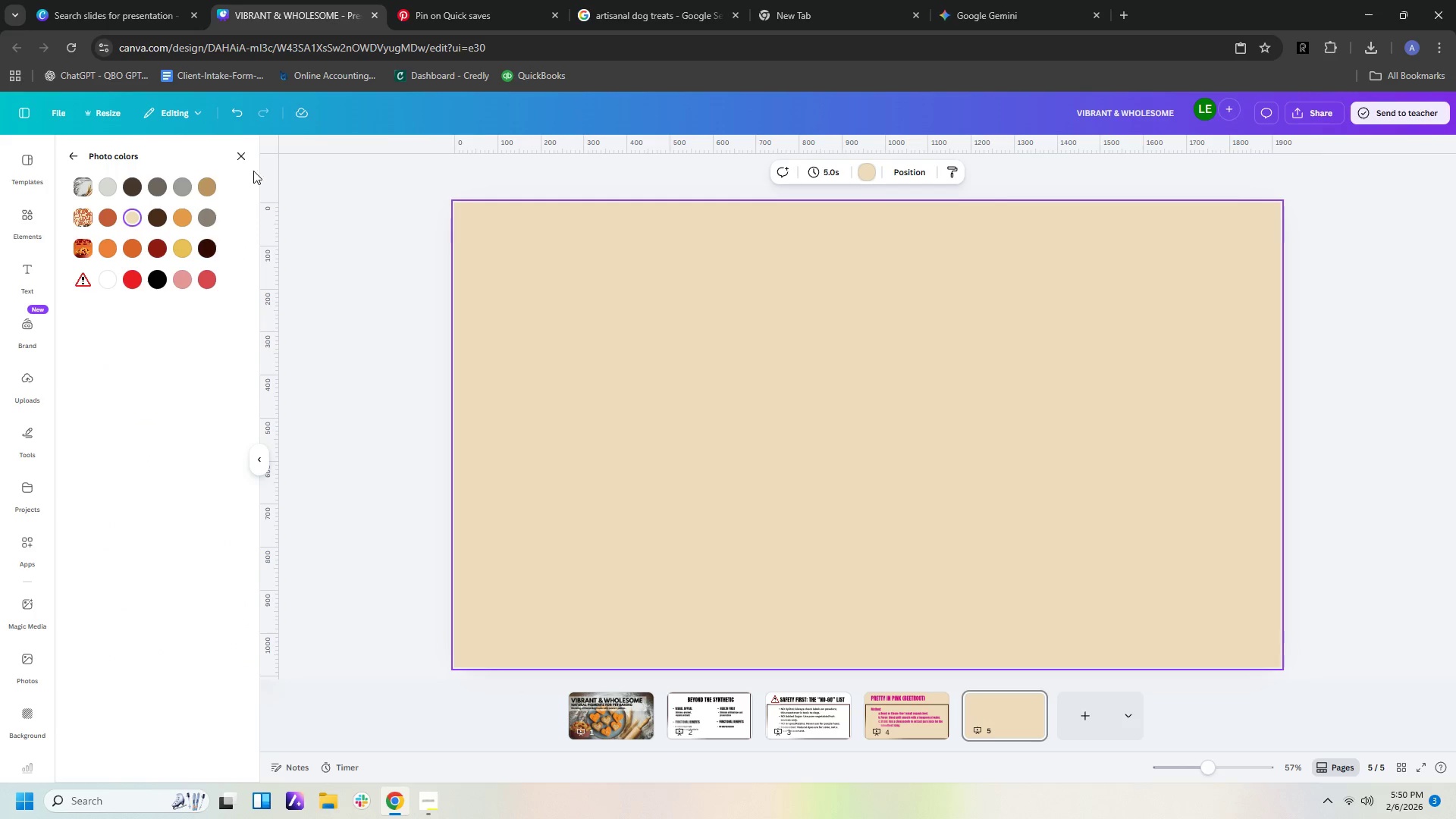 
left_click([237, 155])
 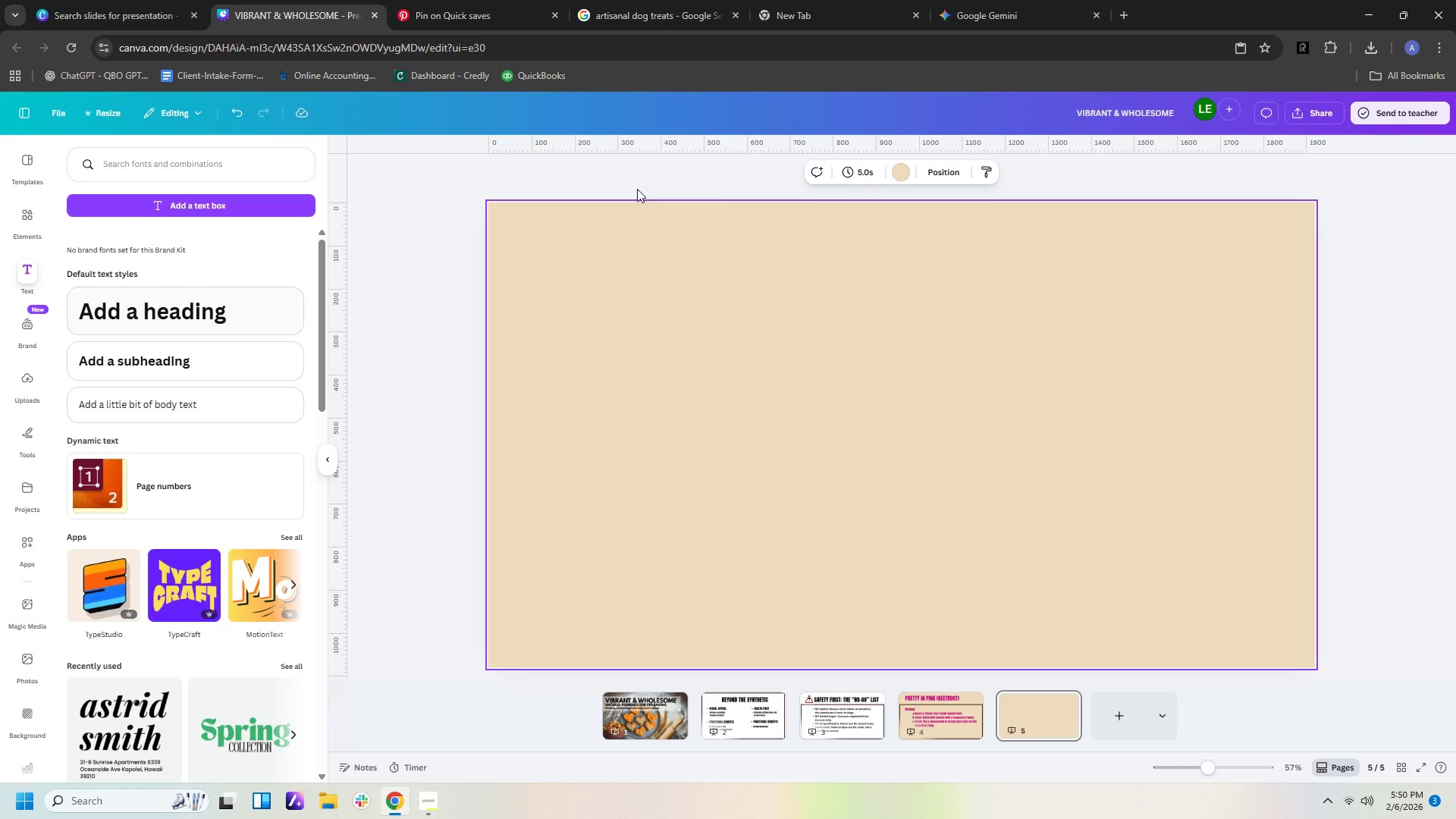 
left_click([906, 168])
 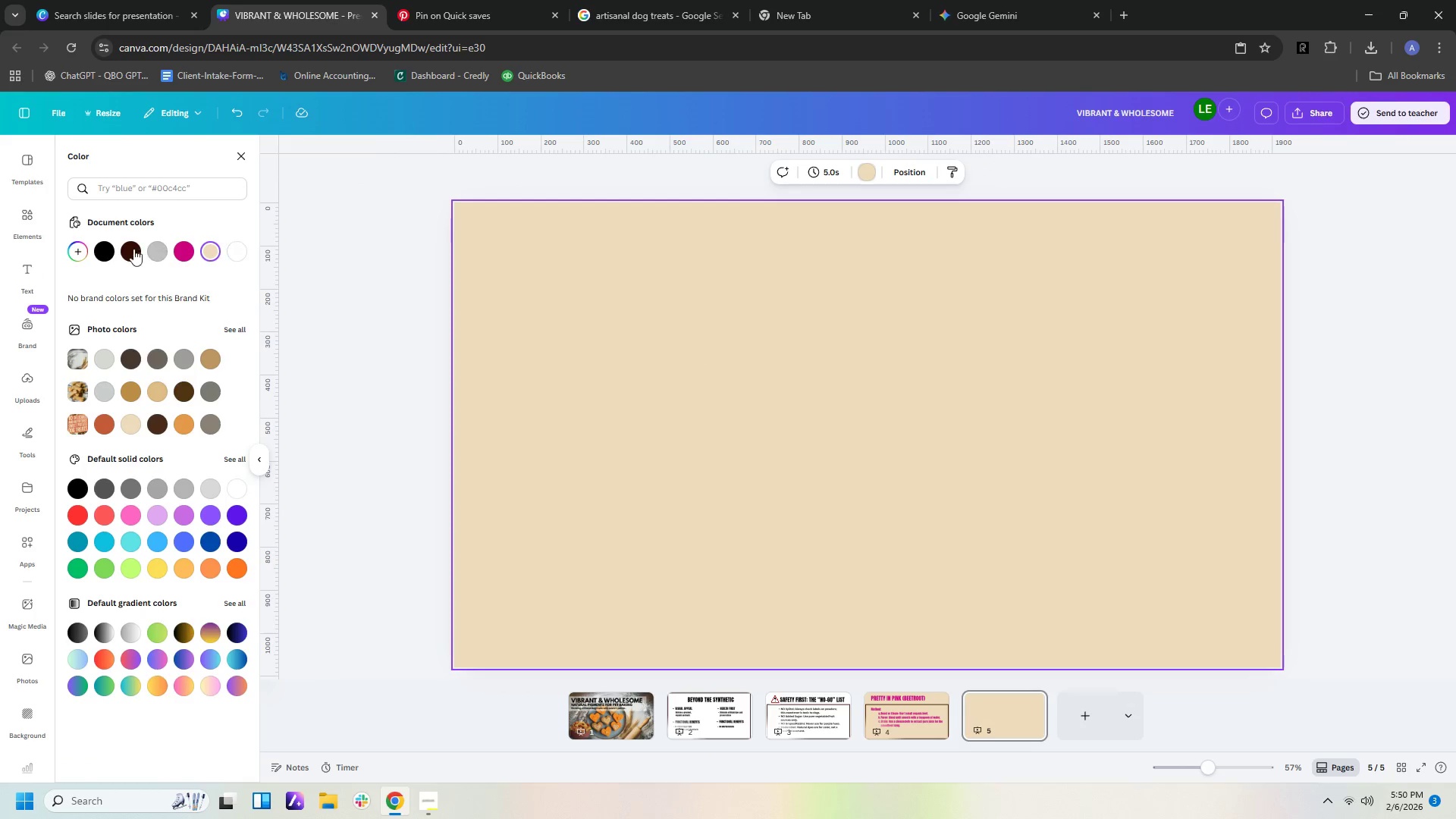 
left_click([79, 247])
 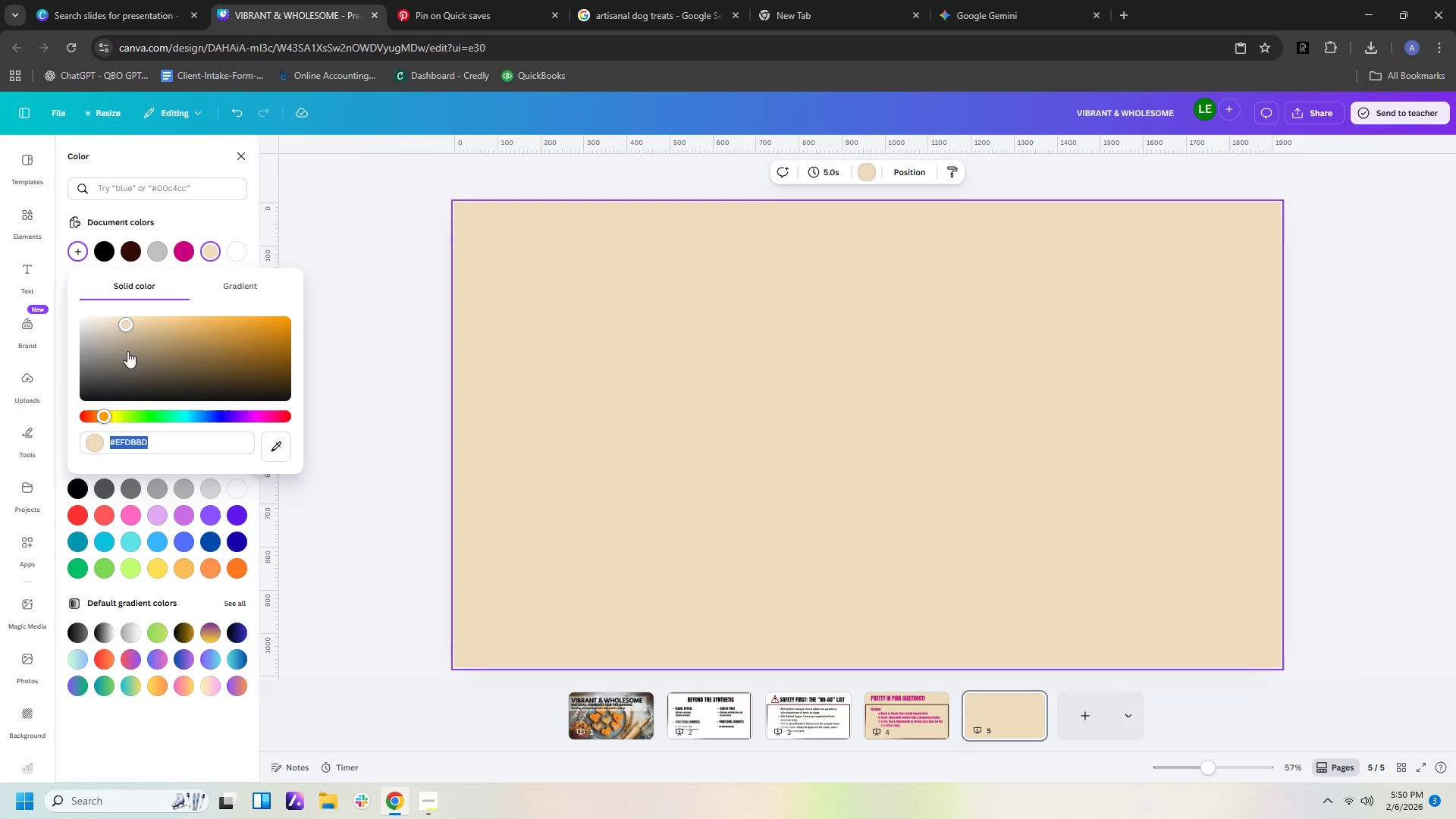 
left_click([118, 324])
 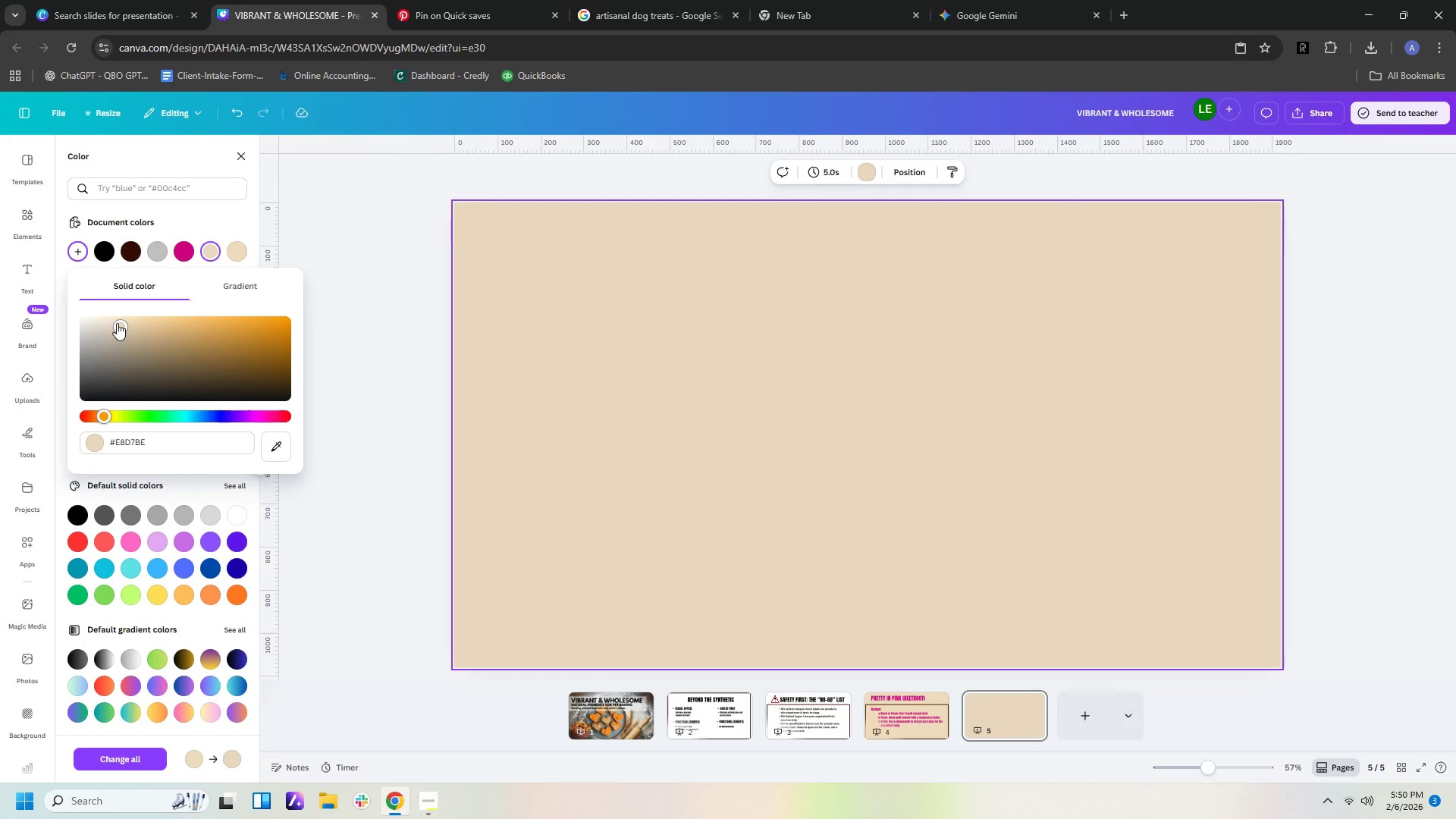 
left_click([117, 323])
 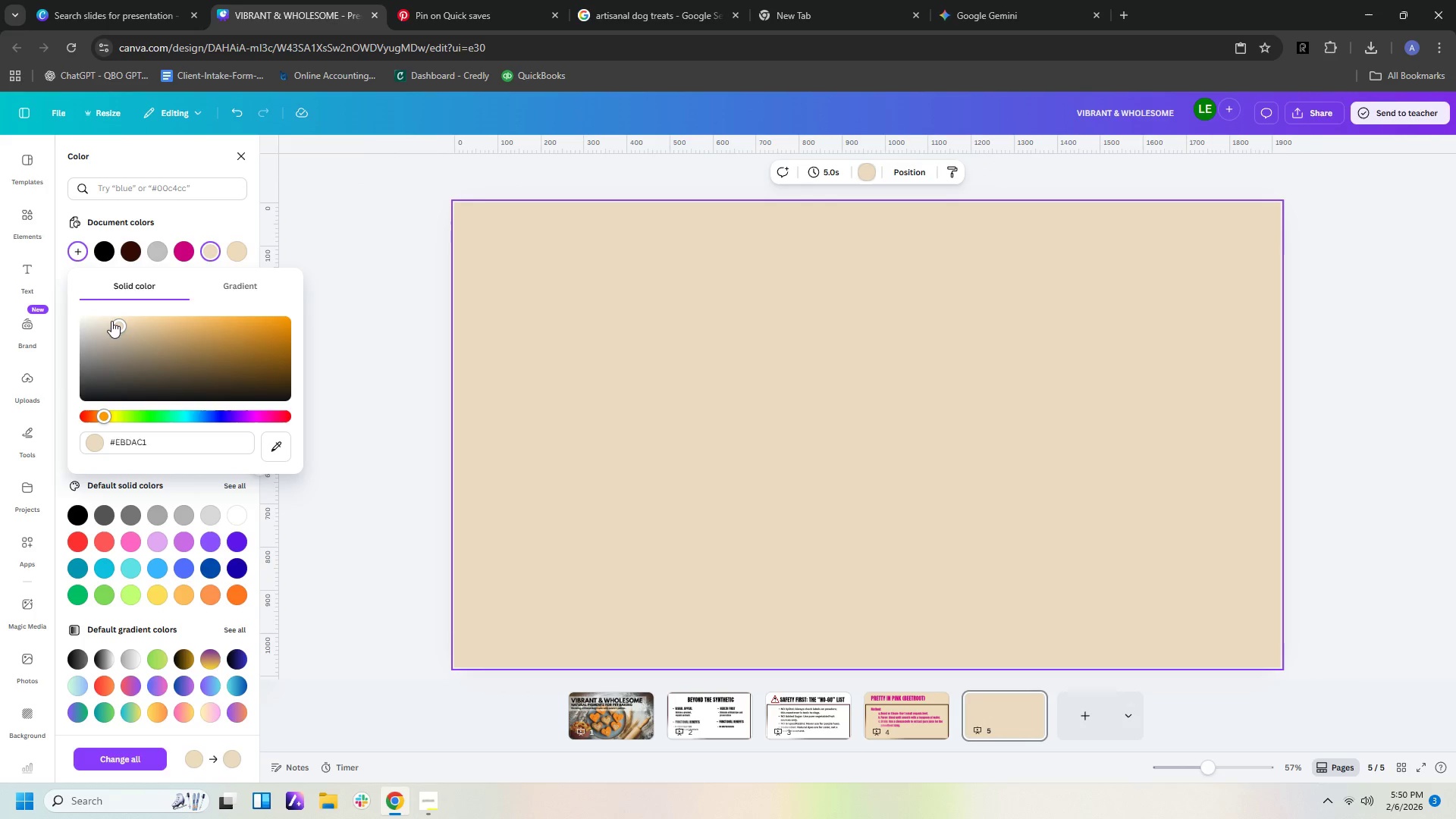 
left_click([111, 320])
 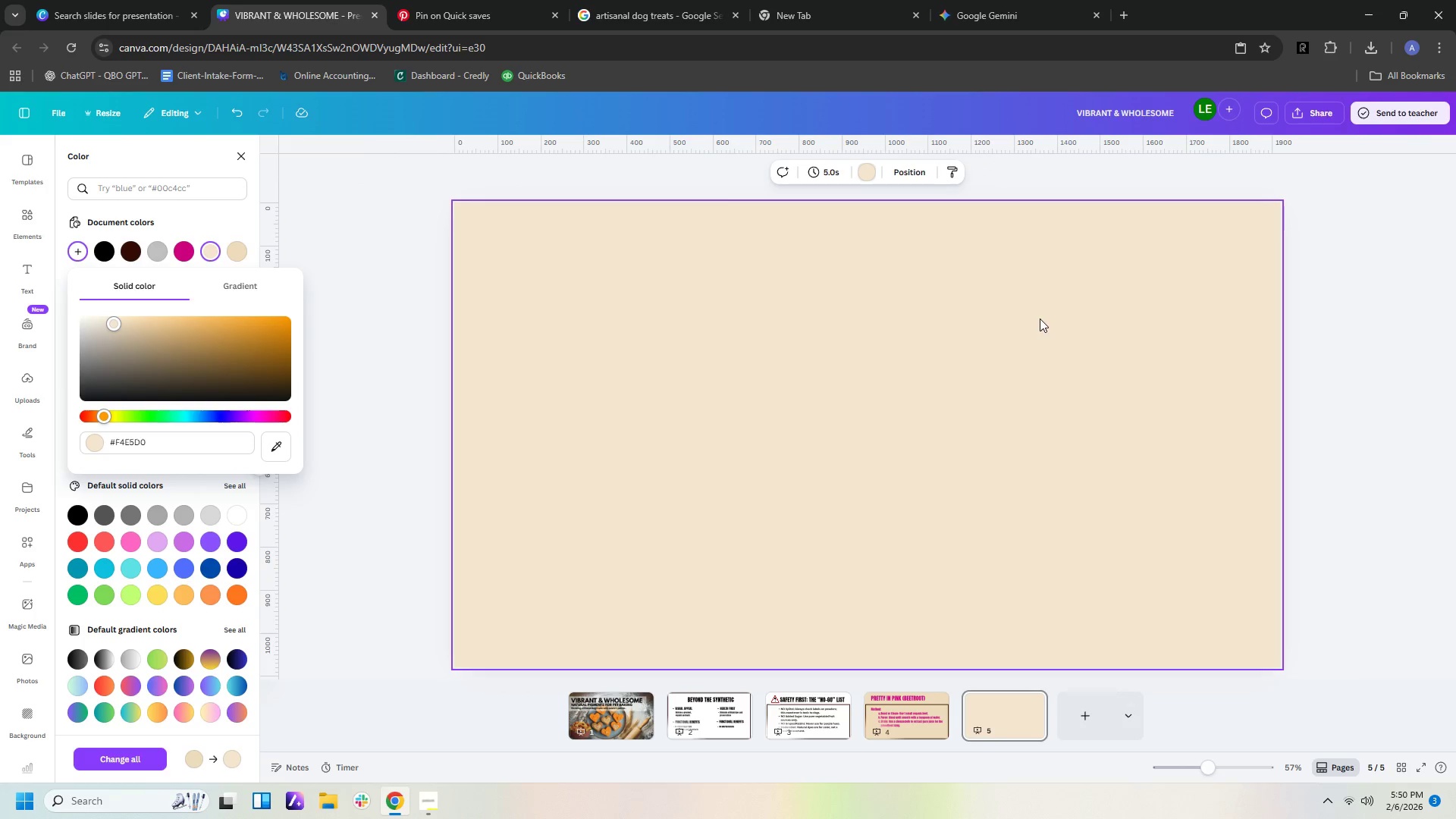 
left_click([1373, 380])
 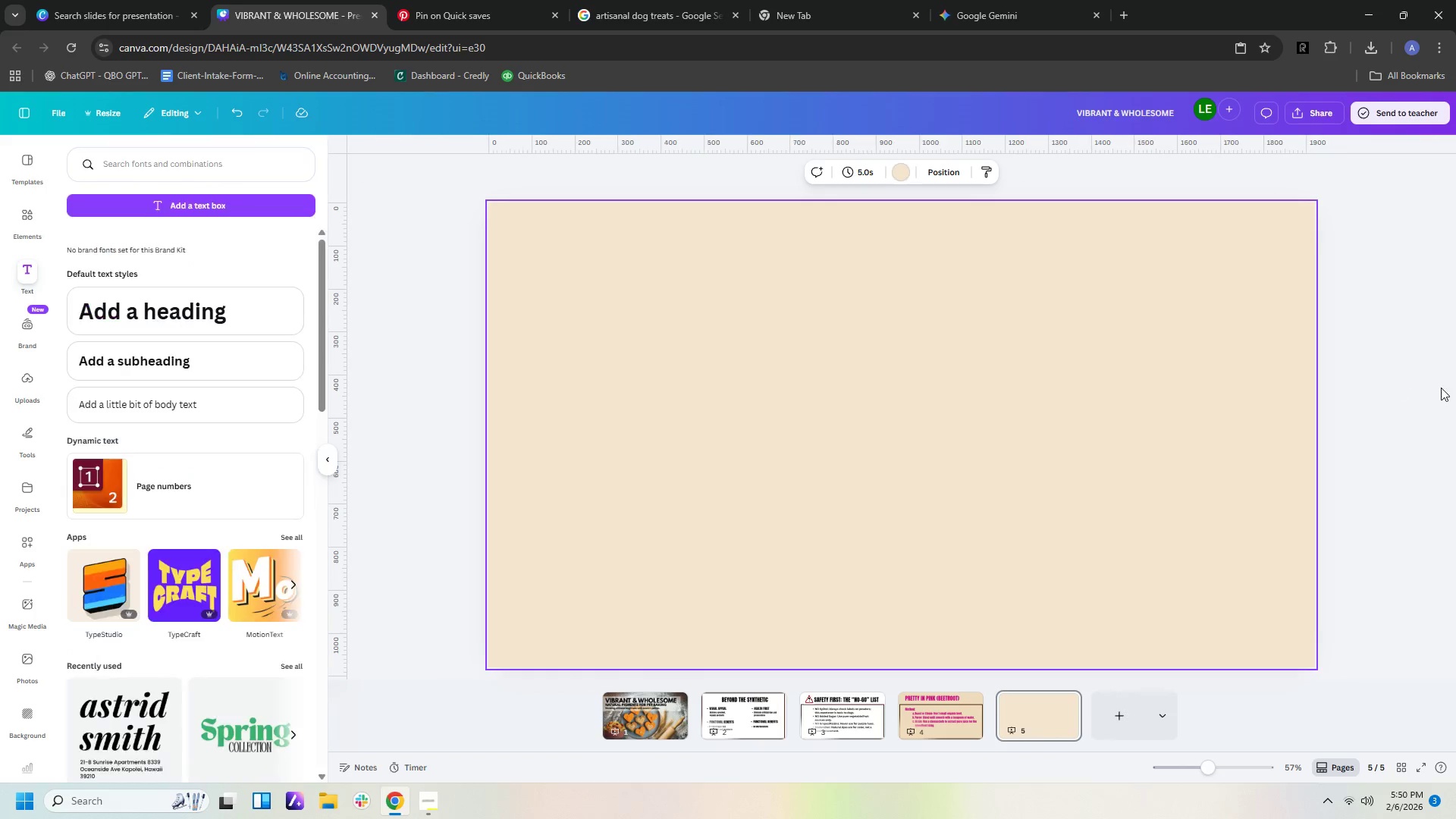 
left_click([1455, 391])
 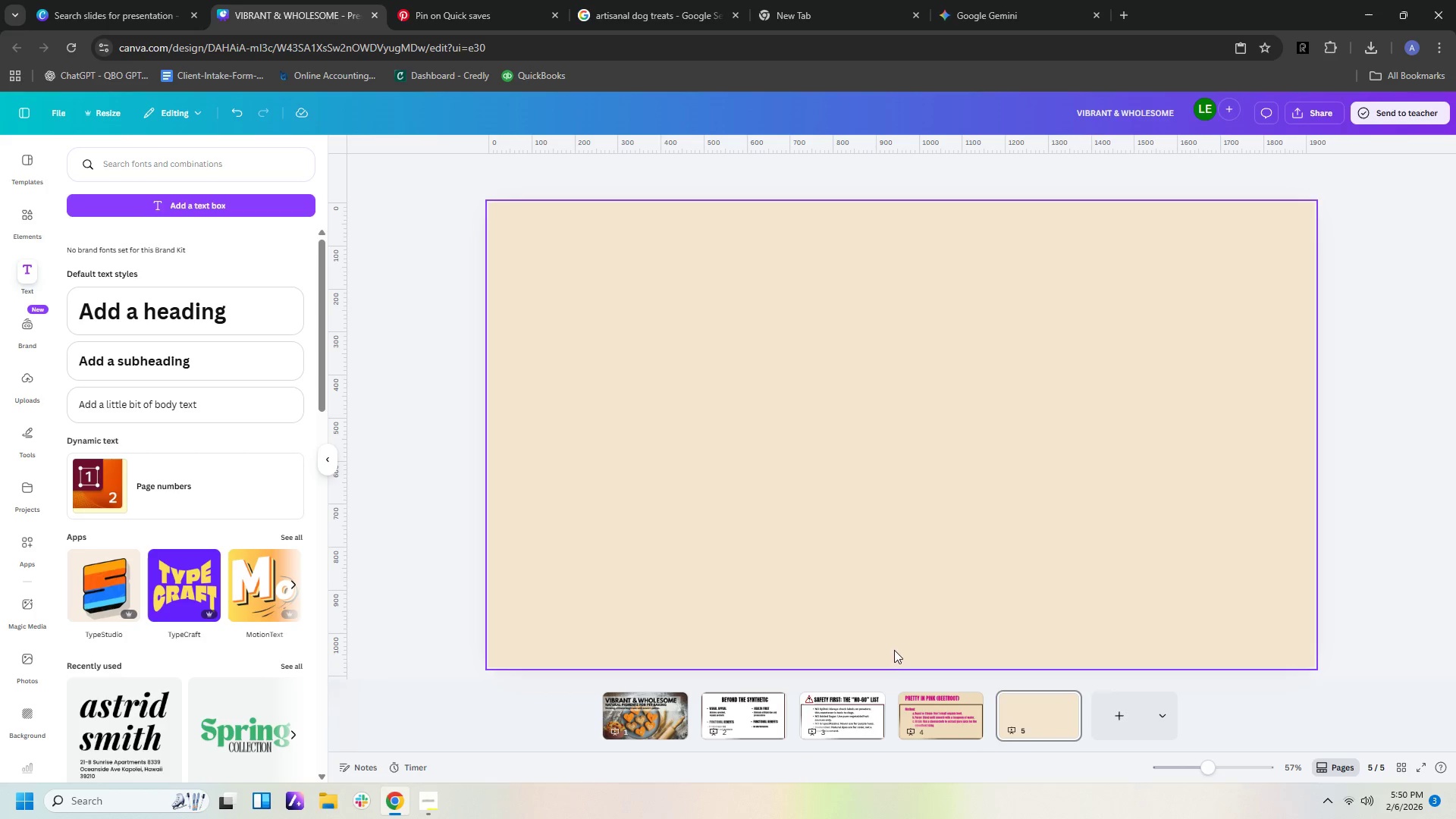 
left_click([935, 698])
 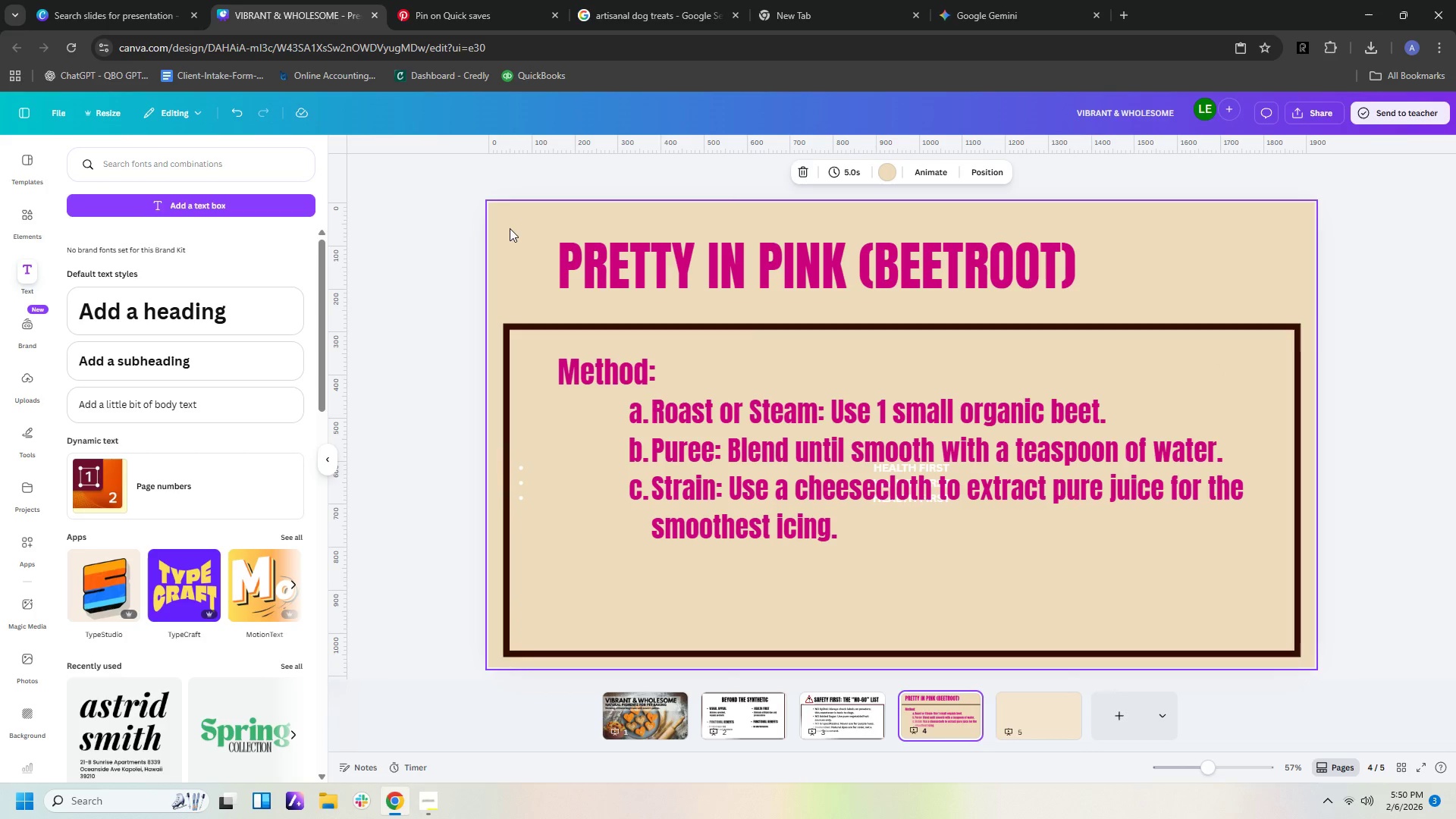 
key(Control+A)
 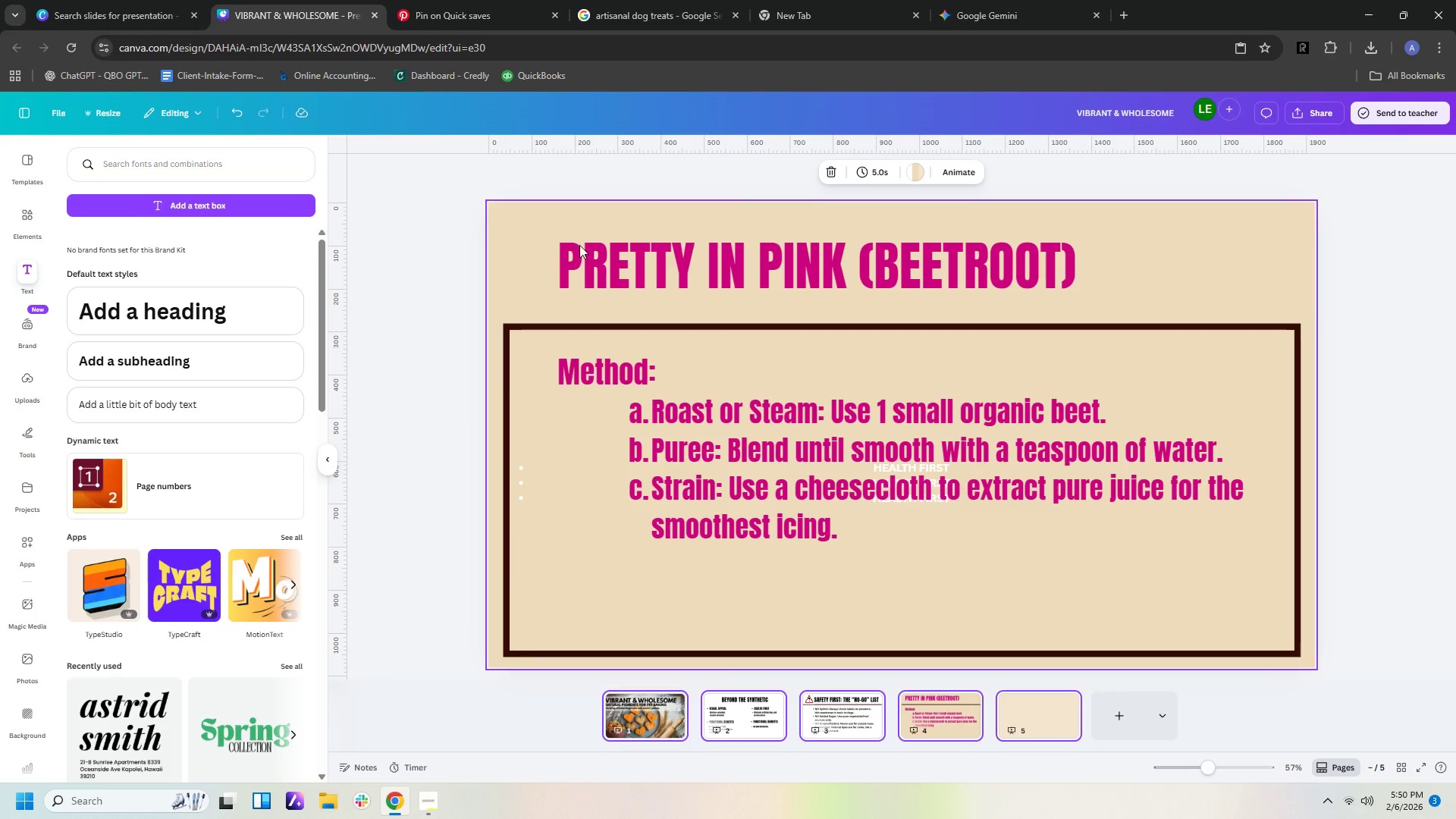 
left_click([613, 248])
 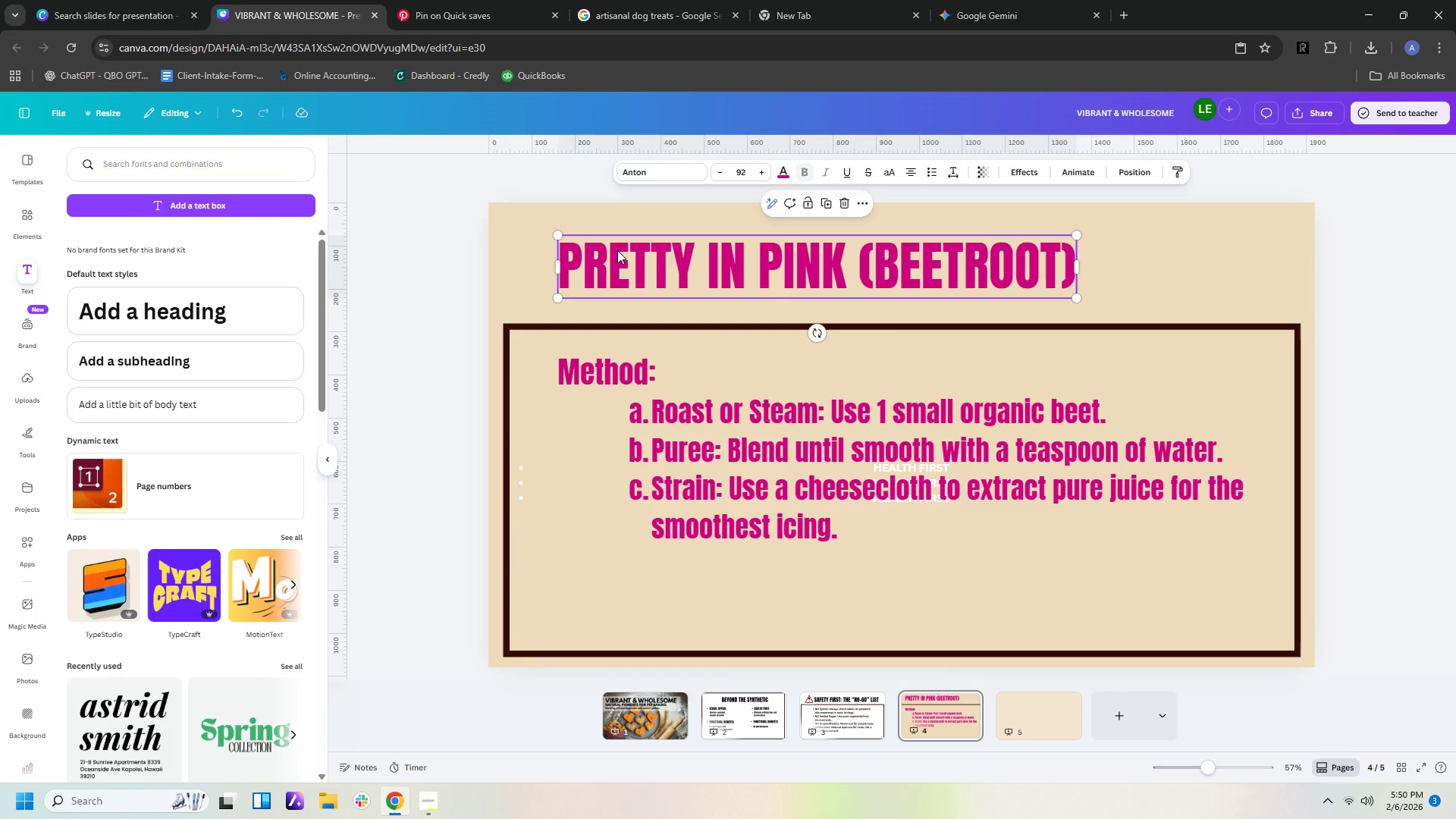 
key(Control+A)
 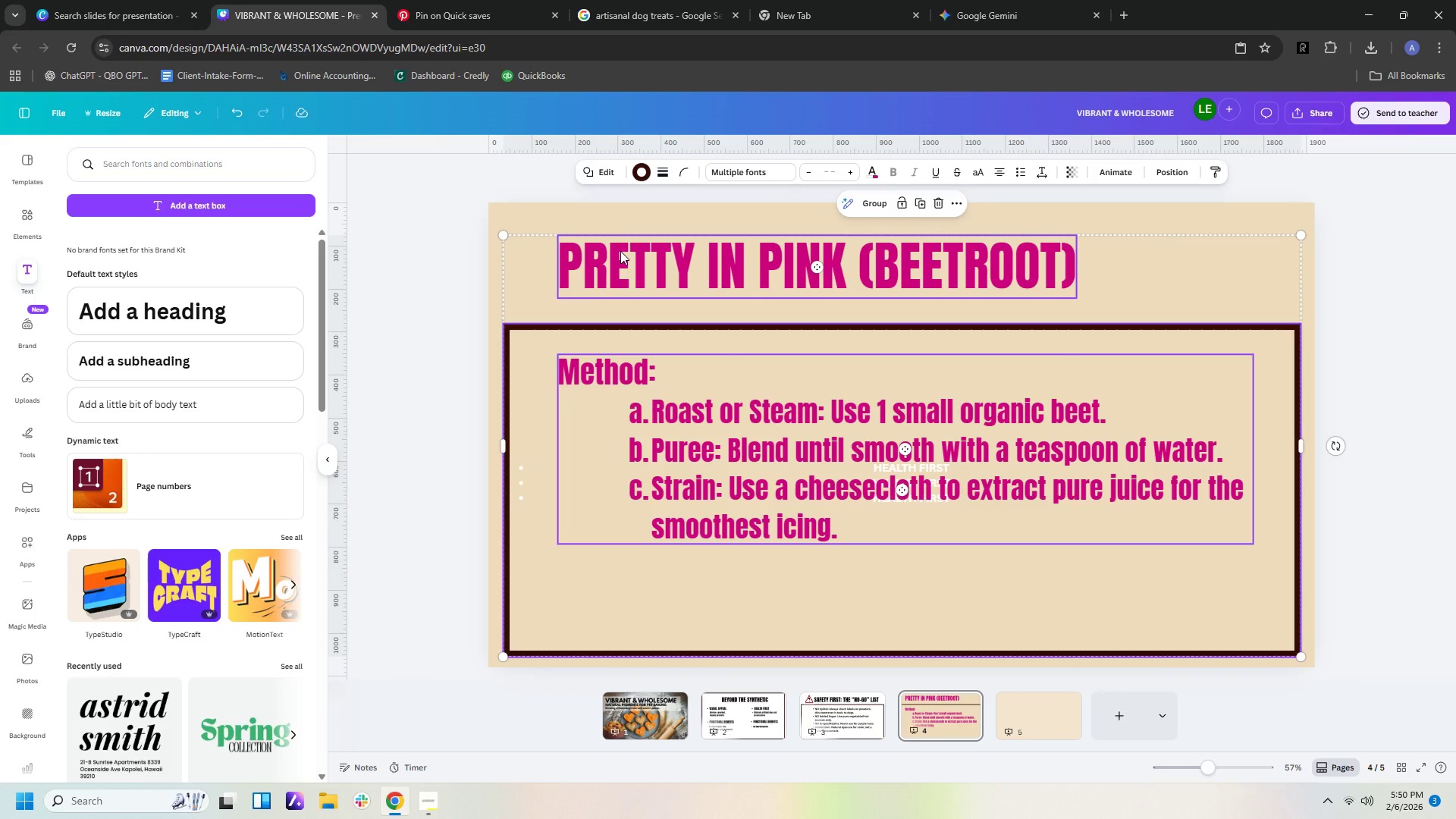 
key(Control+C)
 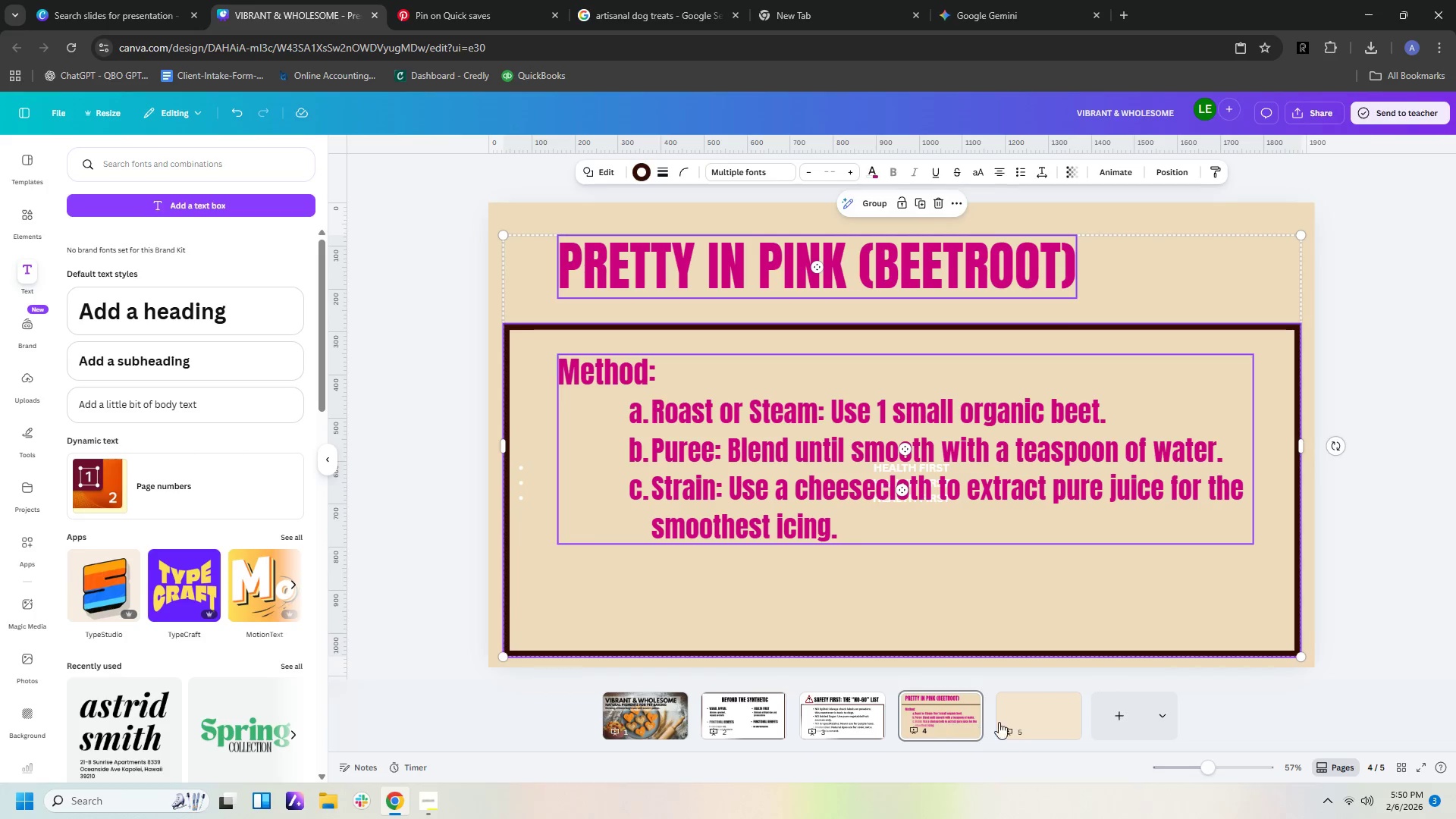 
left_click([1034, 718])
 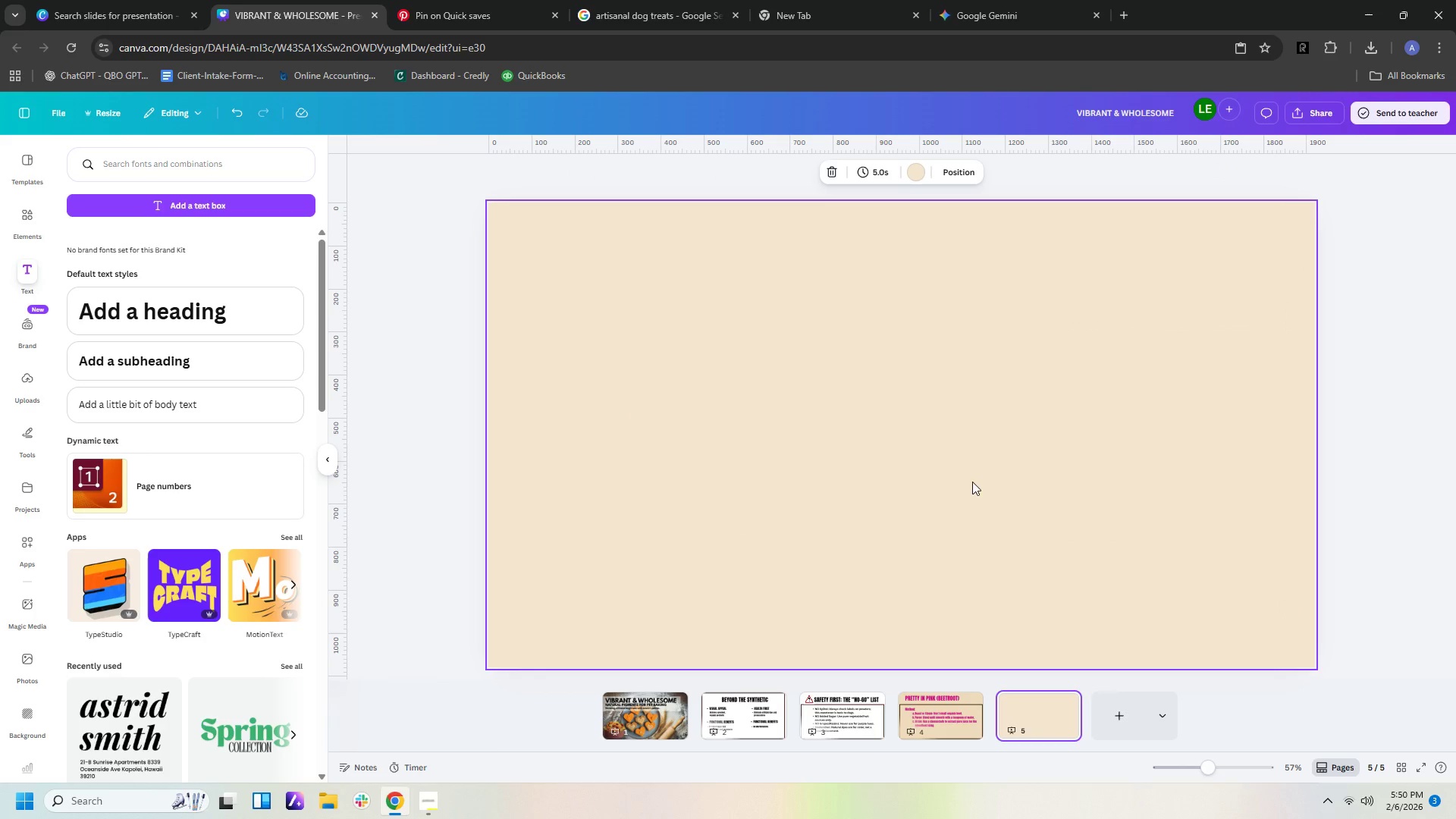 
key(Control+V)
 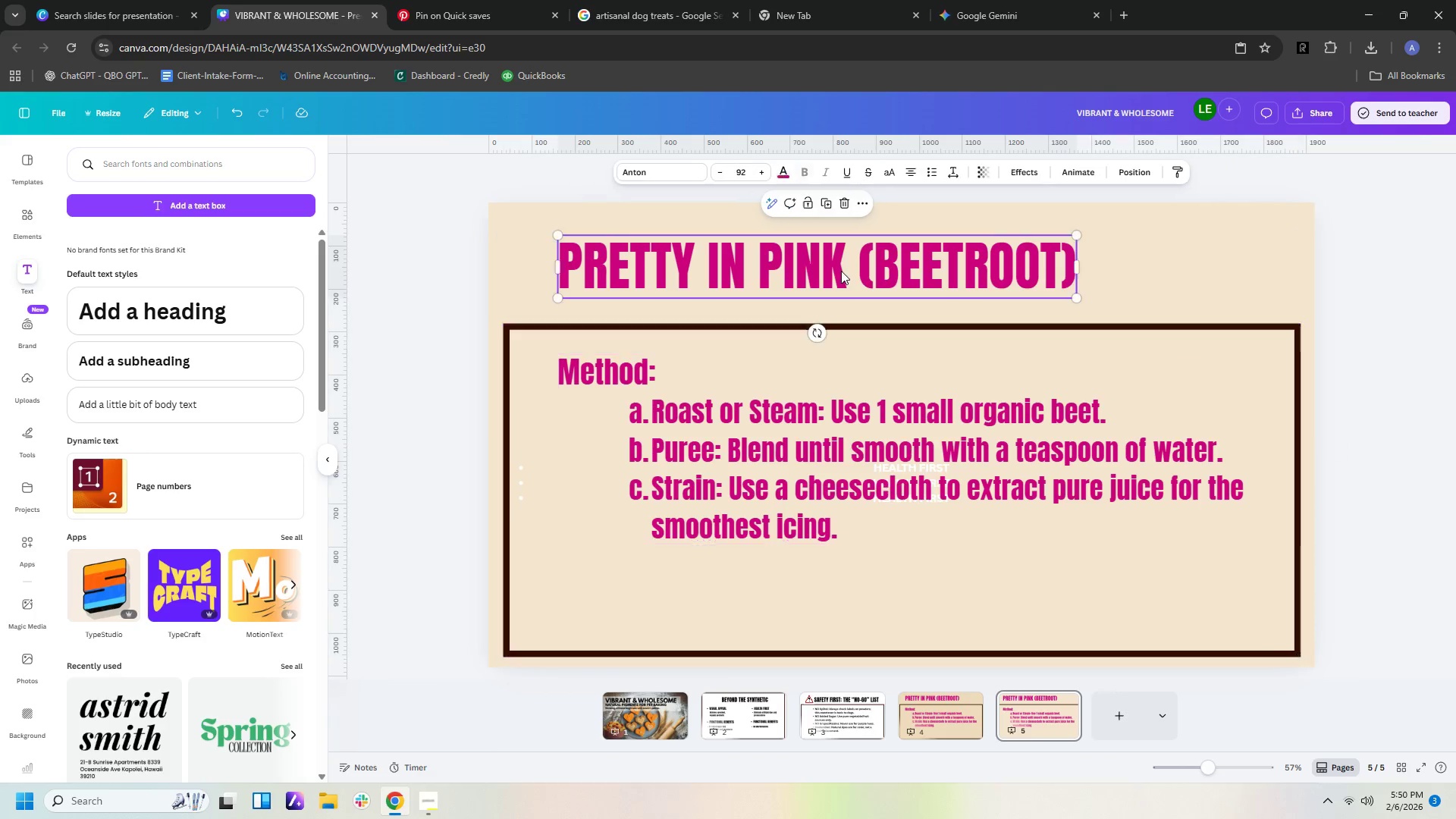 
double_click([934, 267])
 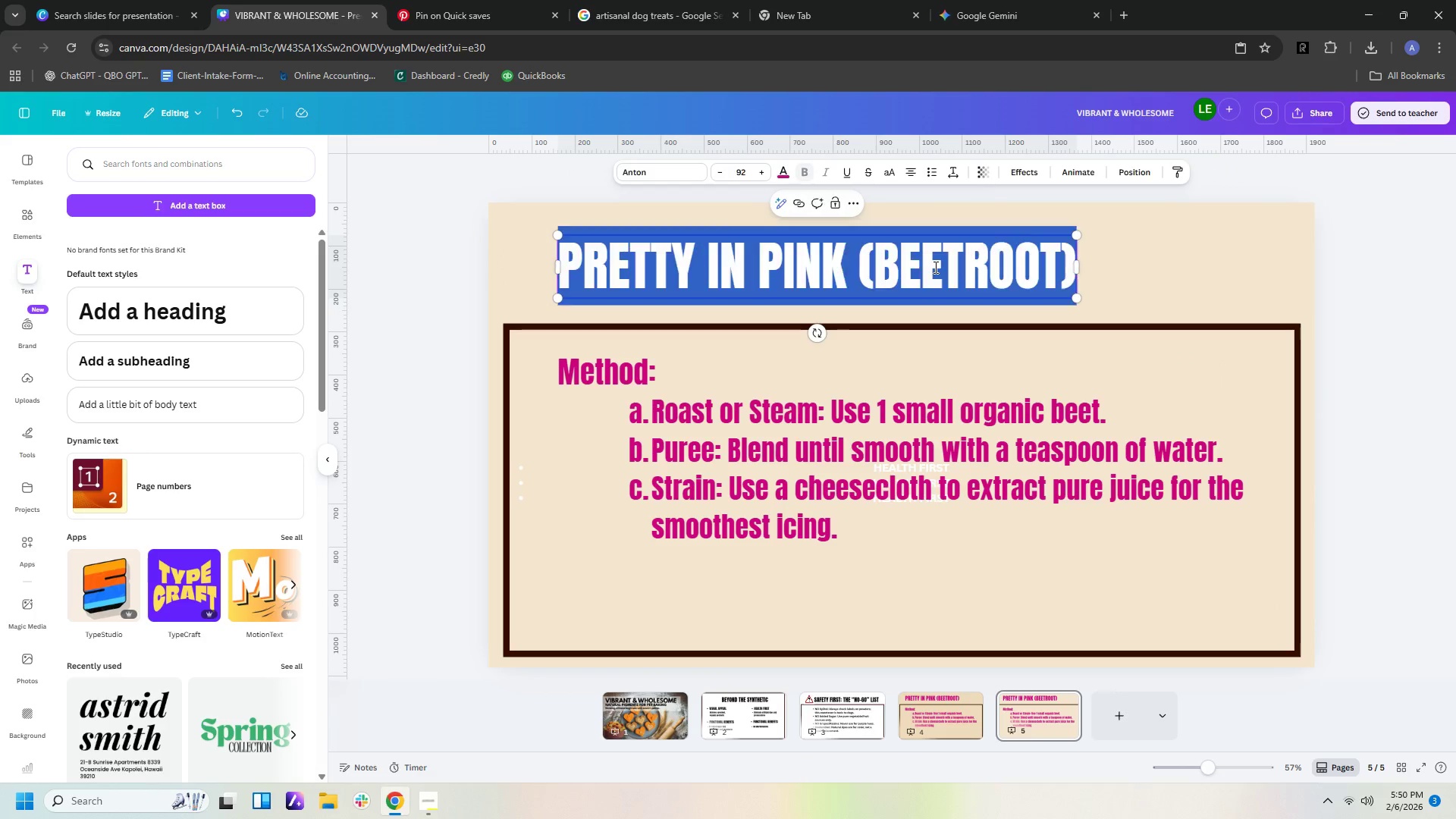 
triple_click([934, 267])
 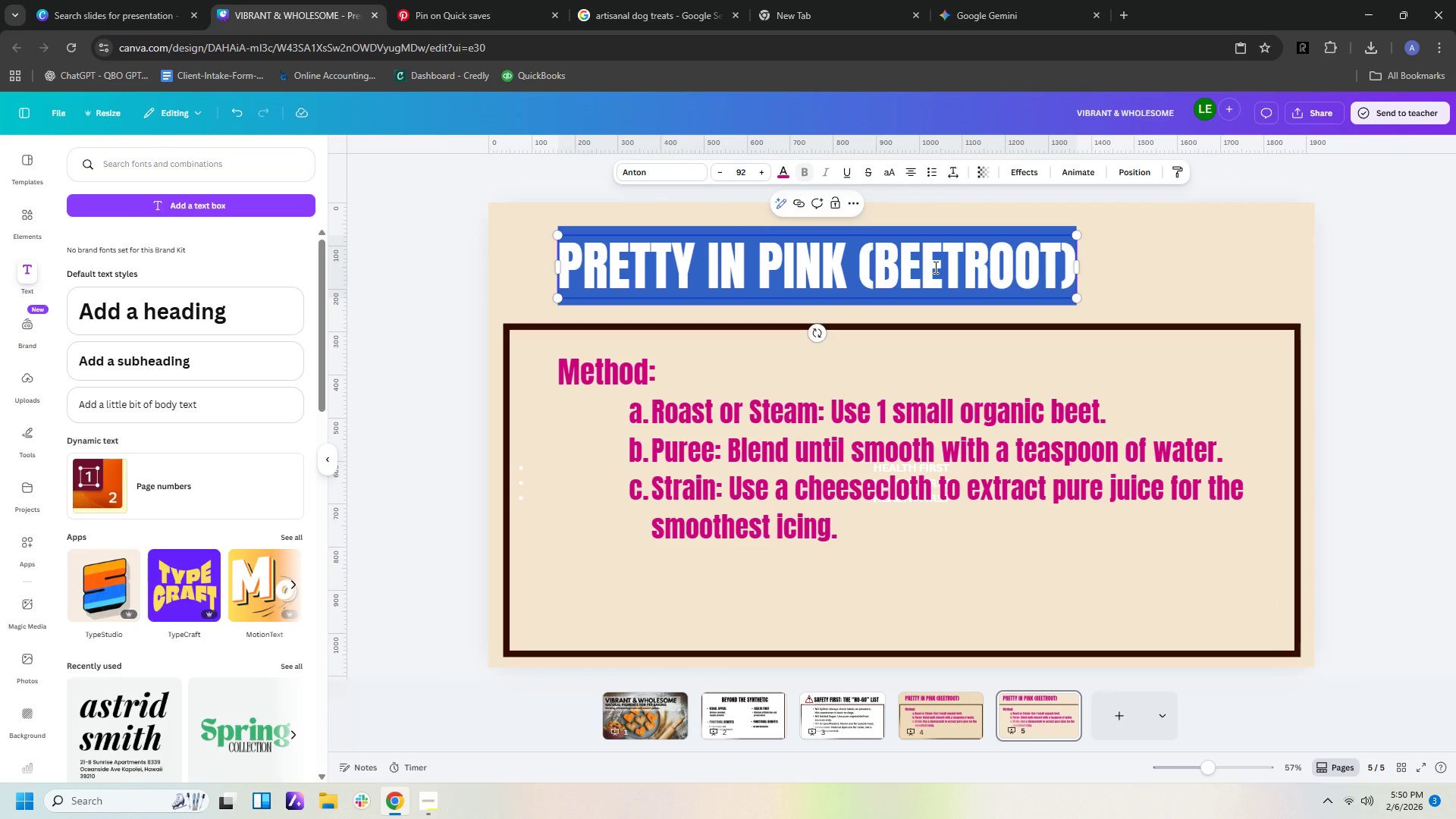 
type(Go)
key(Backspace)
key(Backspace)
type(f)
key(Backspace)
type(golden glow (yur)
key(Backspace)
key(Backspace)
key(Backspace)
type(turmeric))
 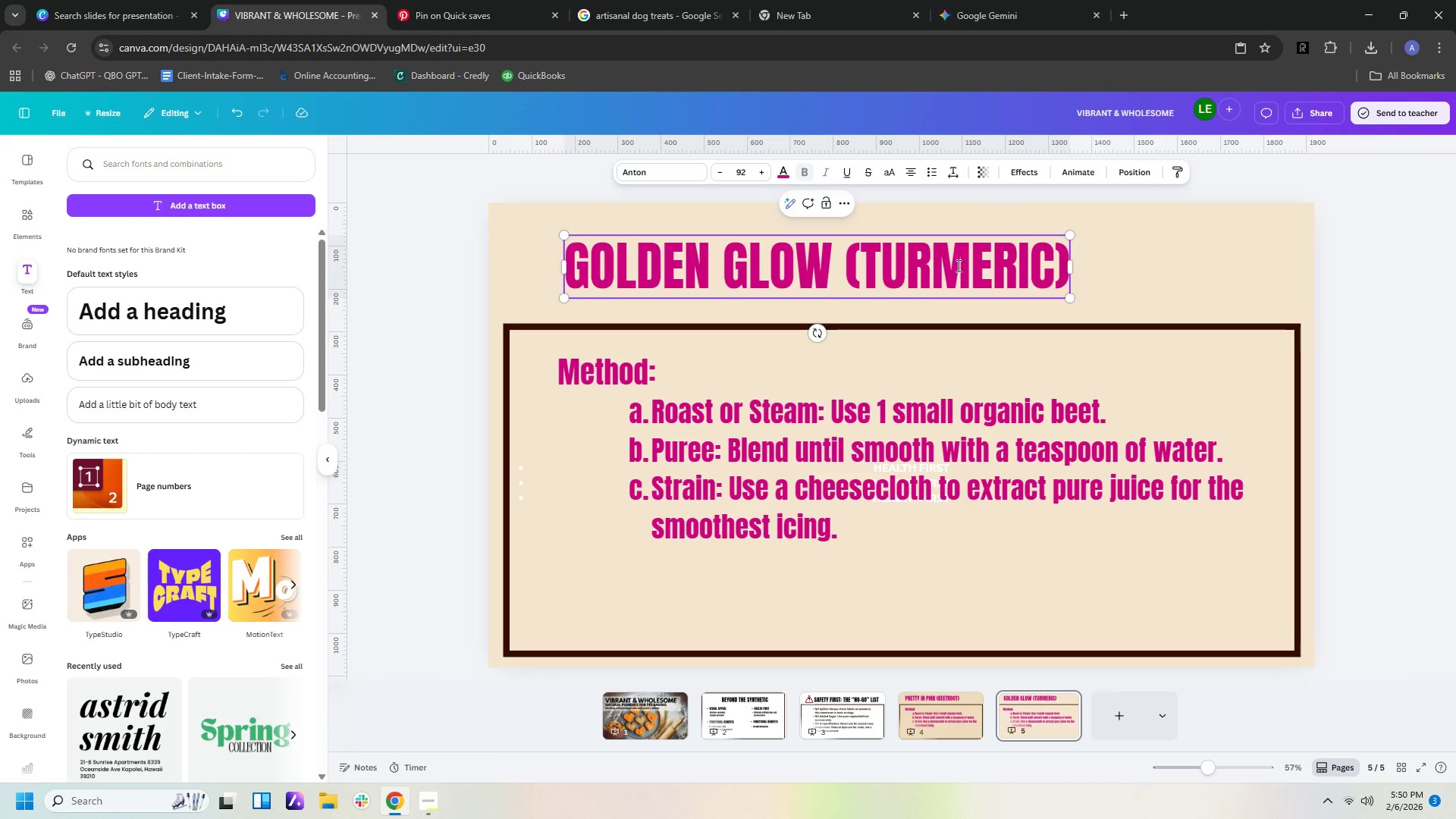 
wait(5.77)
 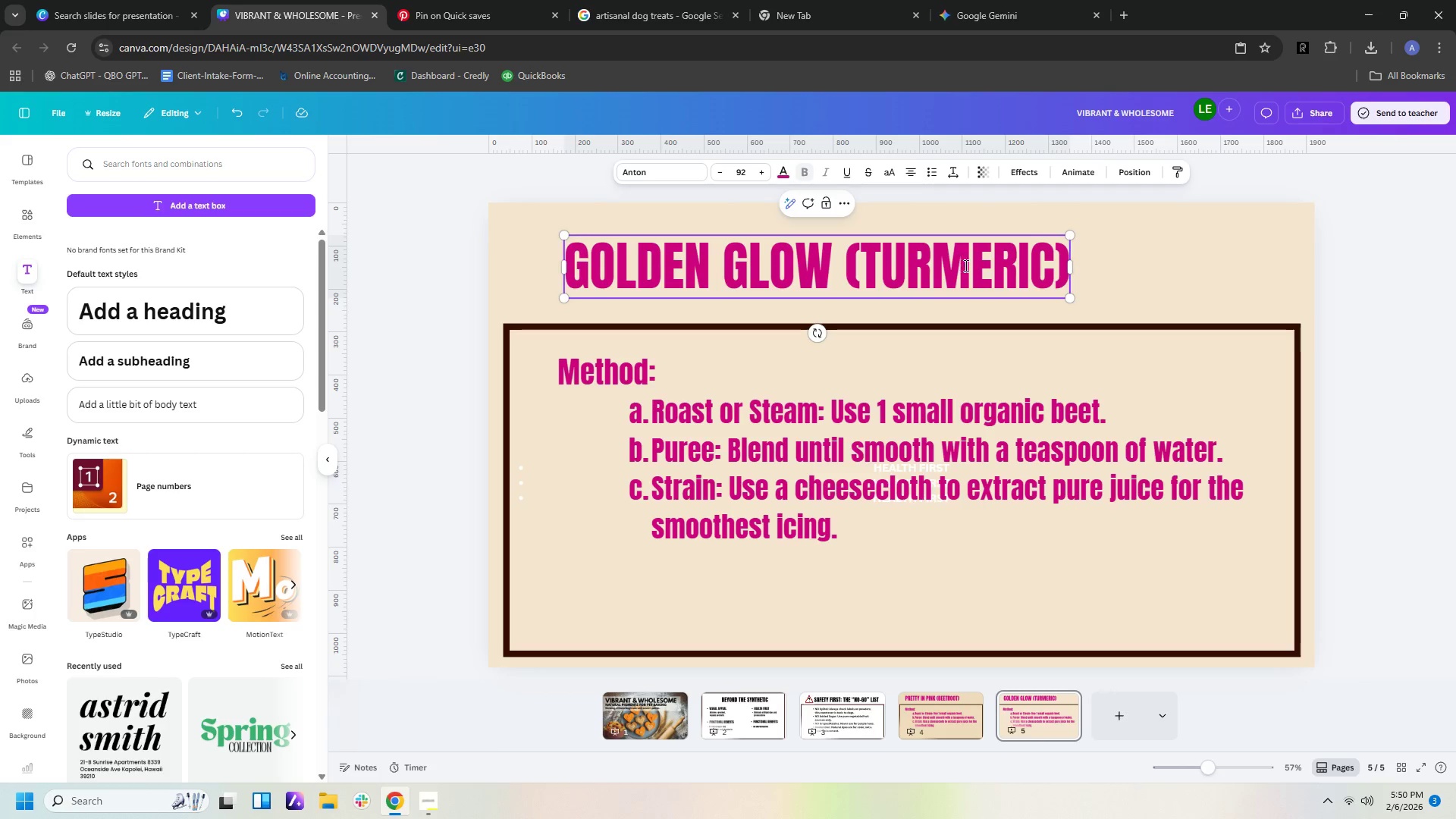 
left_click([1033, 11])
 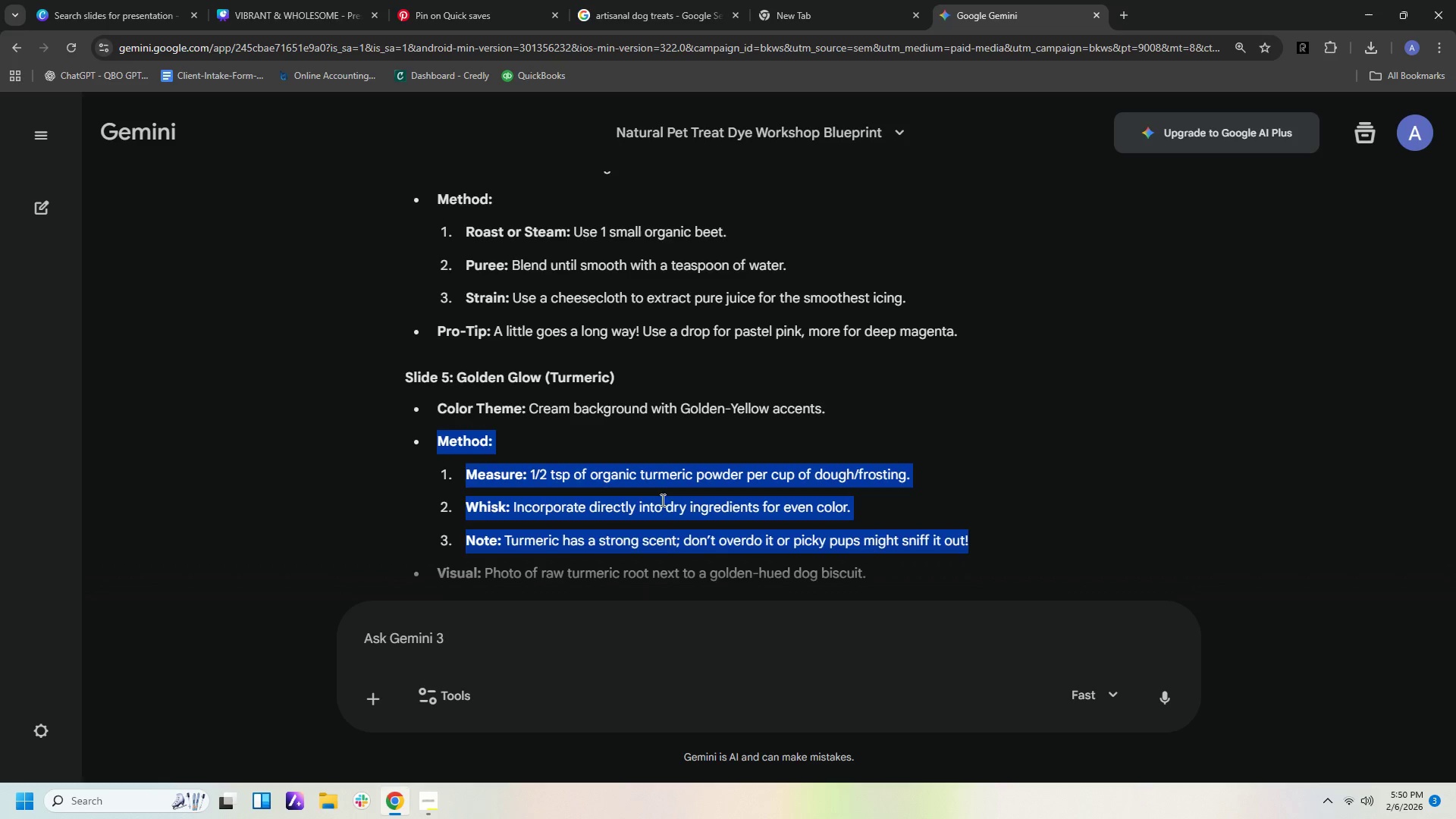 
key(Control+C)
 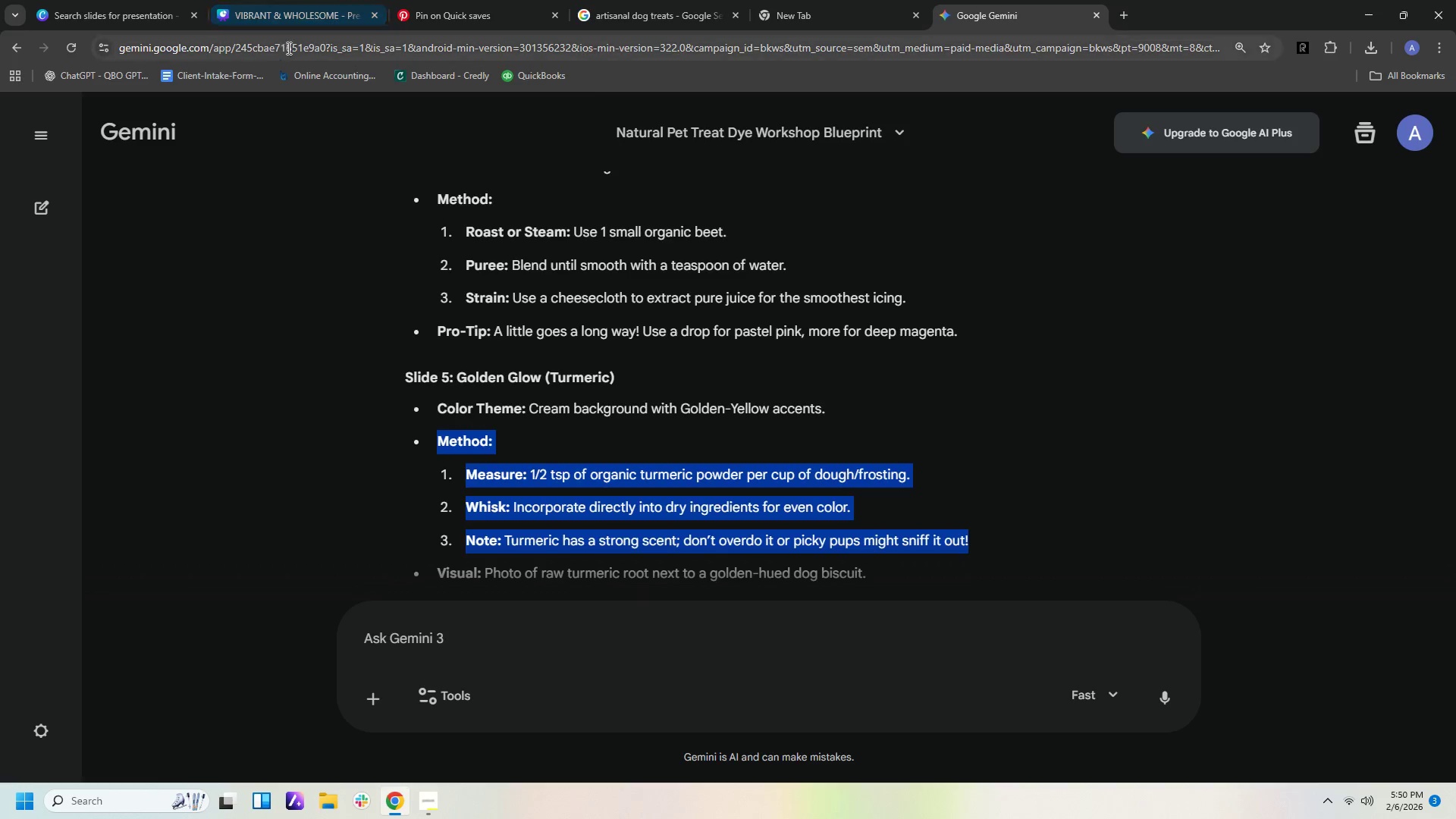 
left_click([293, 24])
 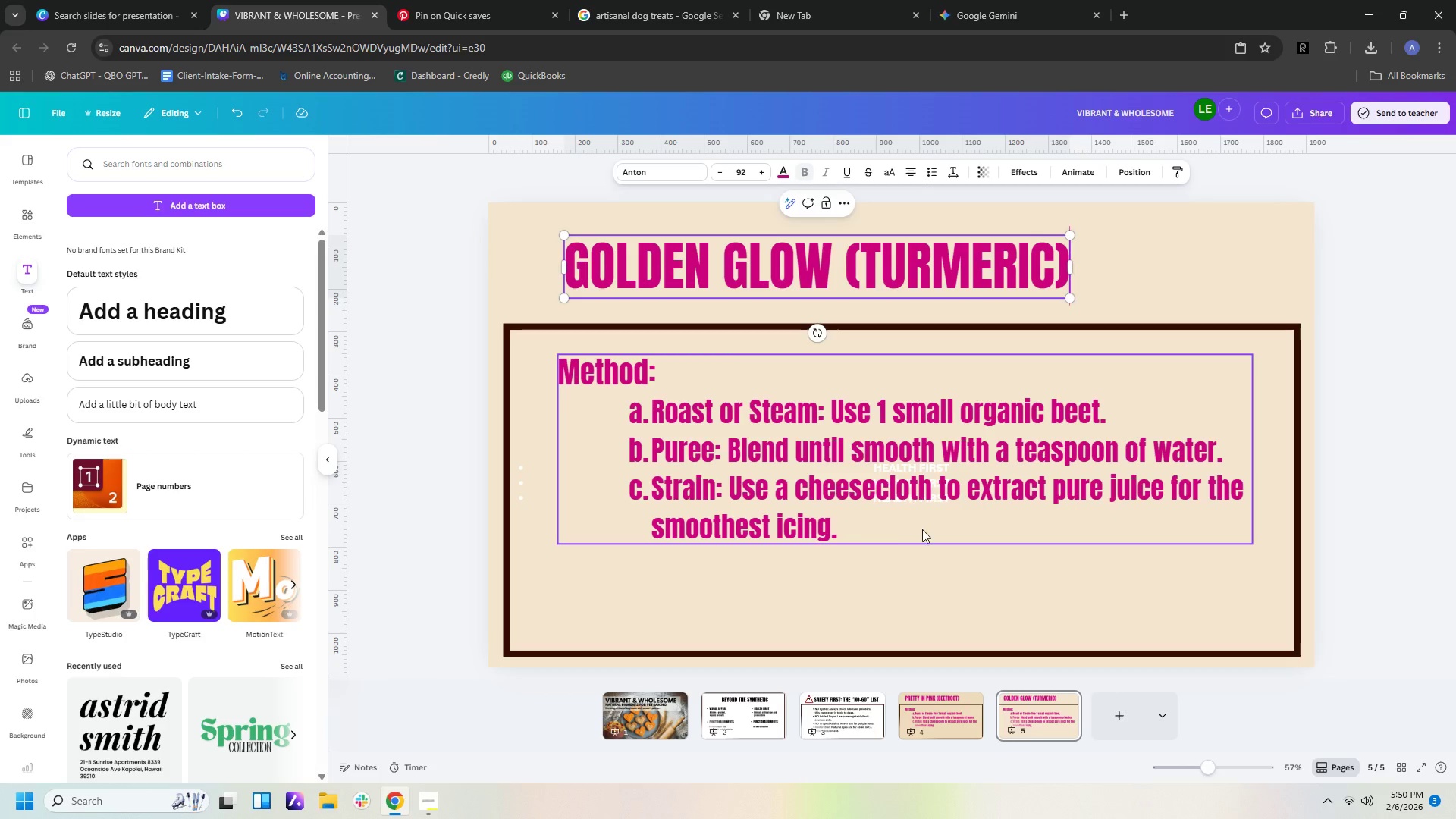 
left_click([876, 529])
 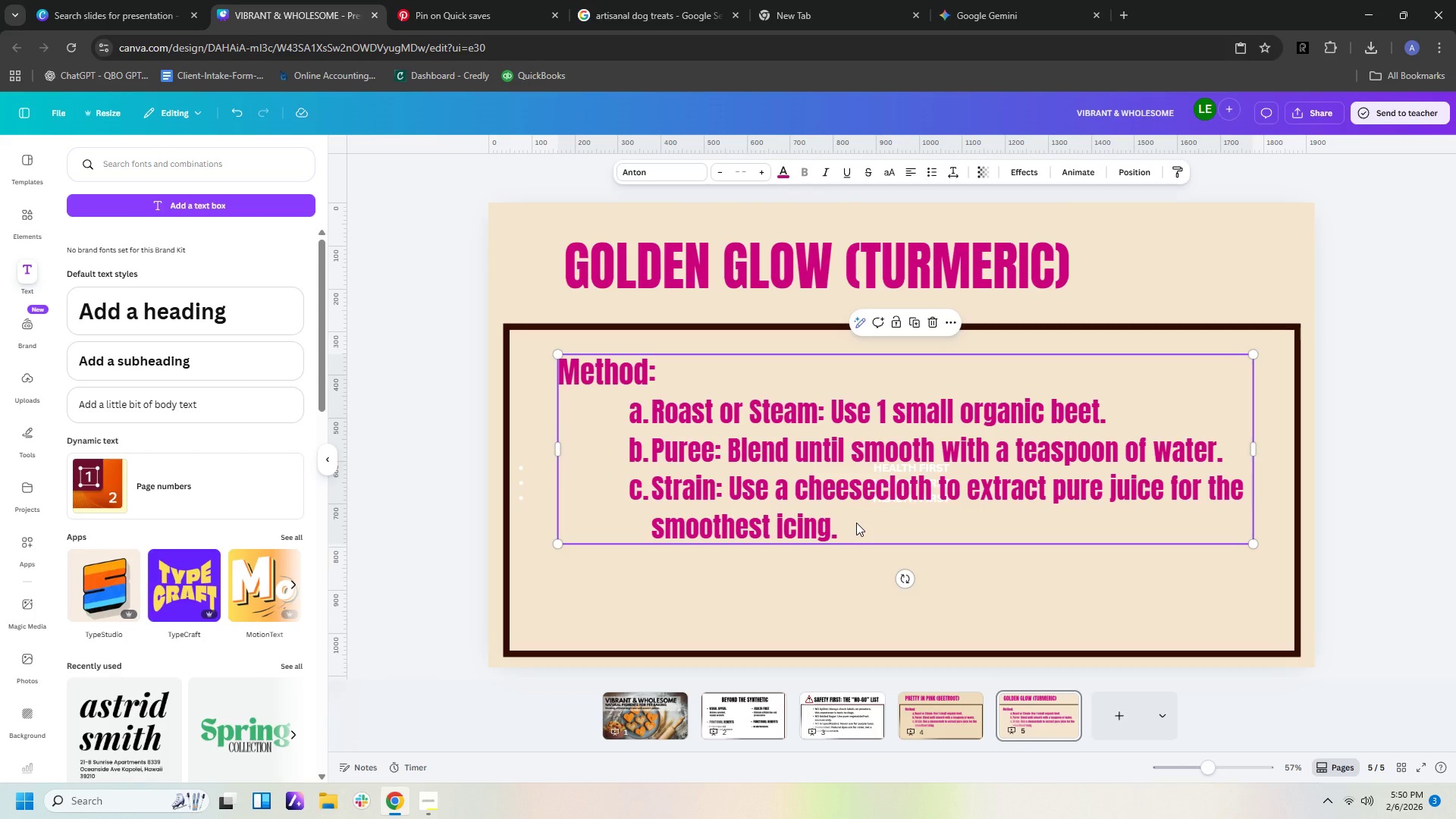 
key(Control+V)
 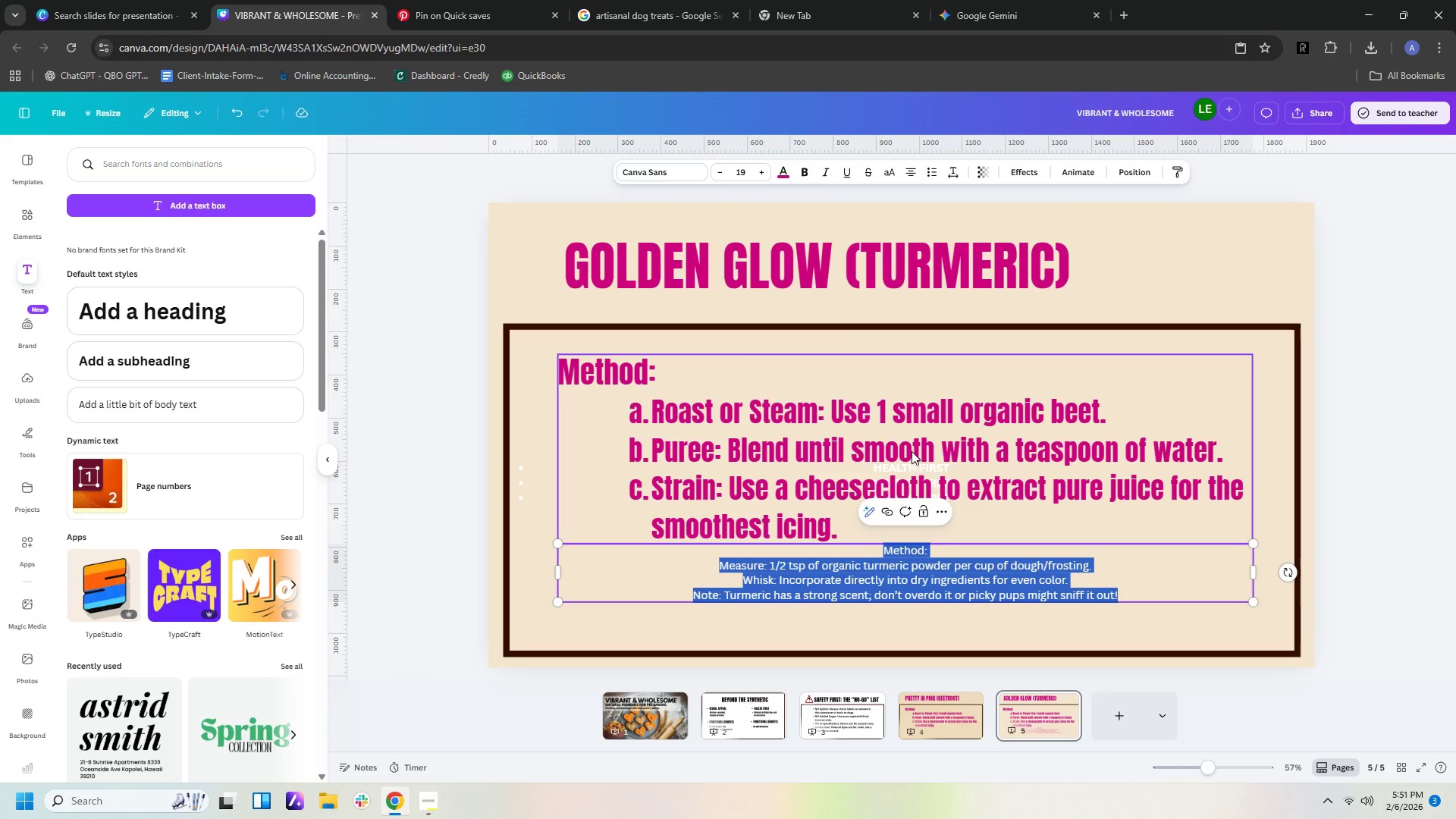 
key(Control+Z)
 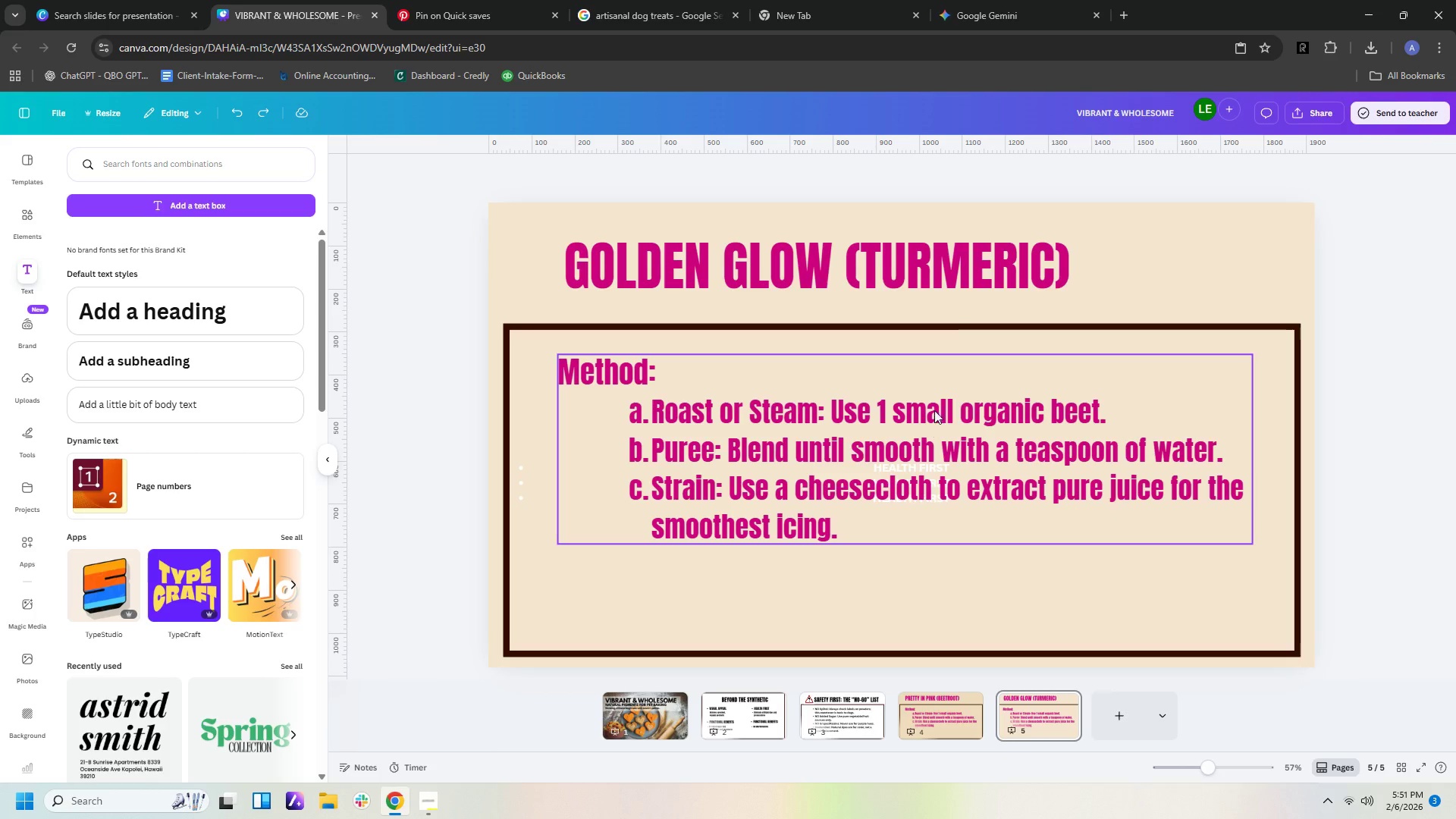 
left_click([934, 407])
 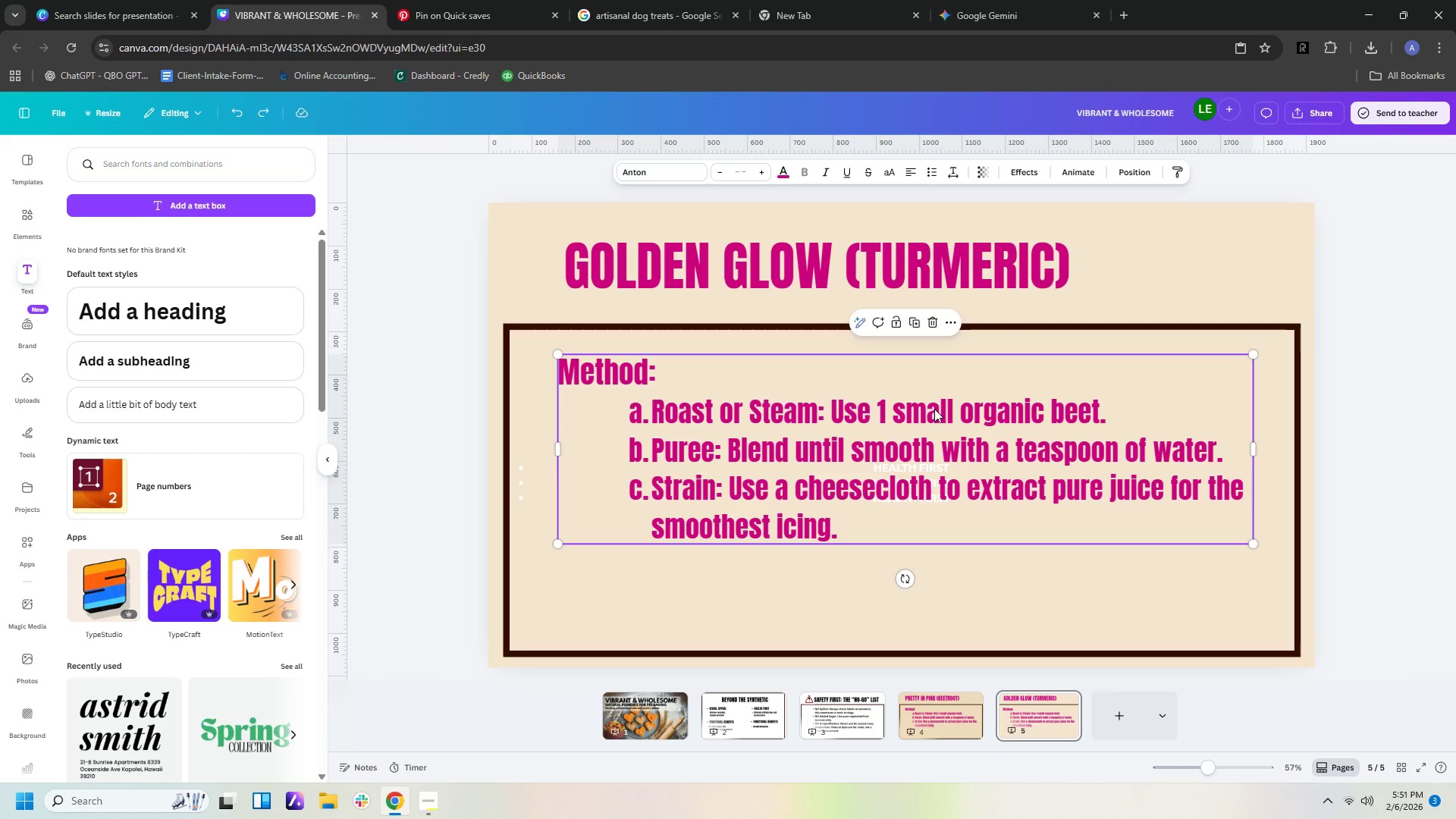 
double_click([934, 409])
 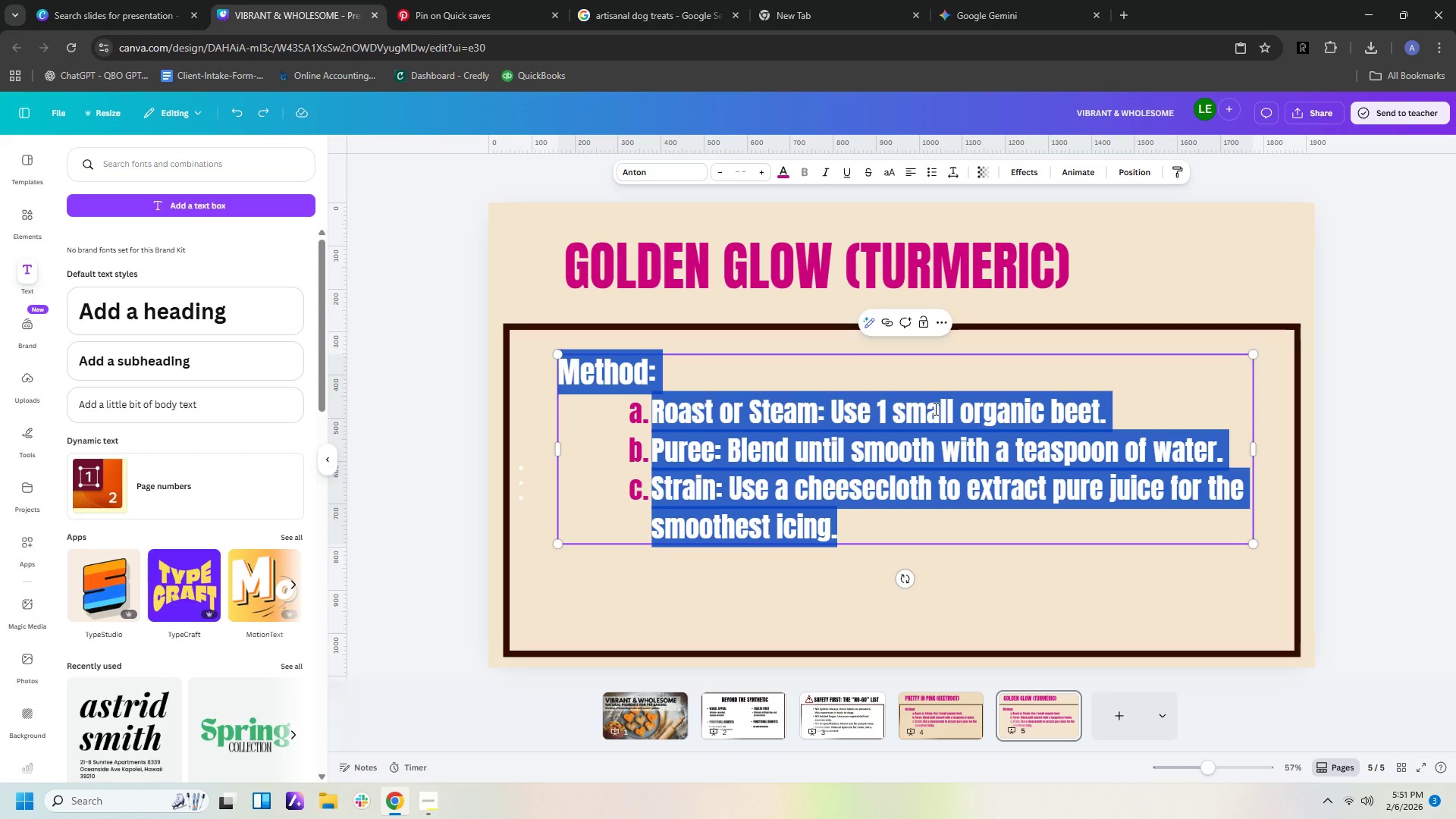 
key(Control+V)
 